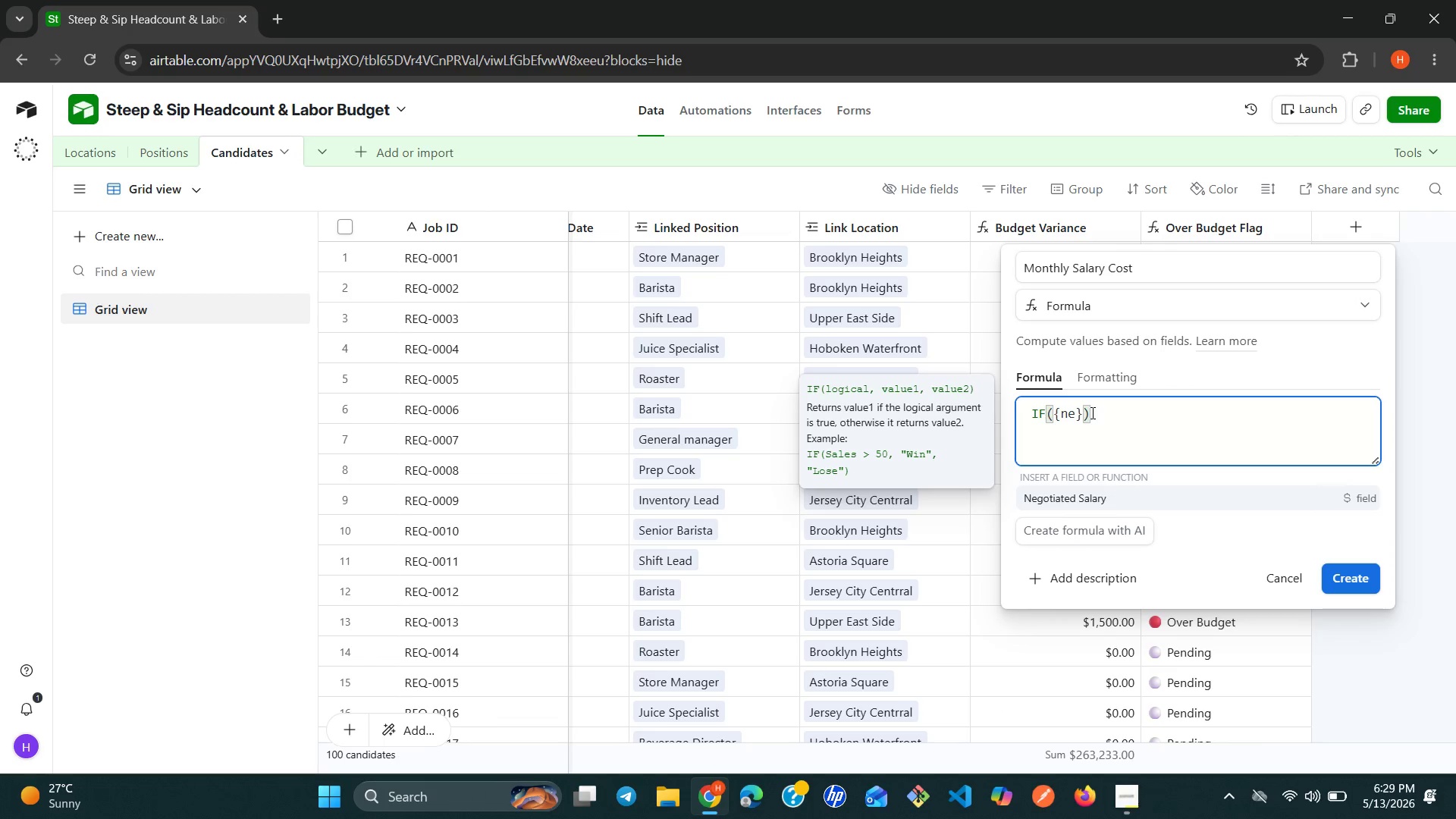 
key(Enter)
 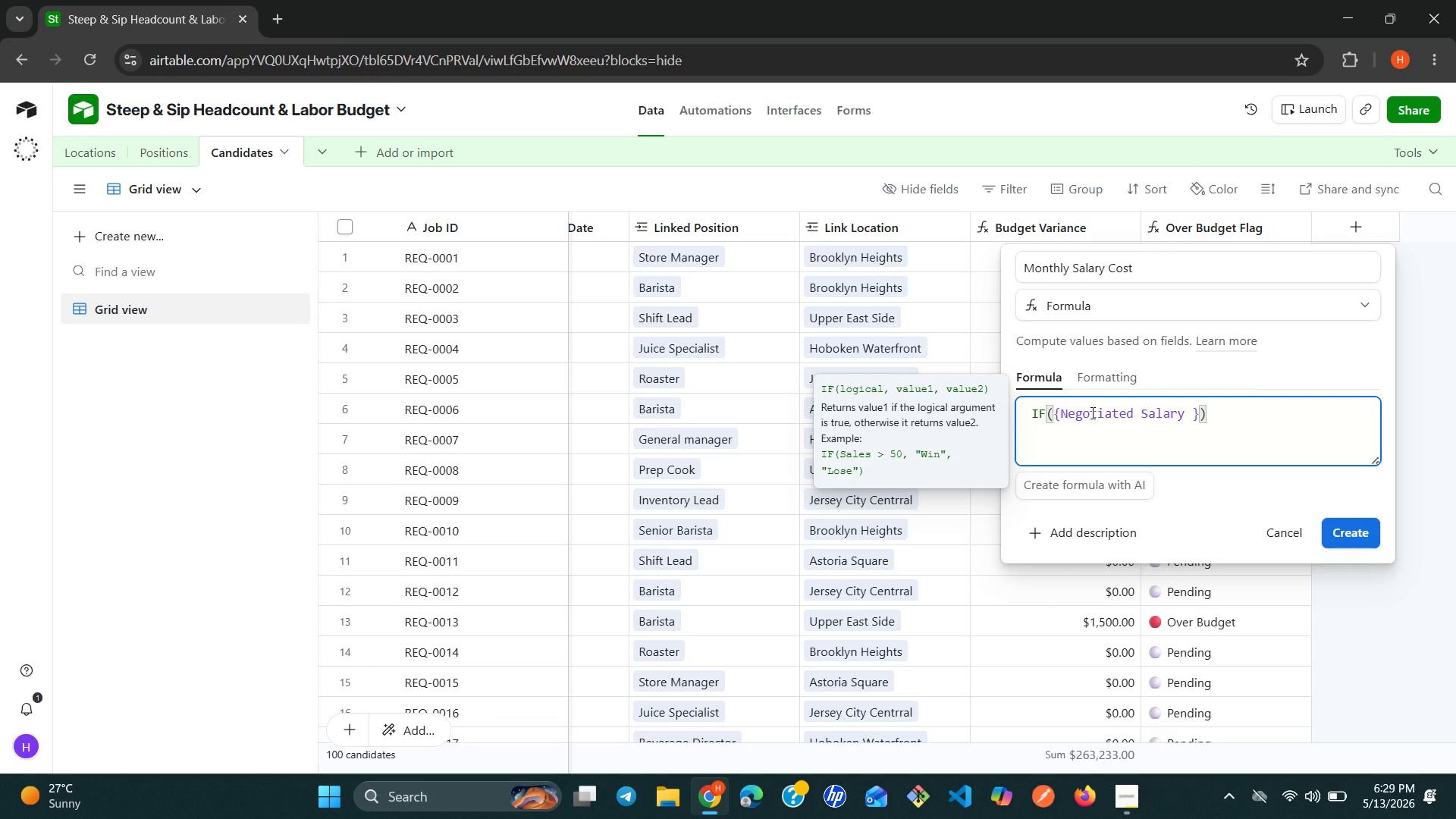 
type( > 0, {ne)
 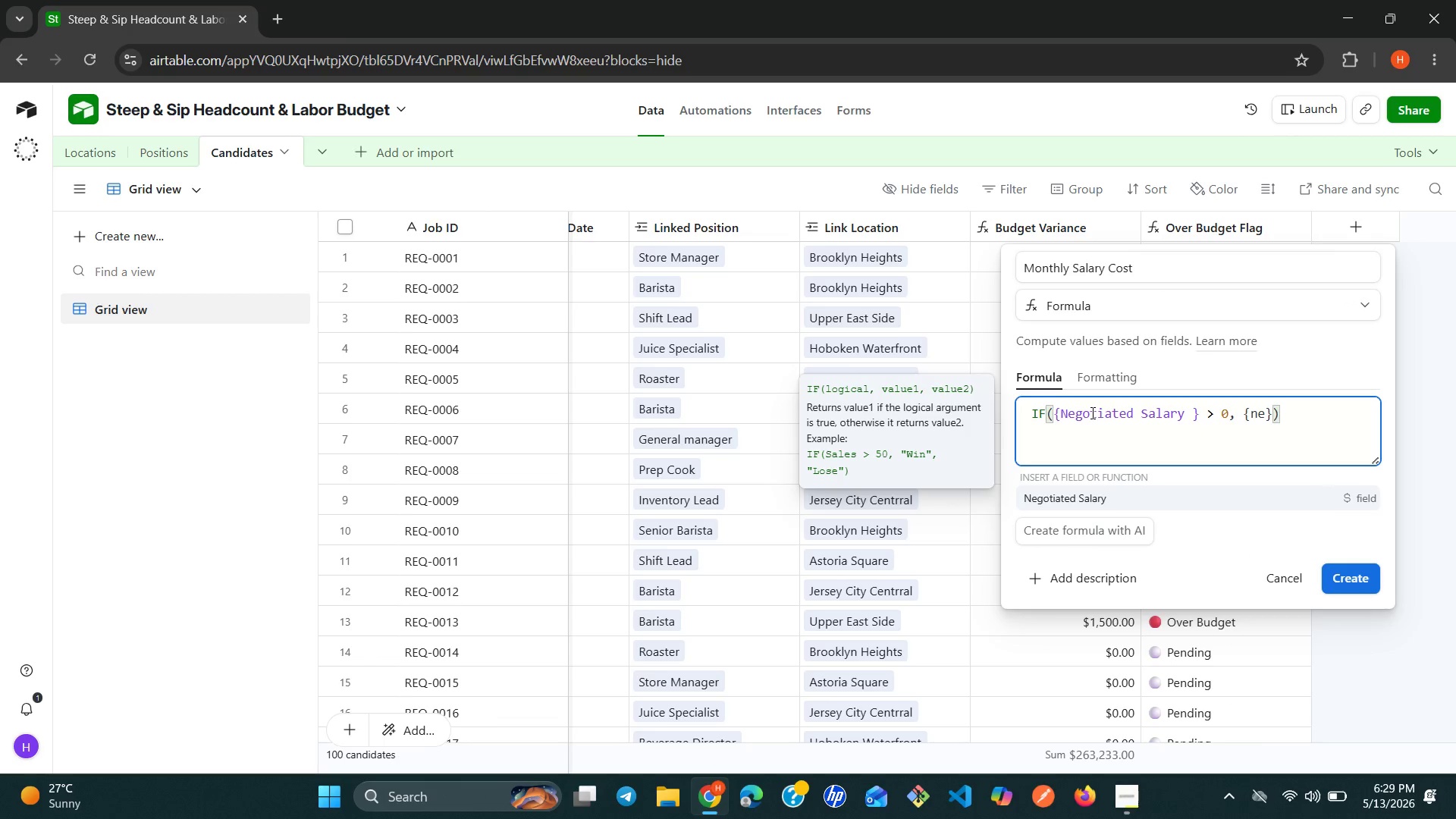 
key(Enter)
 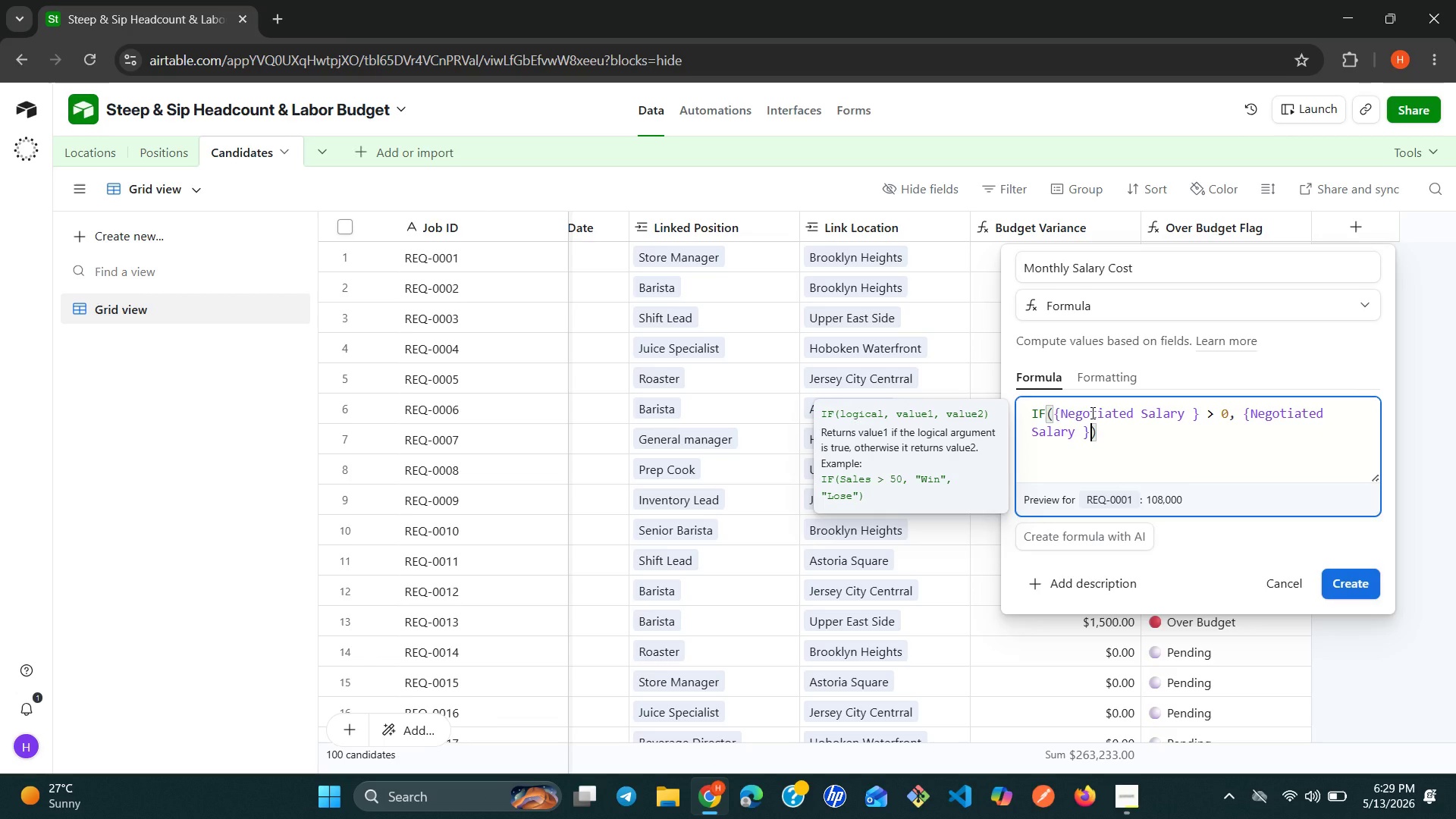 
type( / 12, {tar)
 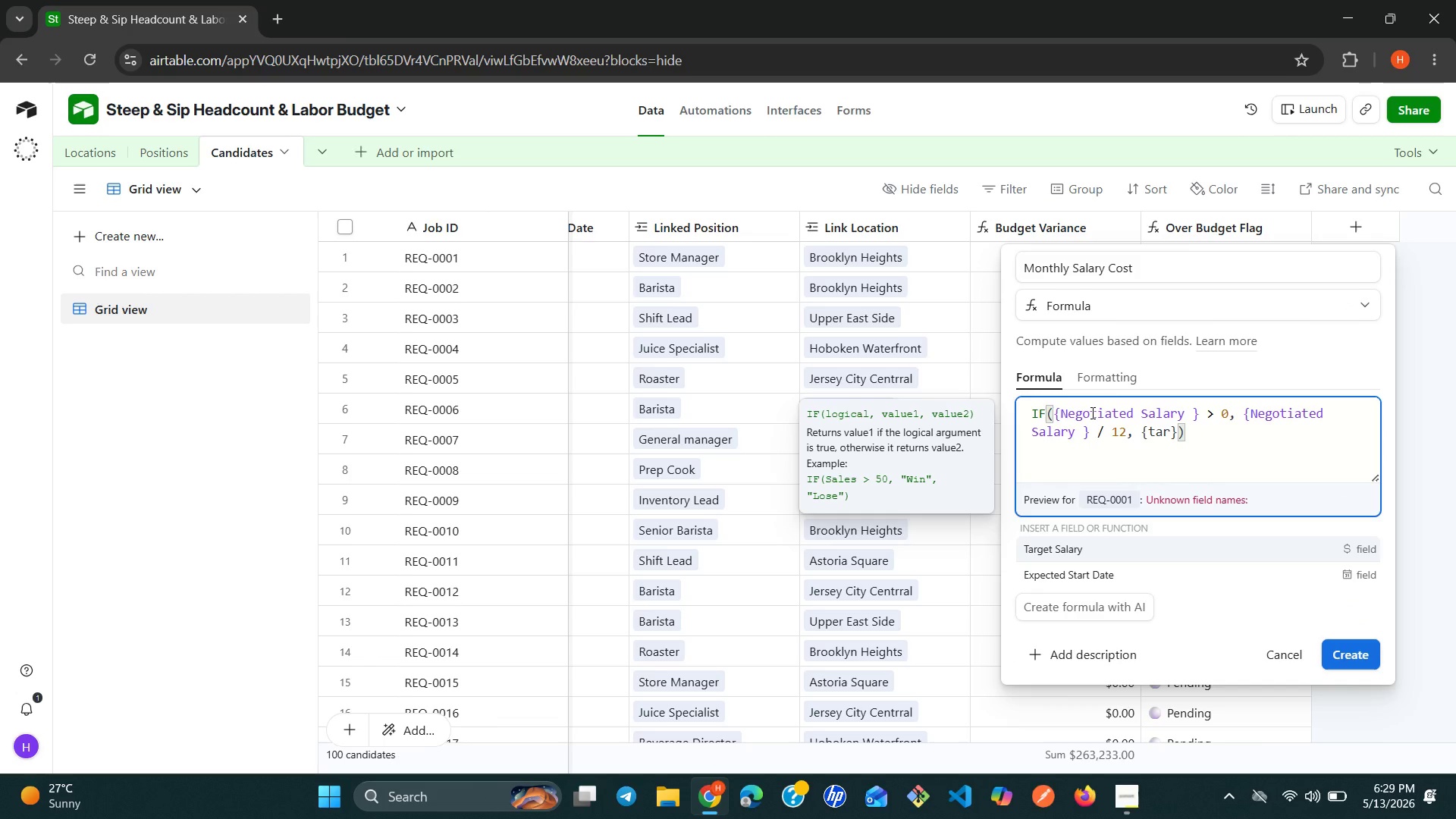 
key(Enter)
 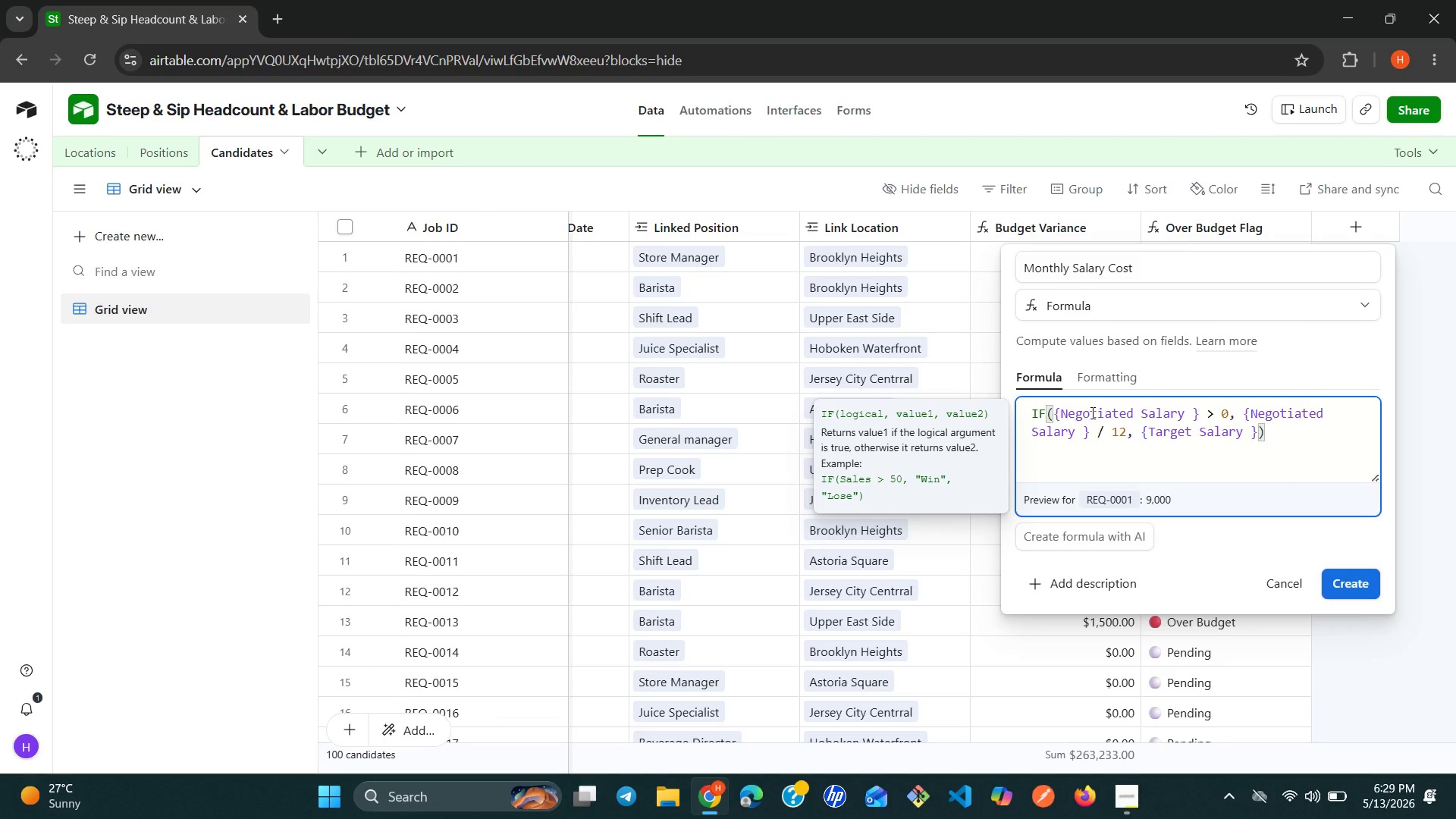 
type( / 12)
 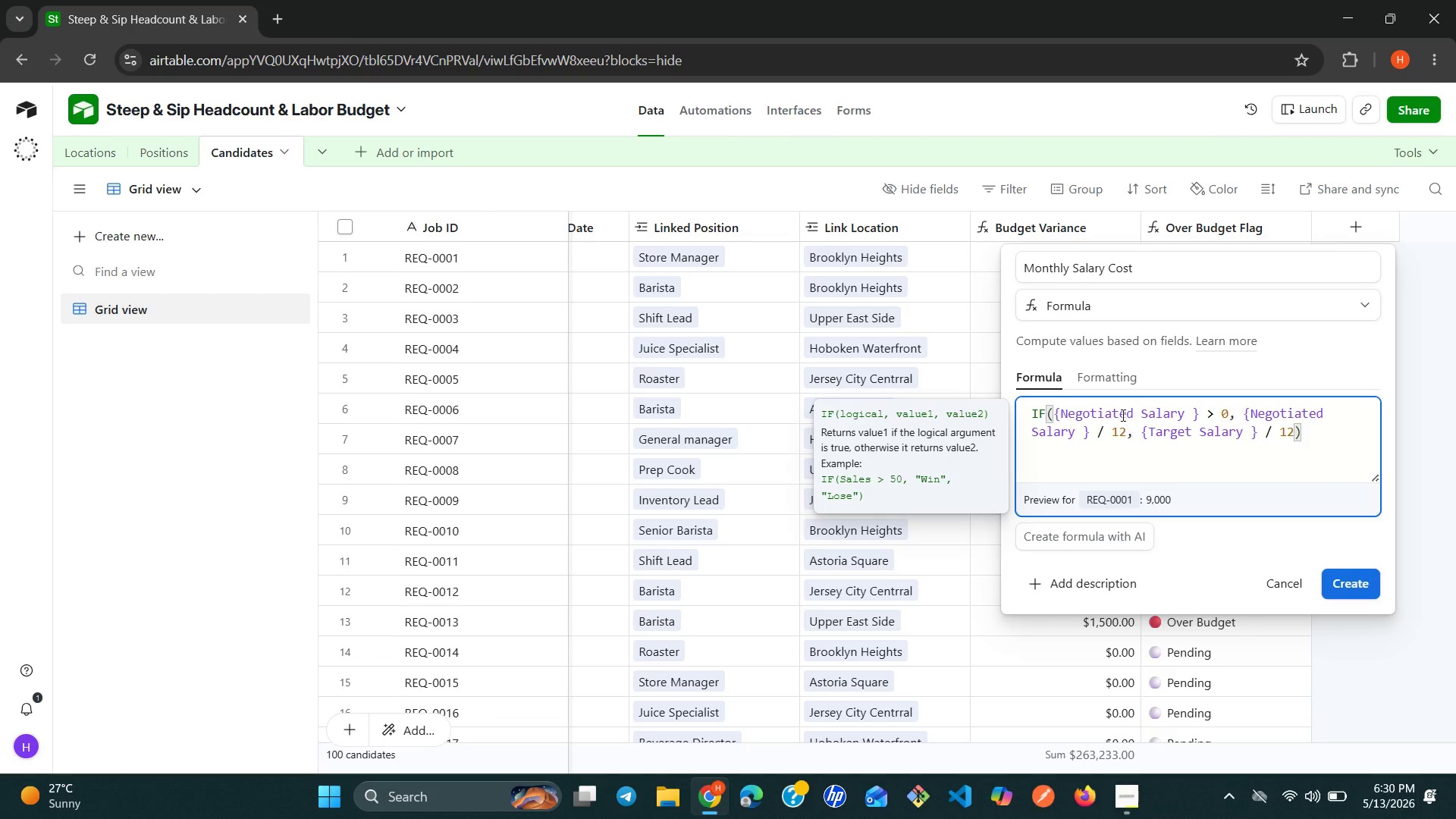 
left_click([1107, 375])
 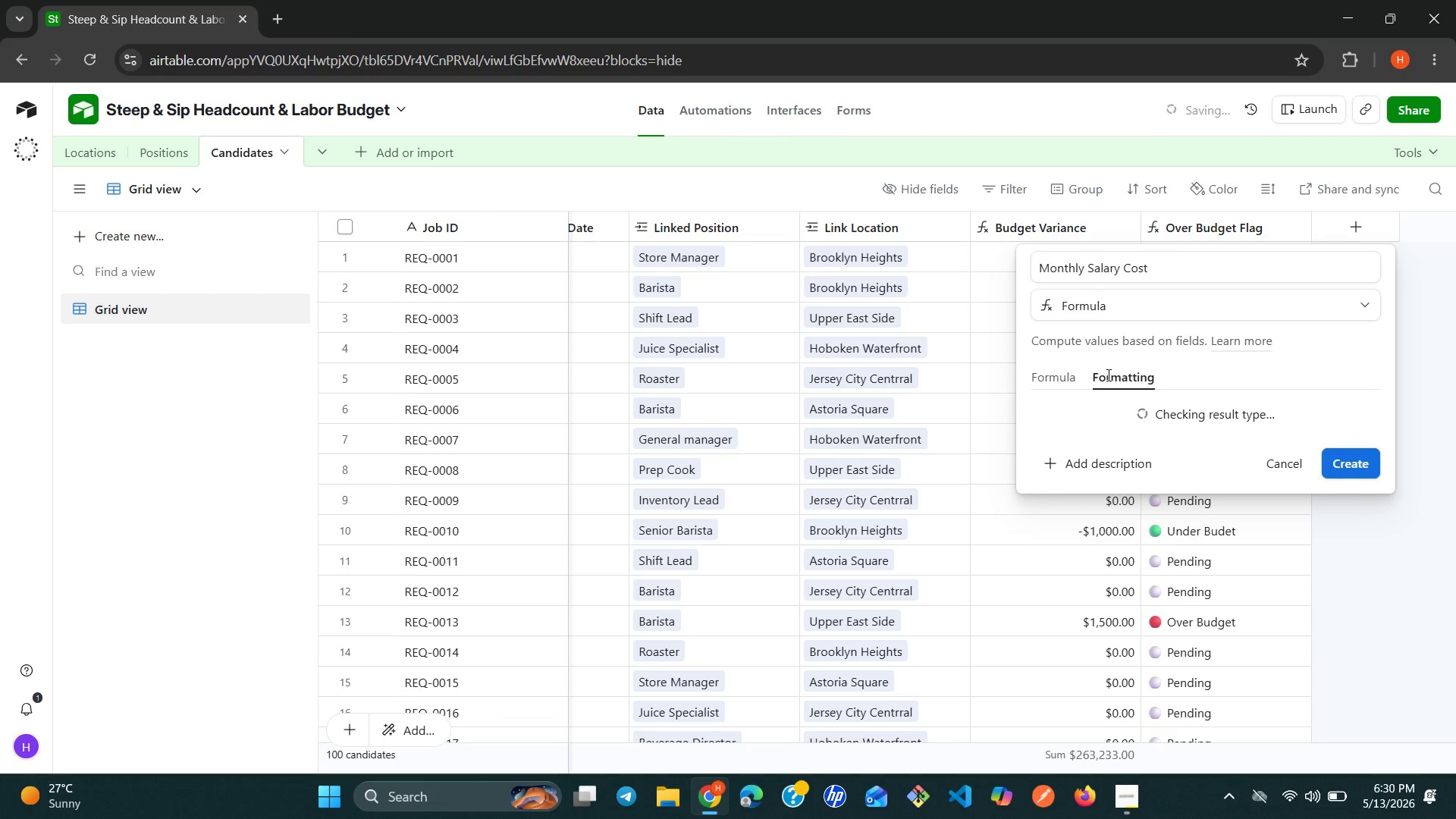 
mouse_move([1214, 392])
 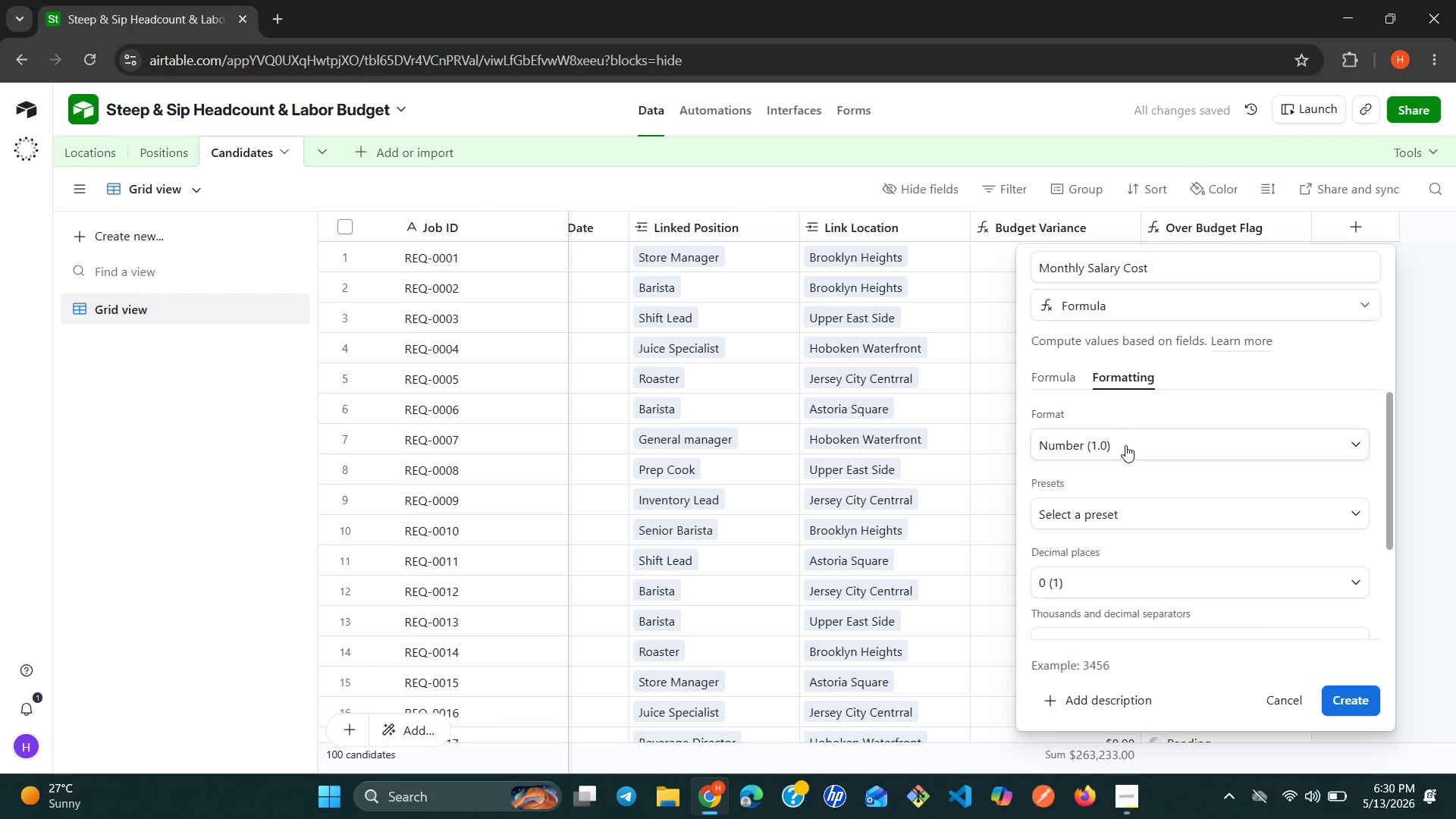 
left_click([1124, 447])
 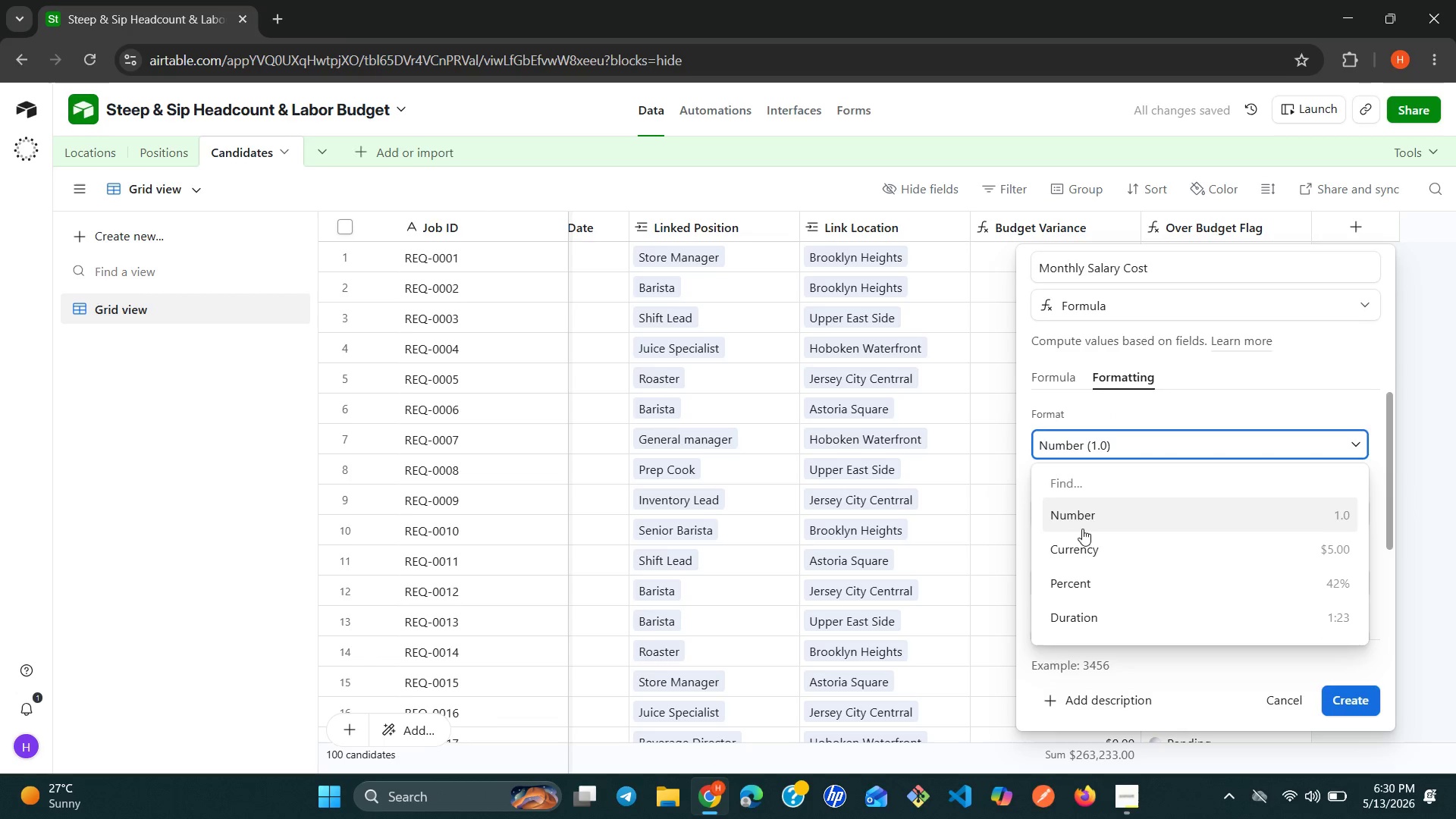 
left_click([1079, 538])
 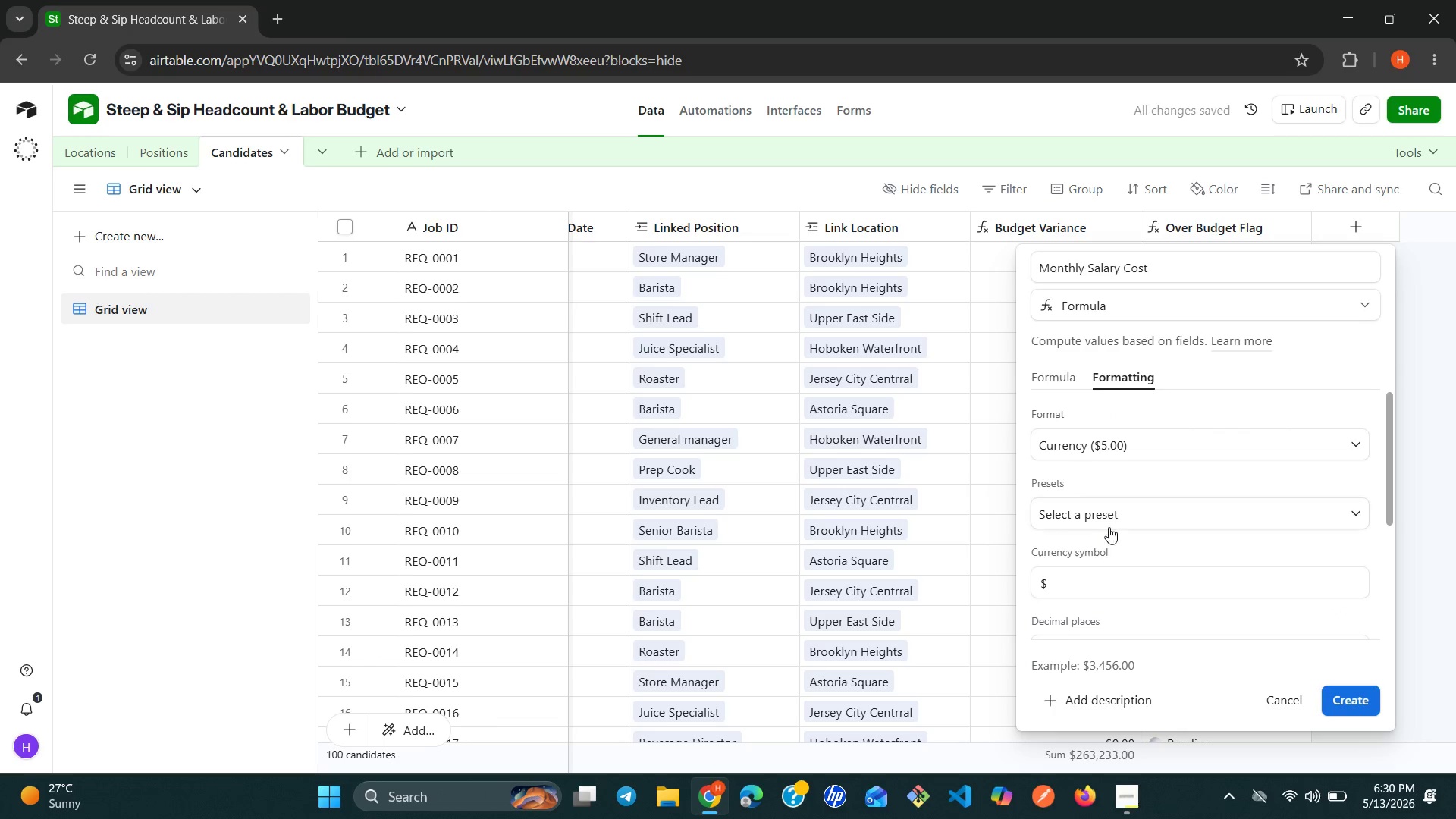 
left_click([1113, 525])
 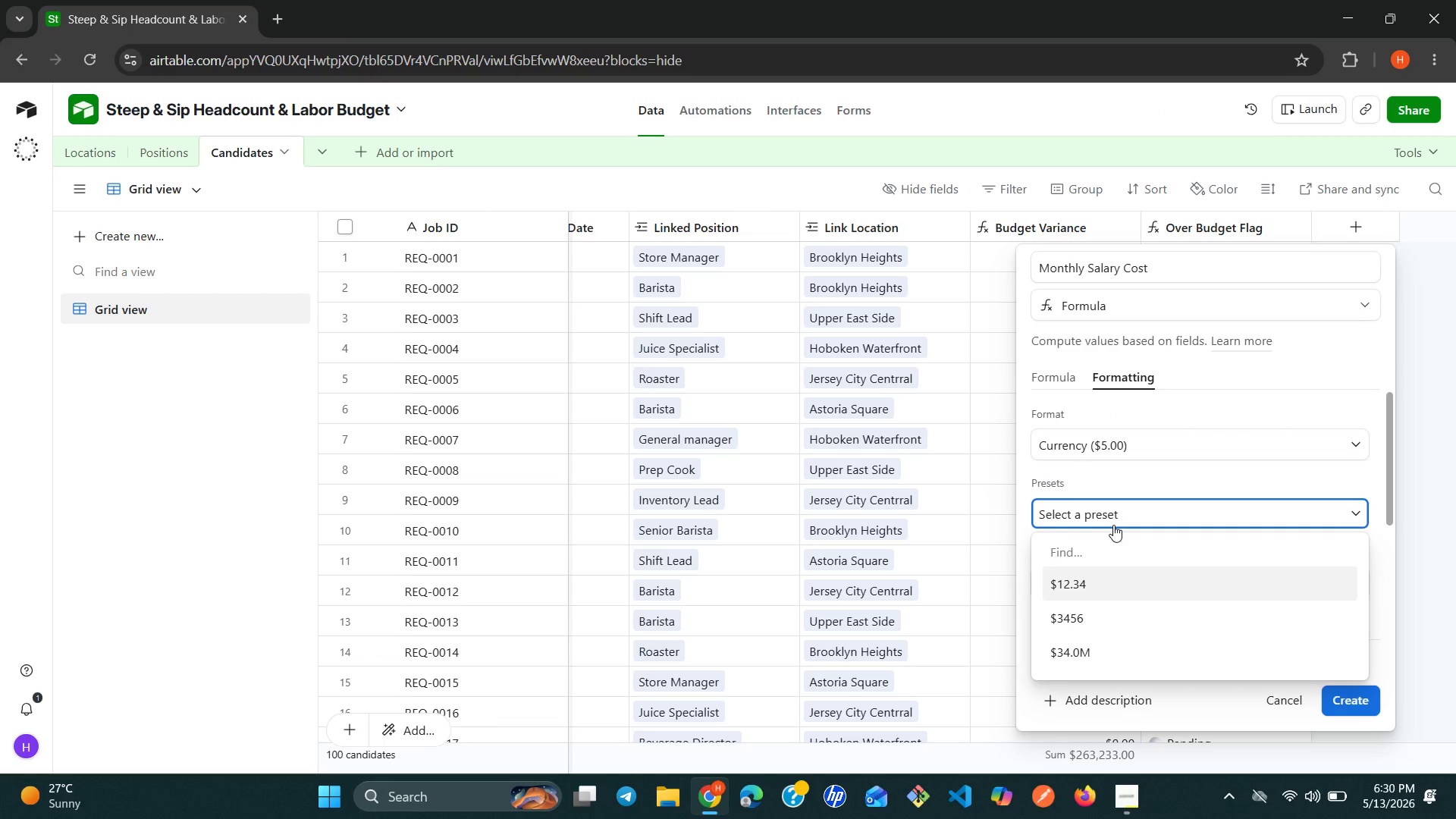 
left_click([1113, 525])
 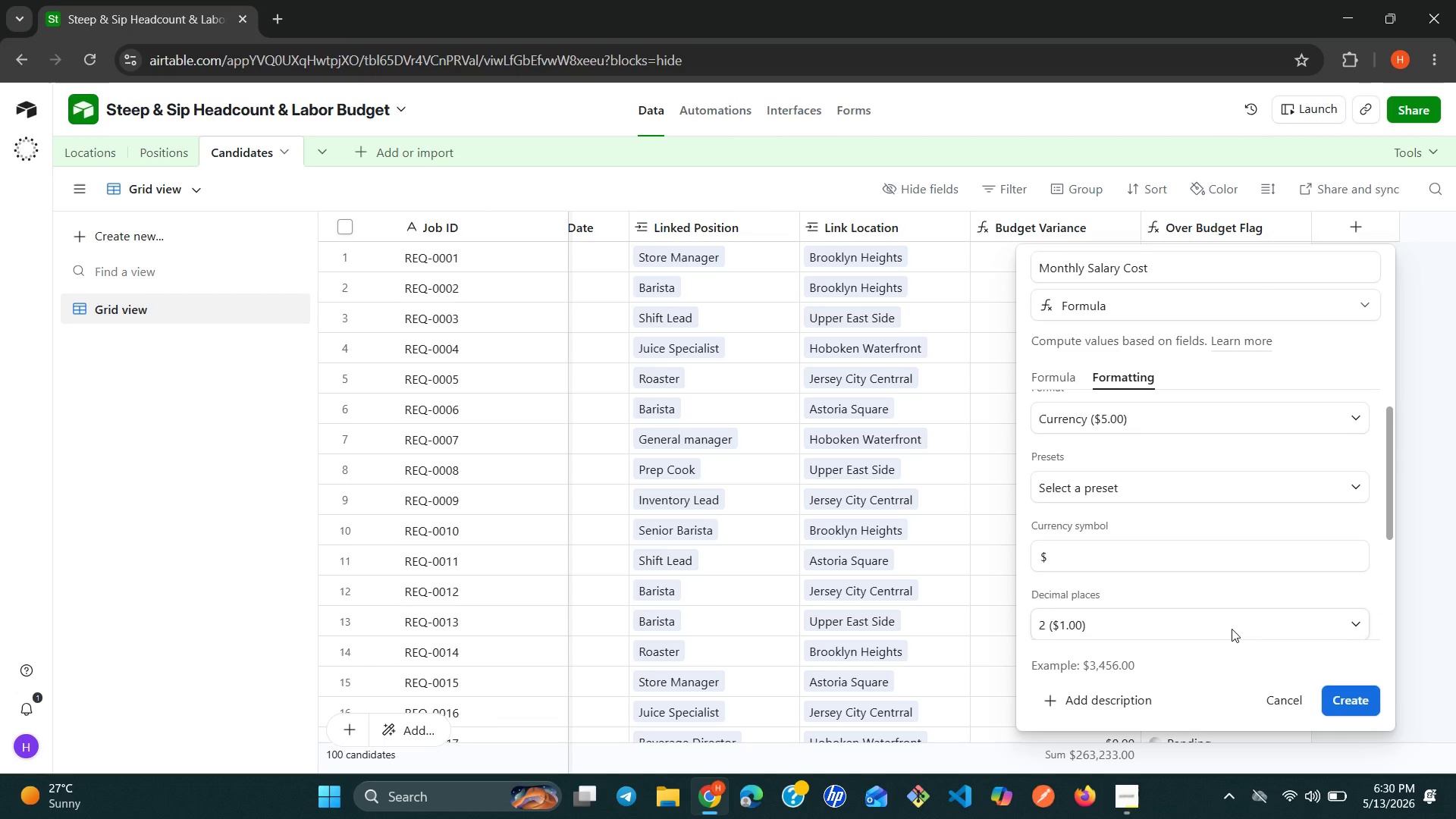 
wait(6.16)
 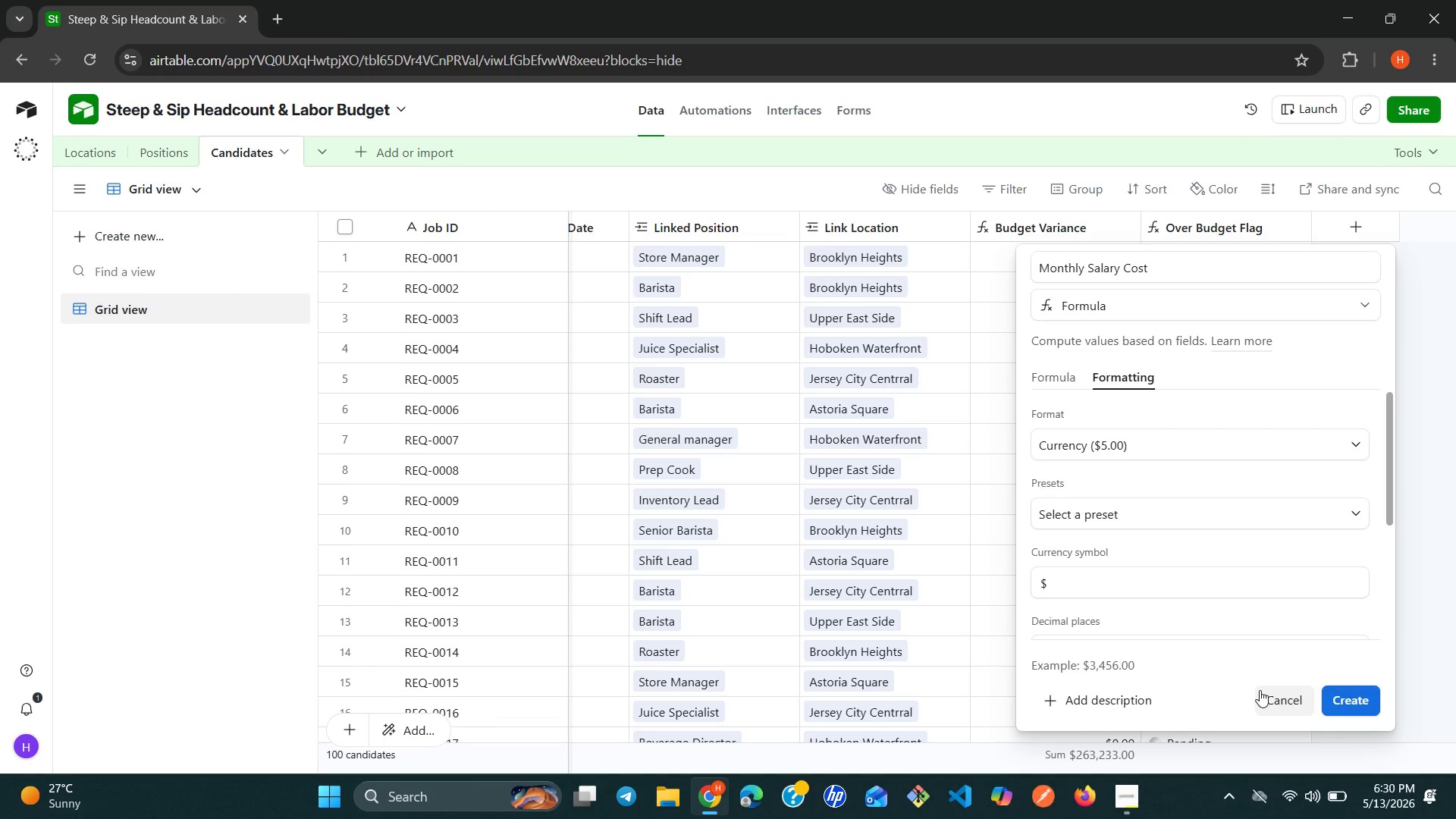 
left_click([1376, 696])
 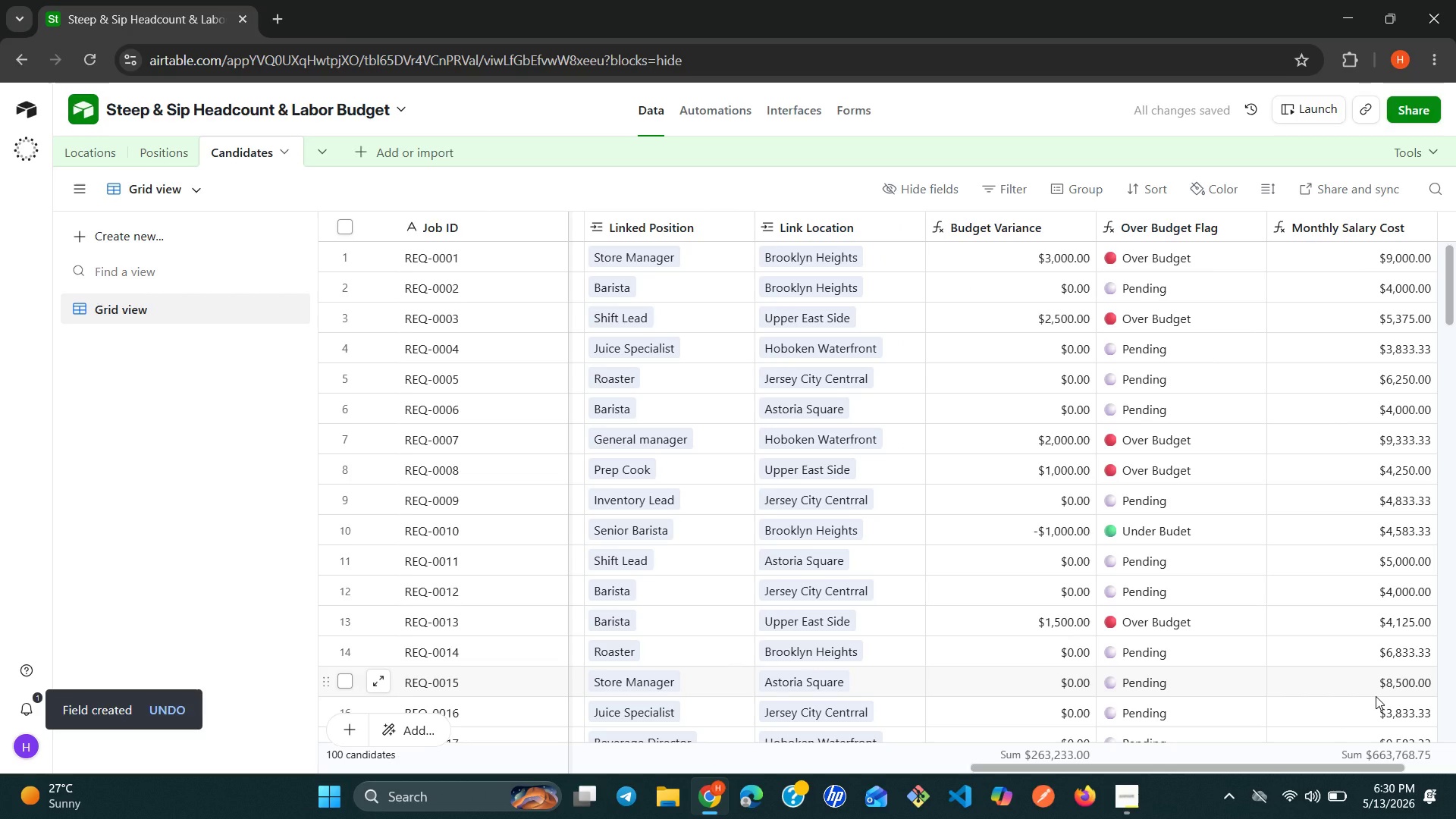 
wait(10.11)
 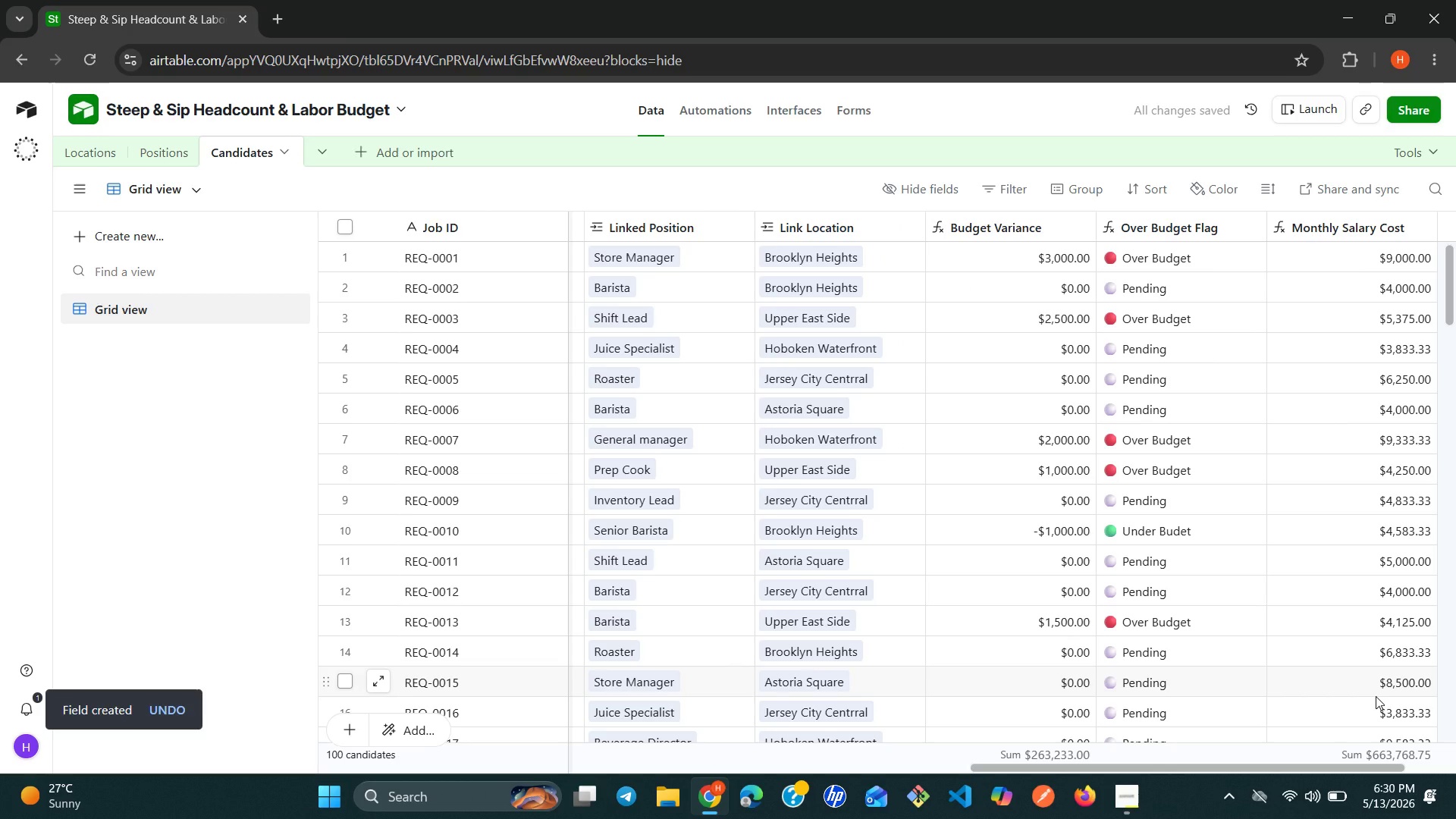 
left_click([1354, 234])
 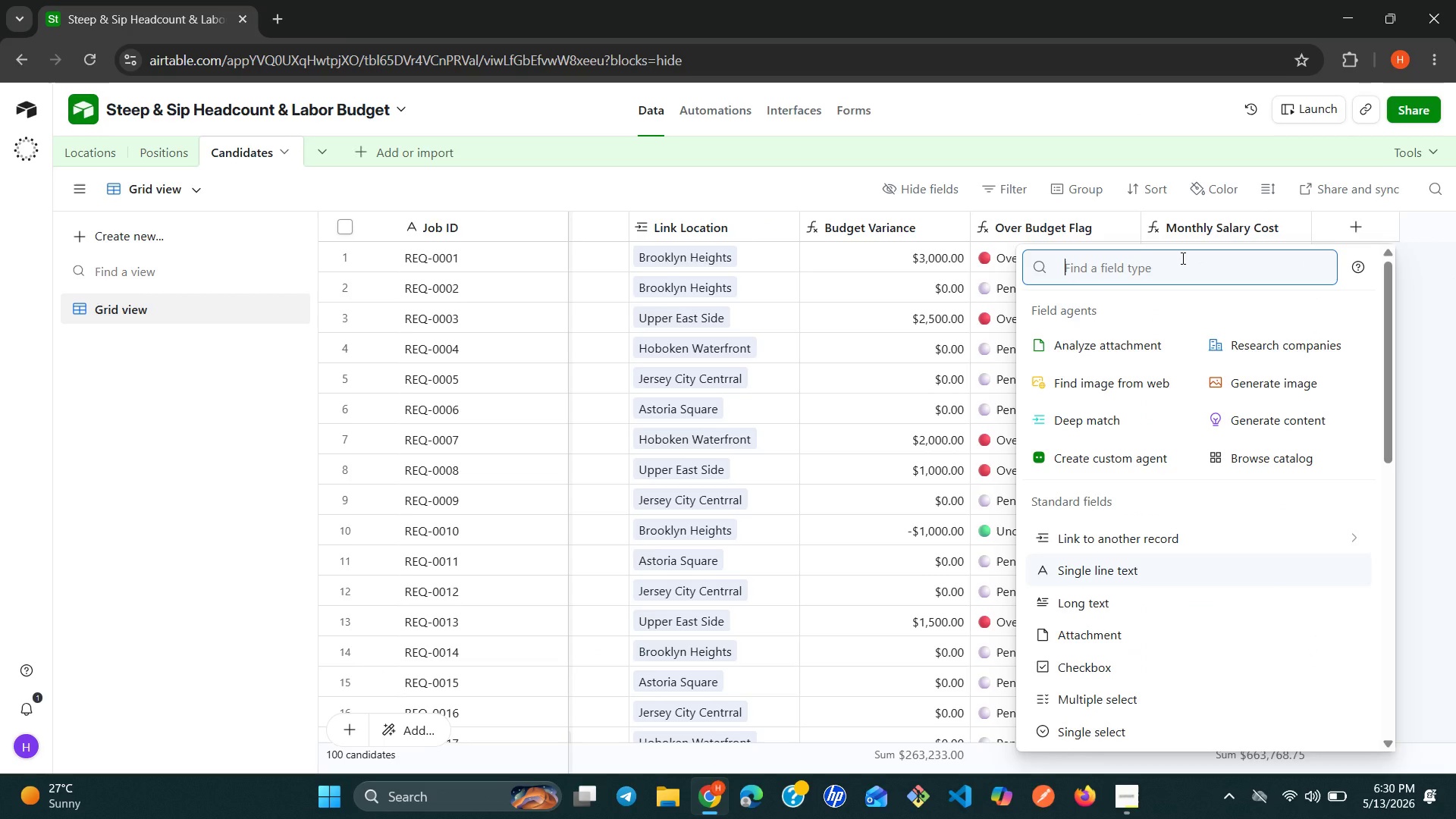 
type(fo)
 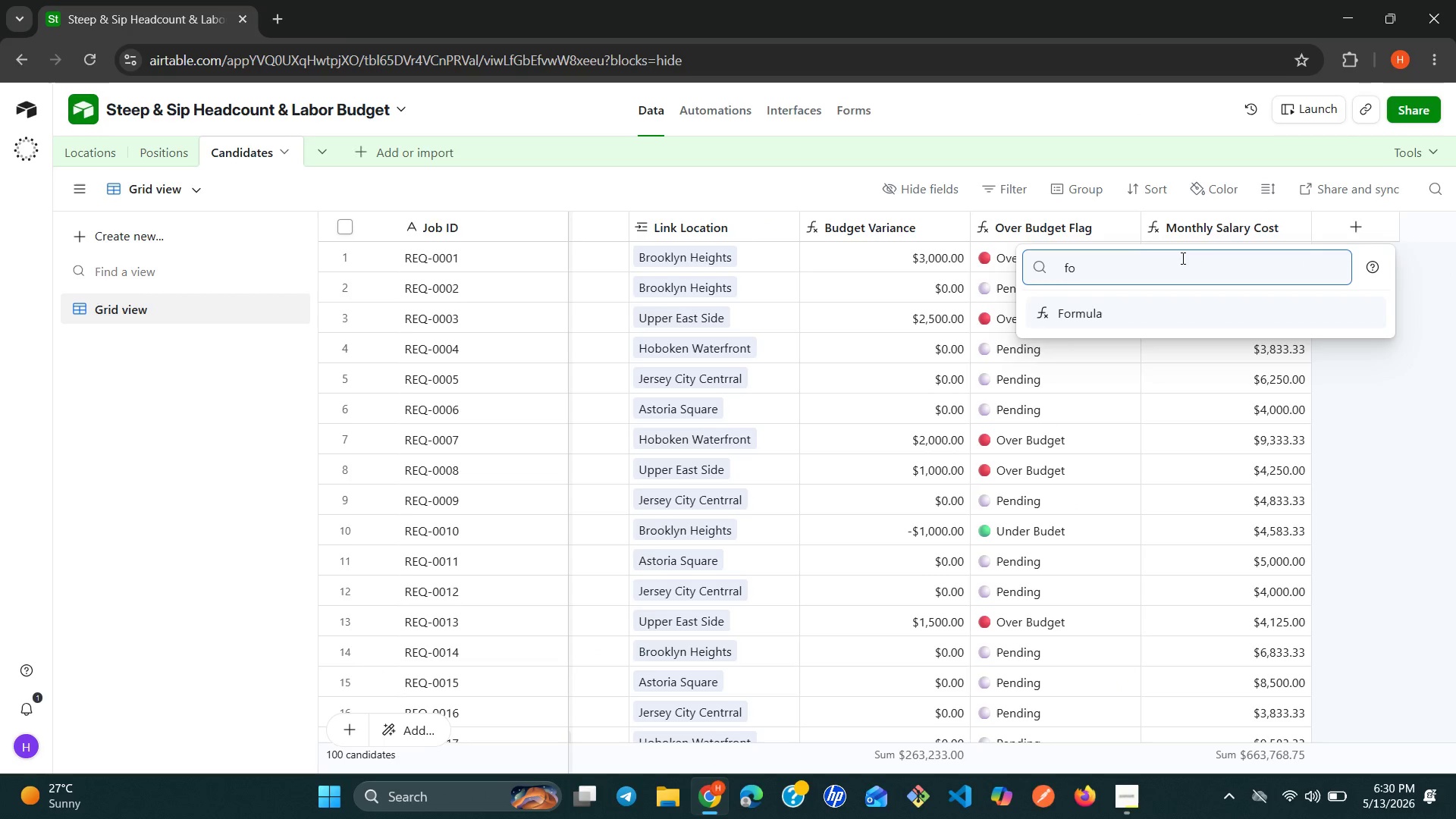 
key(Enter)
 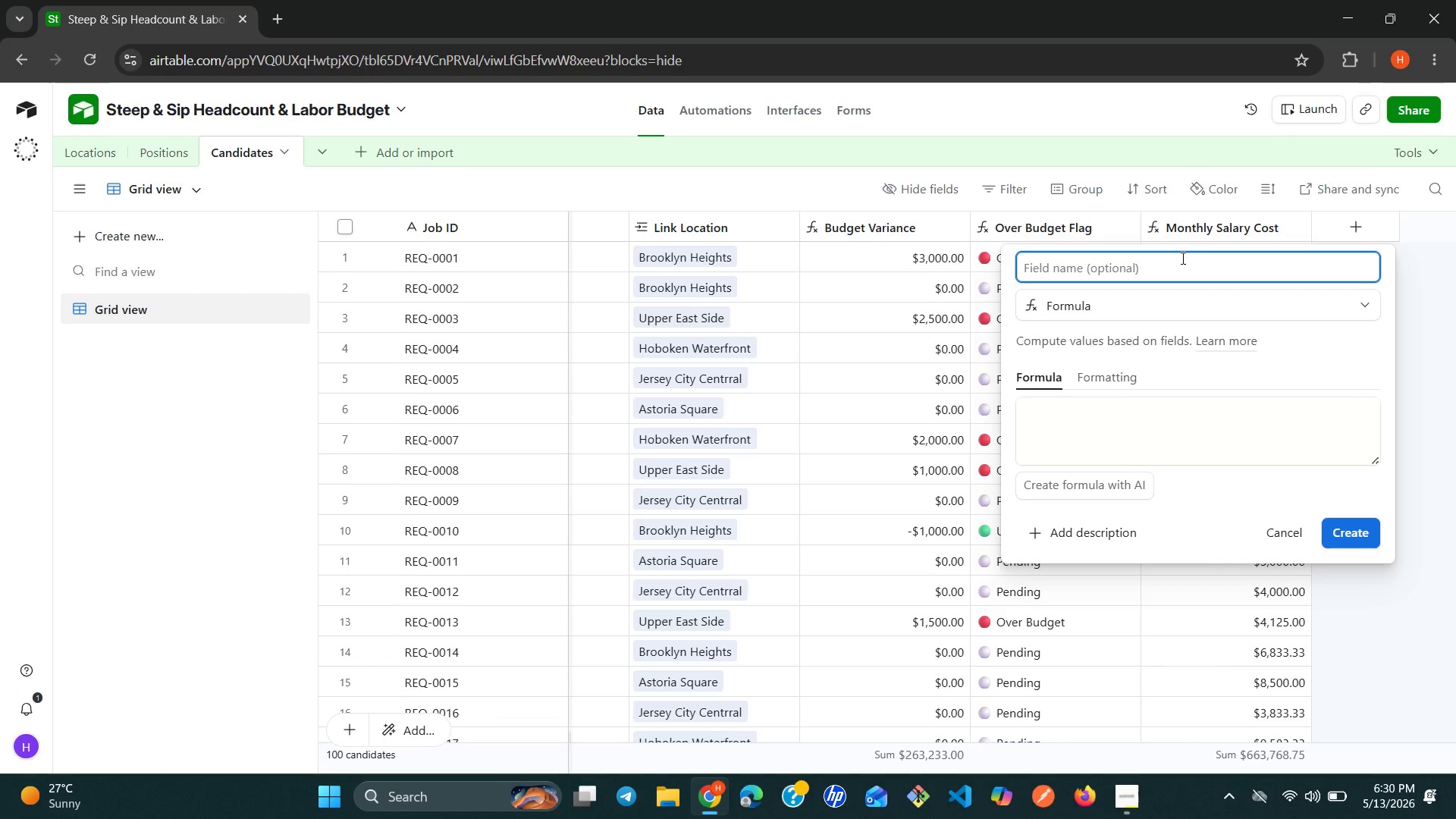 
wait(8.77)
 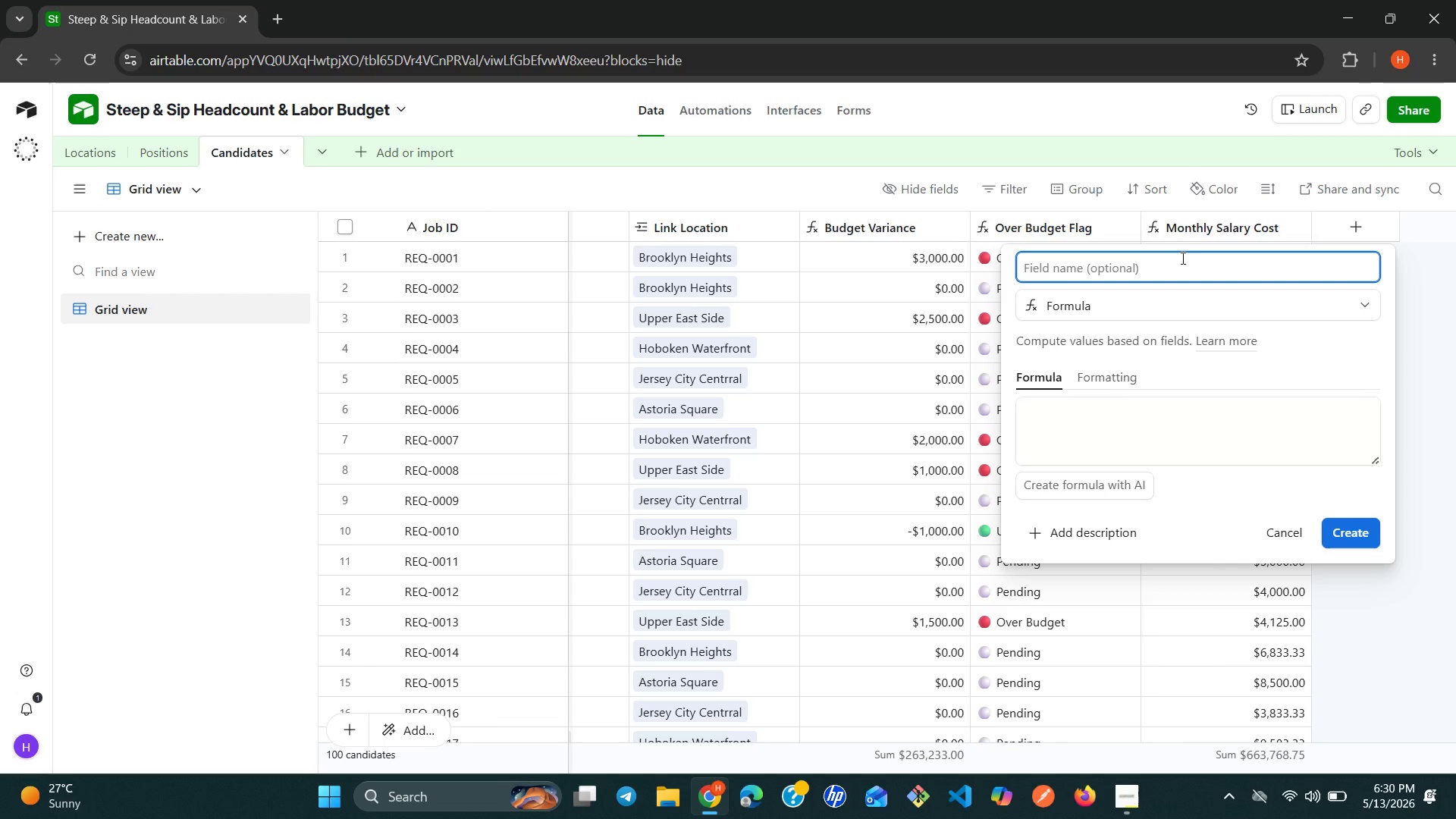 
type(Days To fil)
key(Backspace)
key(Backspace)
key(Backspace)
type(Fll)
 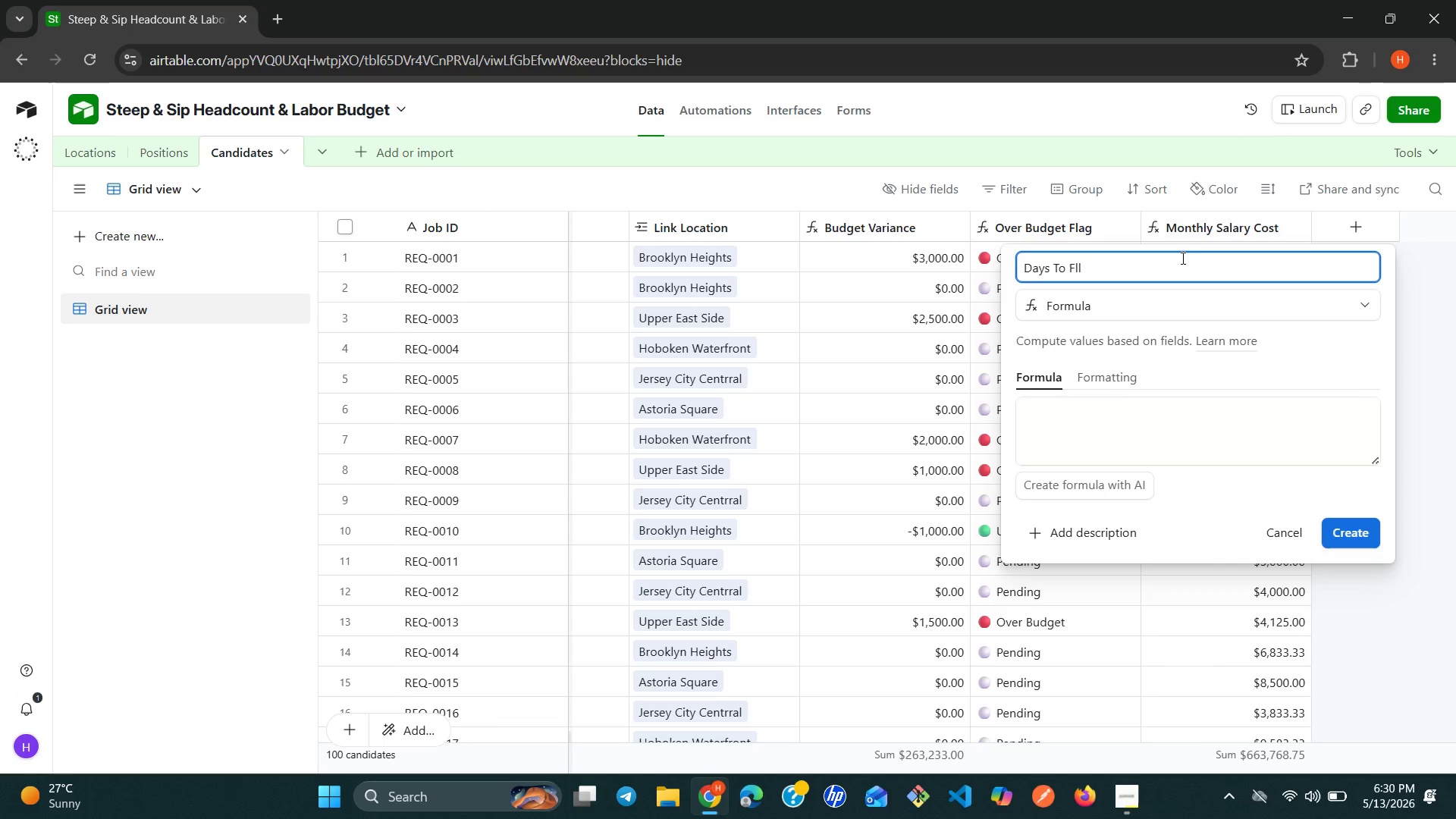 
left_click([1077, 410])
 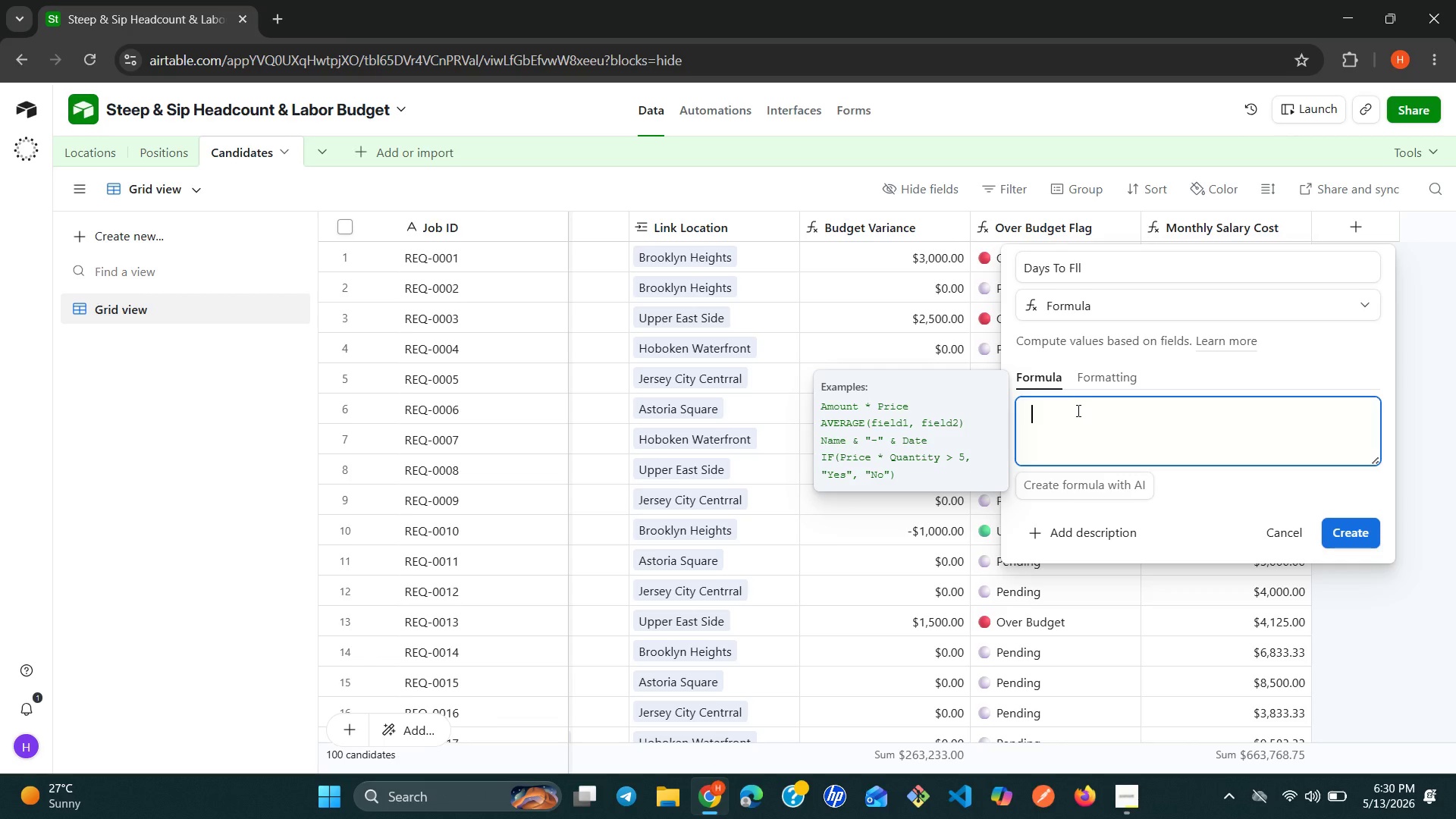 
type(IF()
 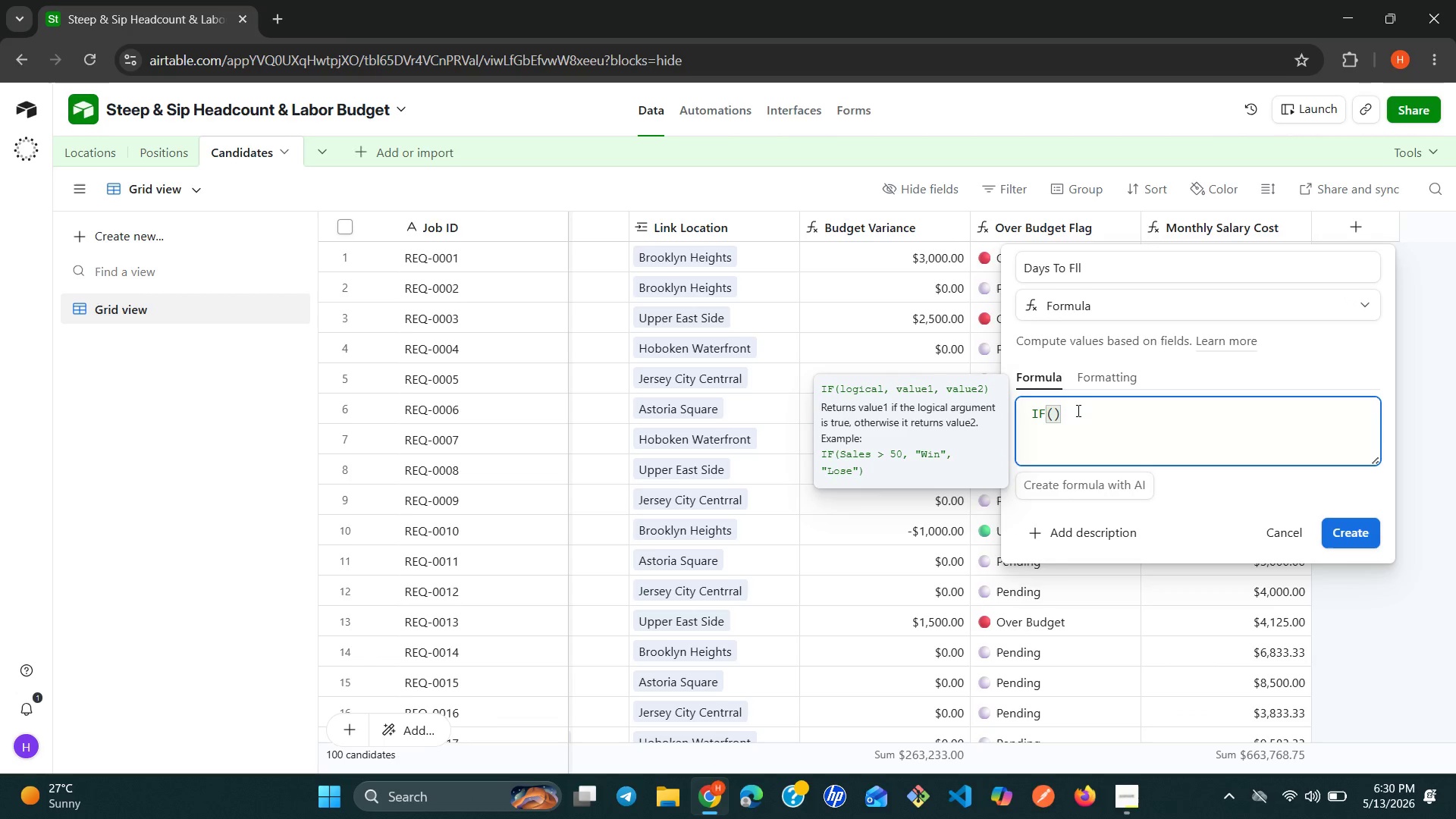 
key(Enter)
 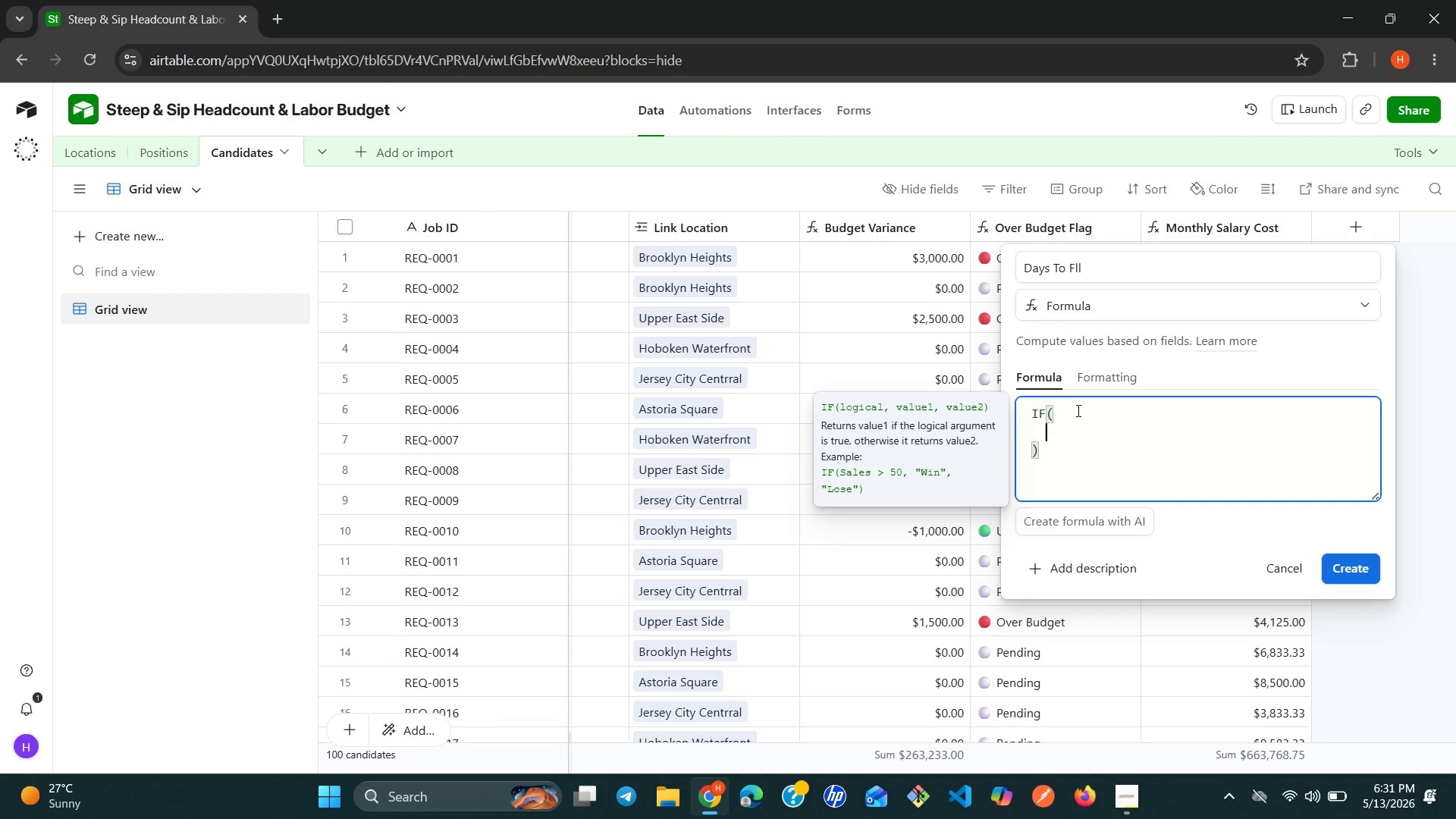 
key(Backspace)
 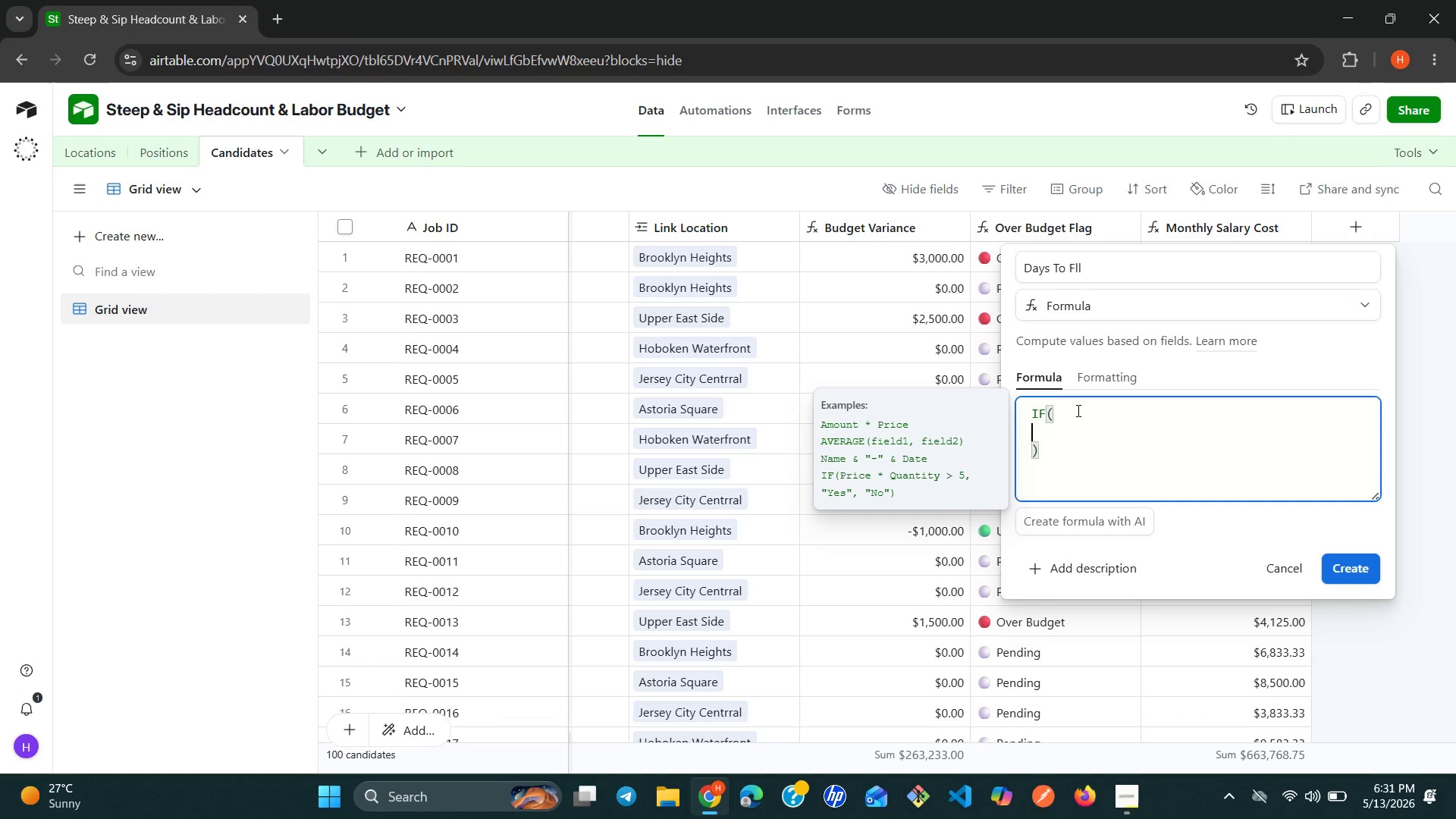 
key(Backspace)
 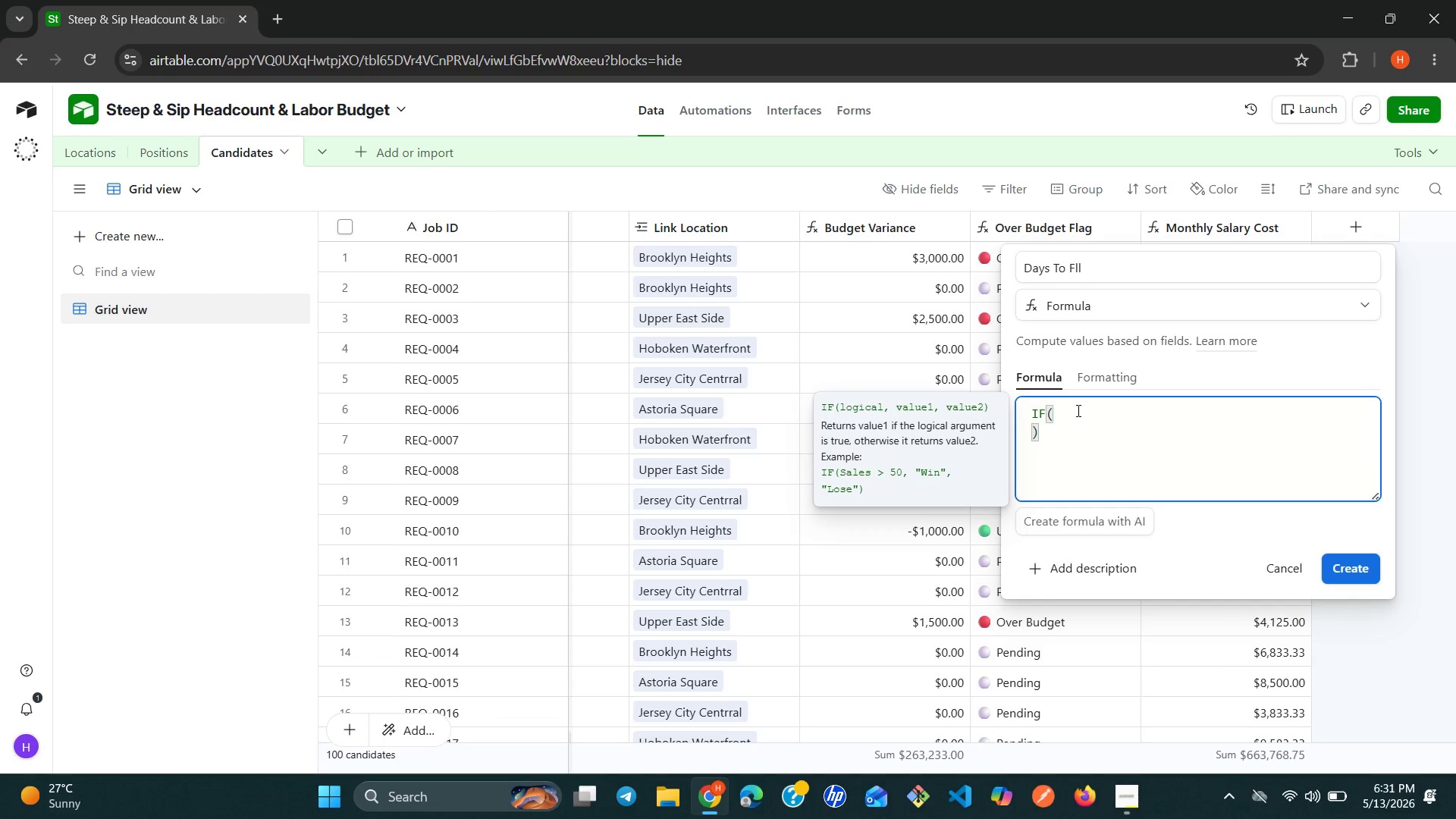 
type({rec)
 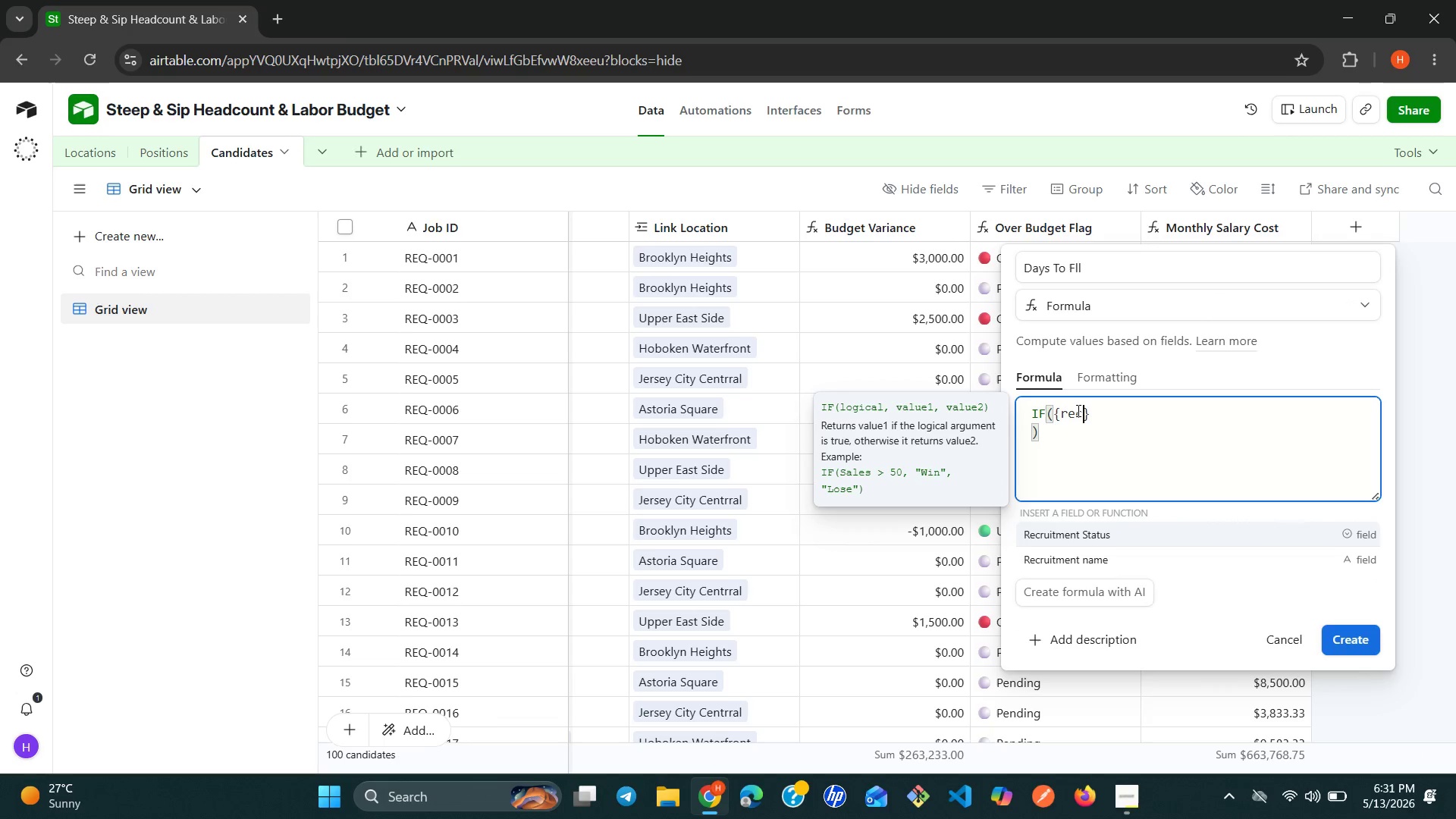 
key(Enter)
 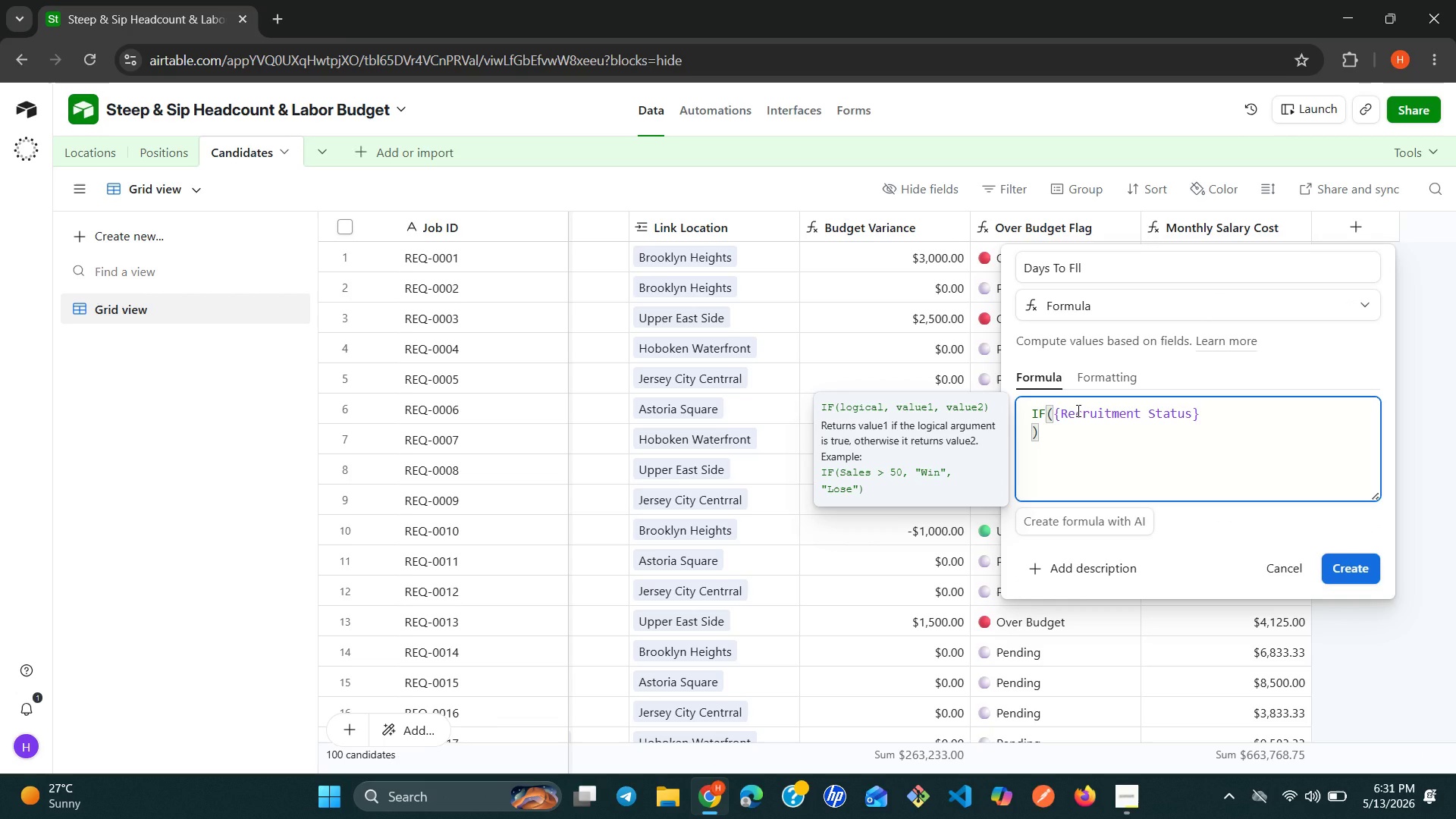 
type( = "Hired)
 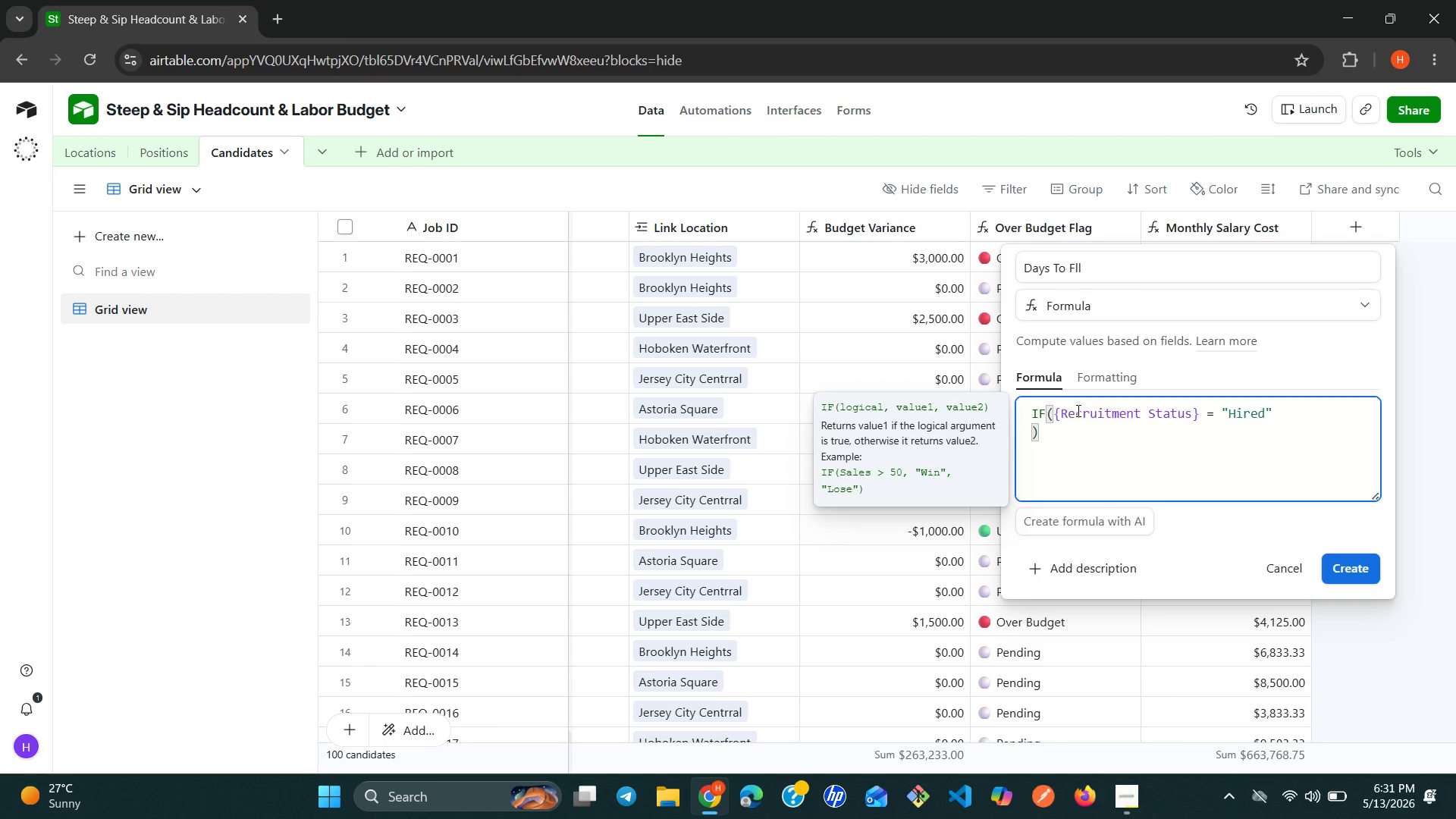 
key(ArrowRight)
 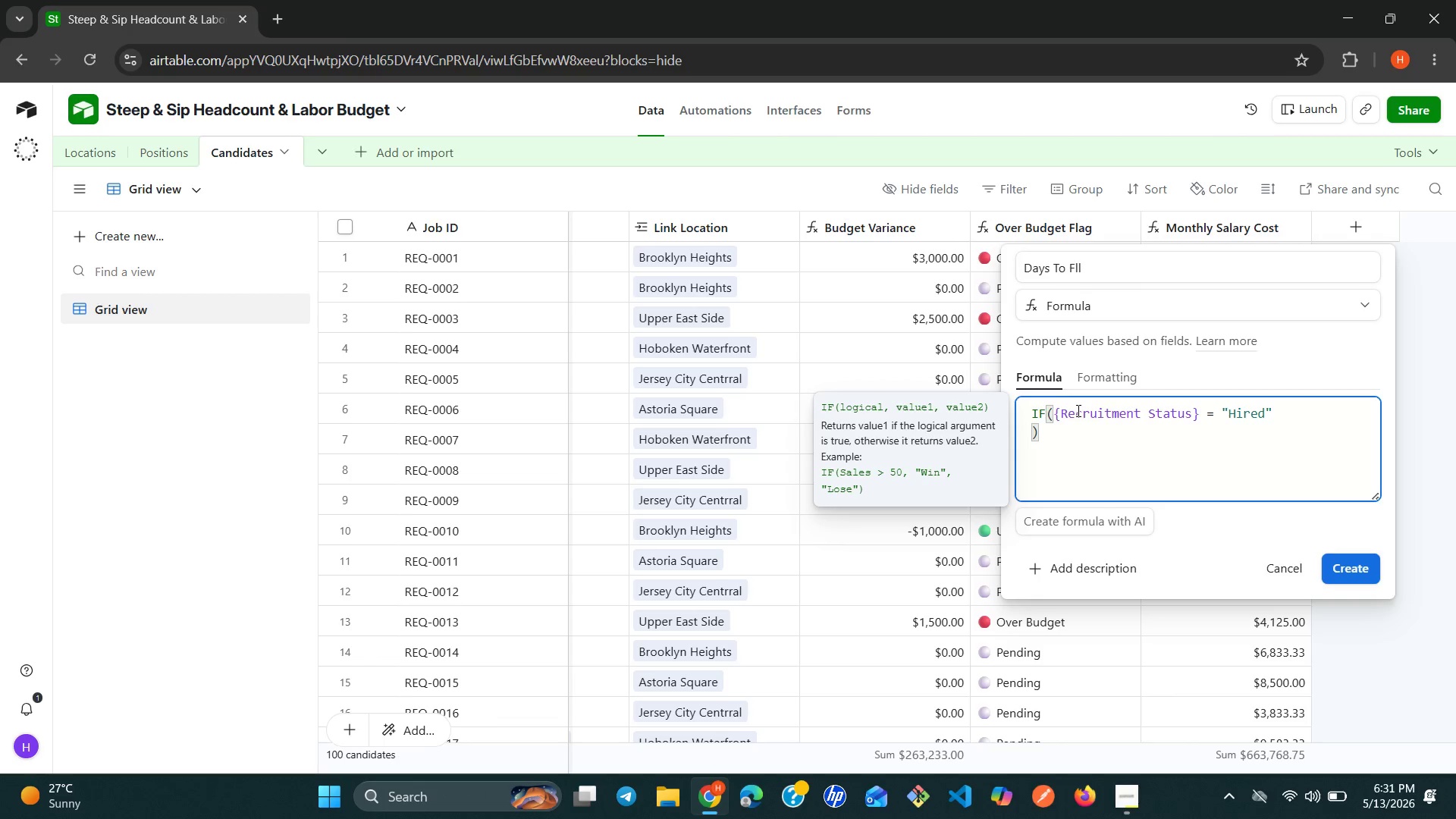 
key(Comma)
 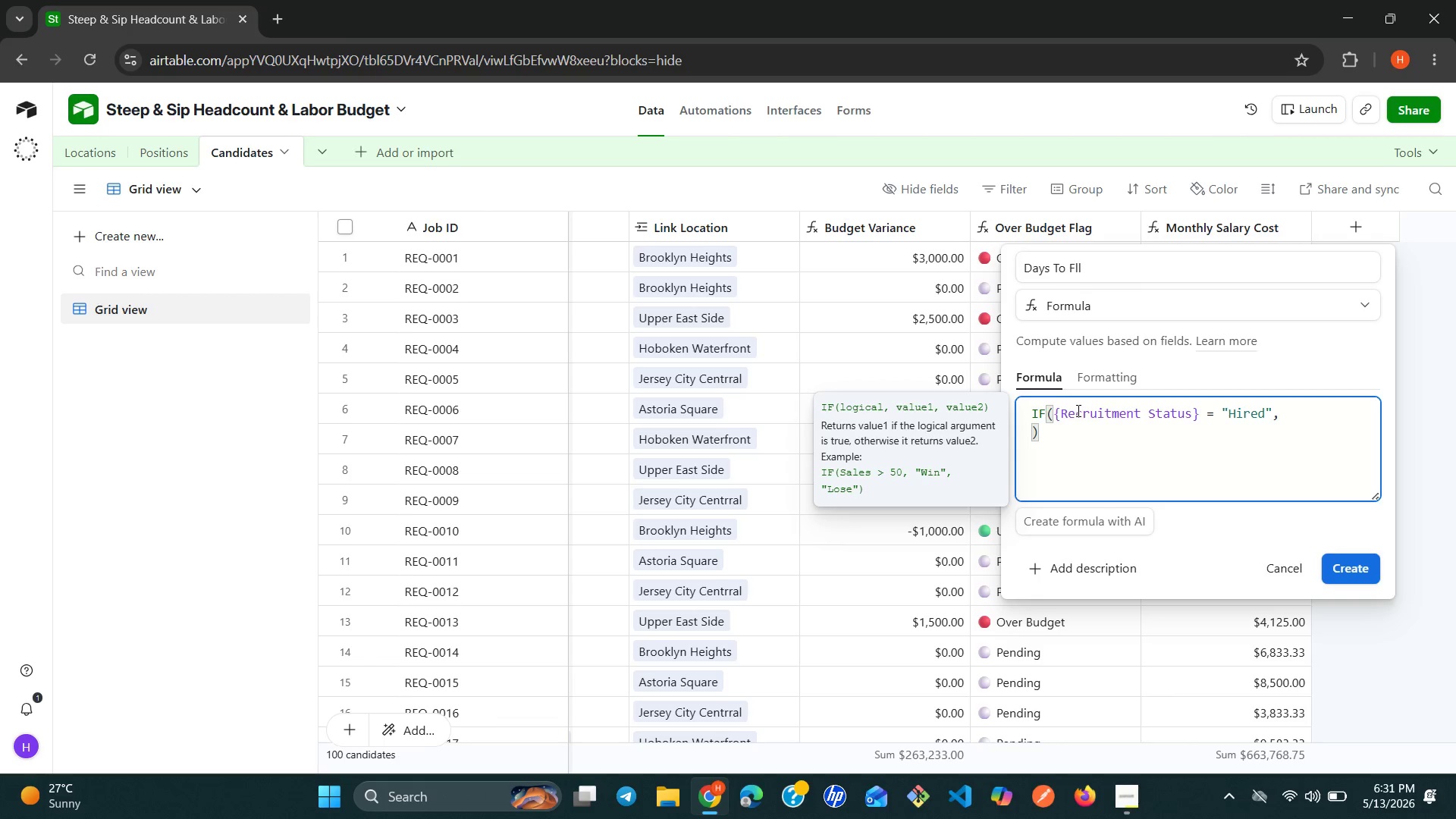 
key(Space)
 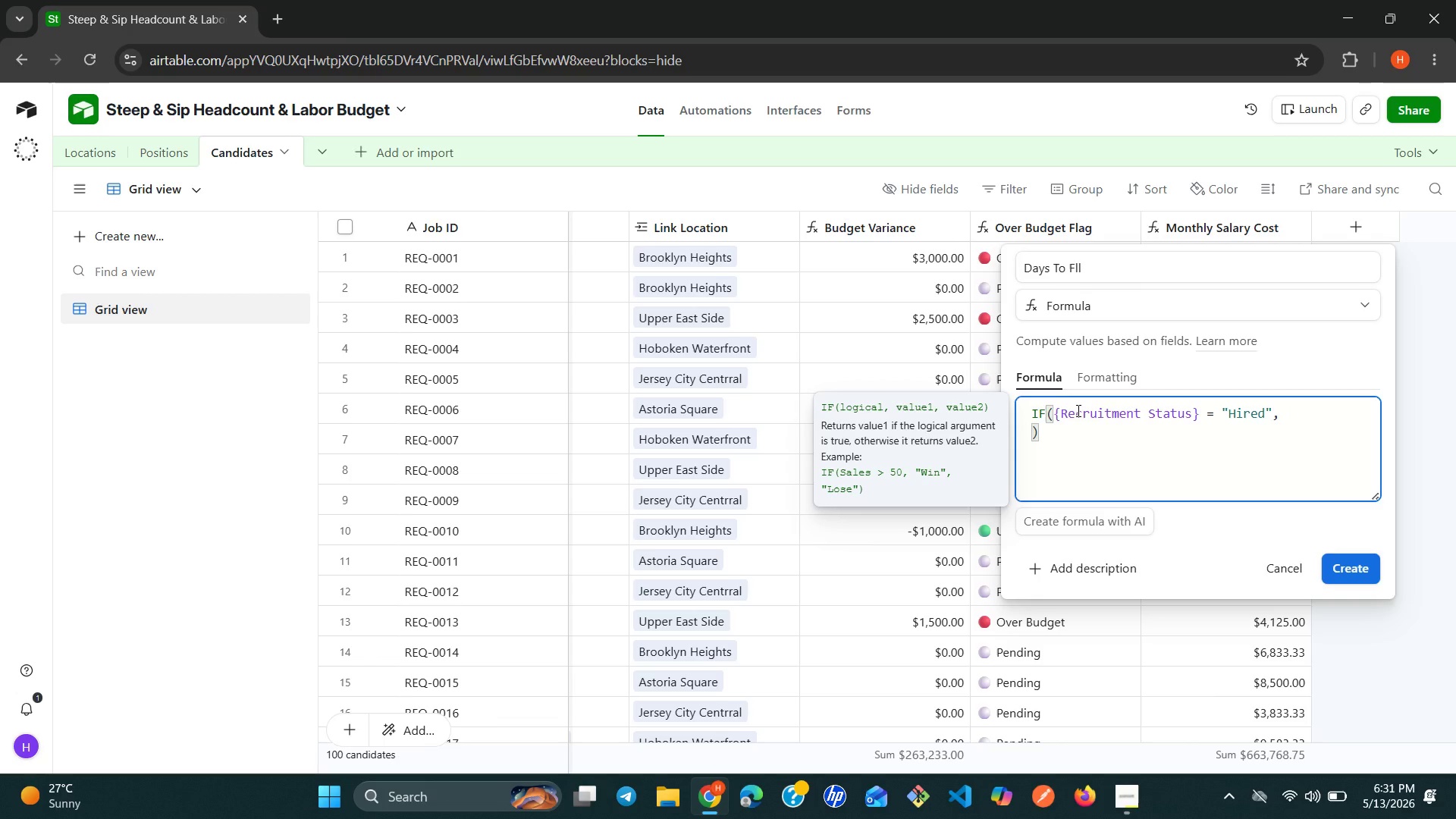 
key(Enter)
 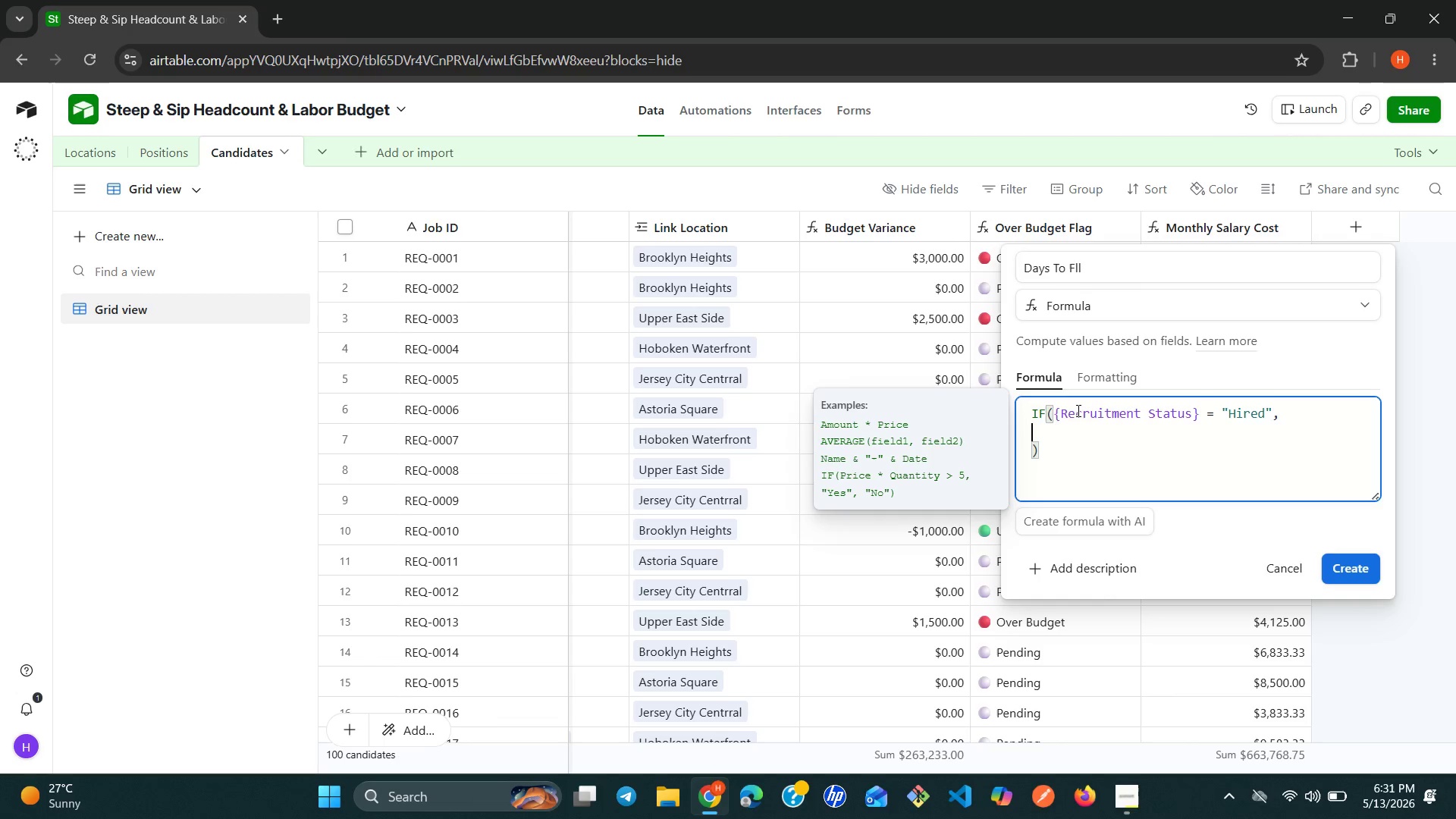 
key(Backspace)
 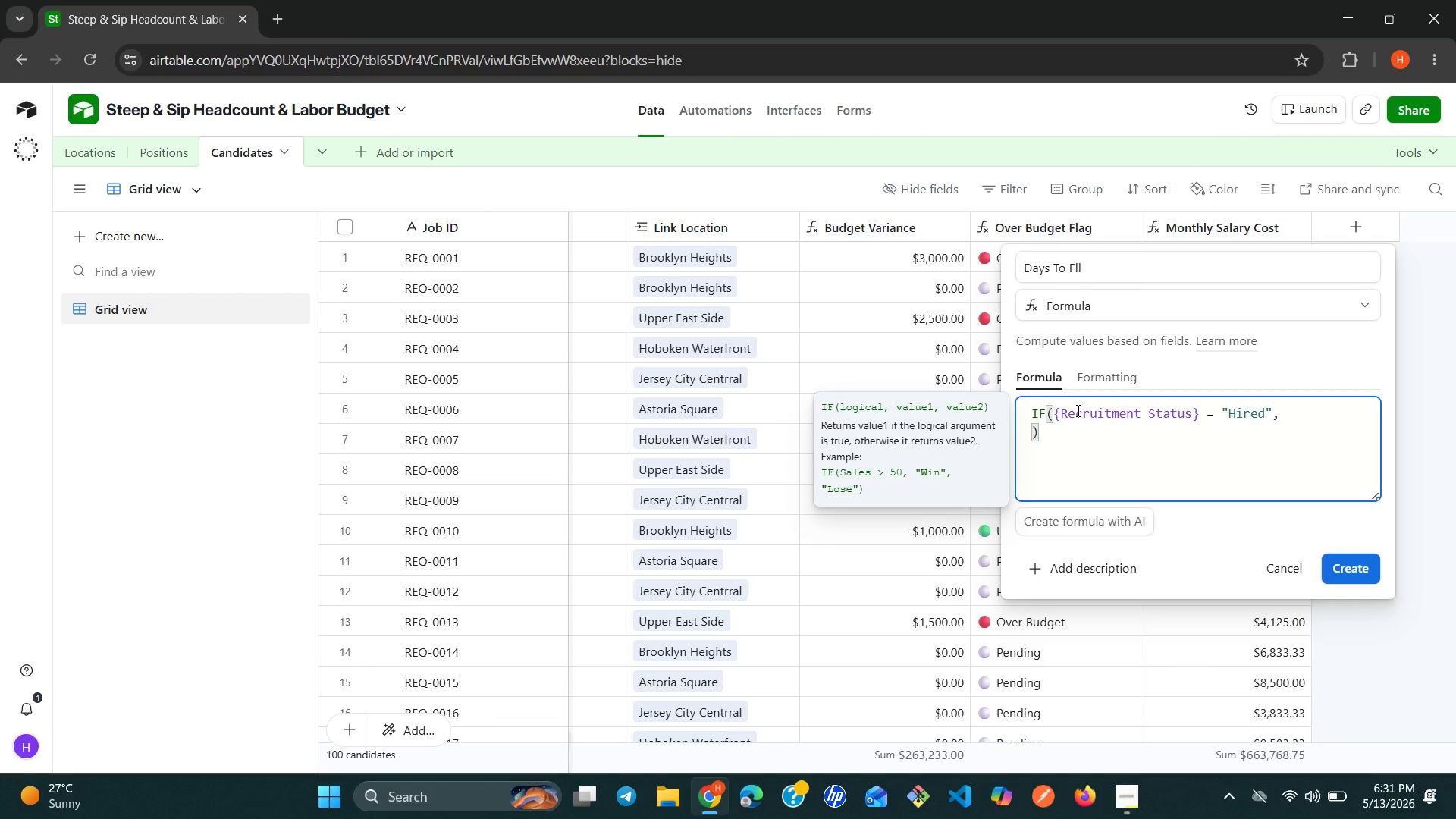 
key(Backspace)
 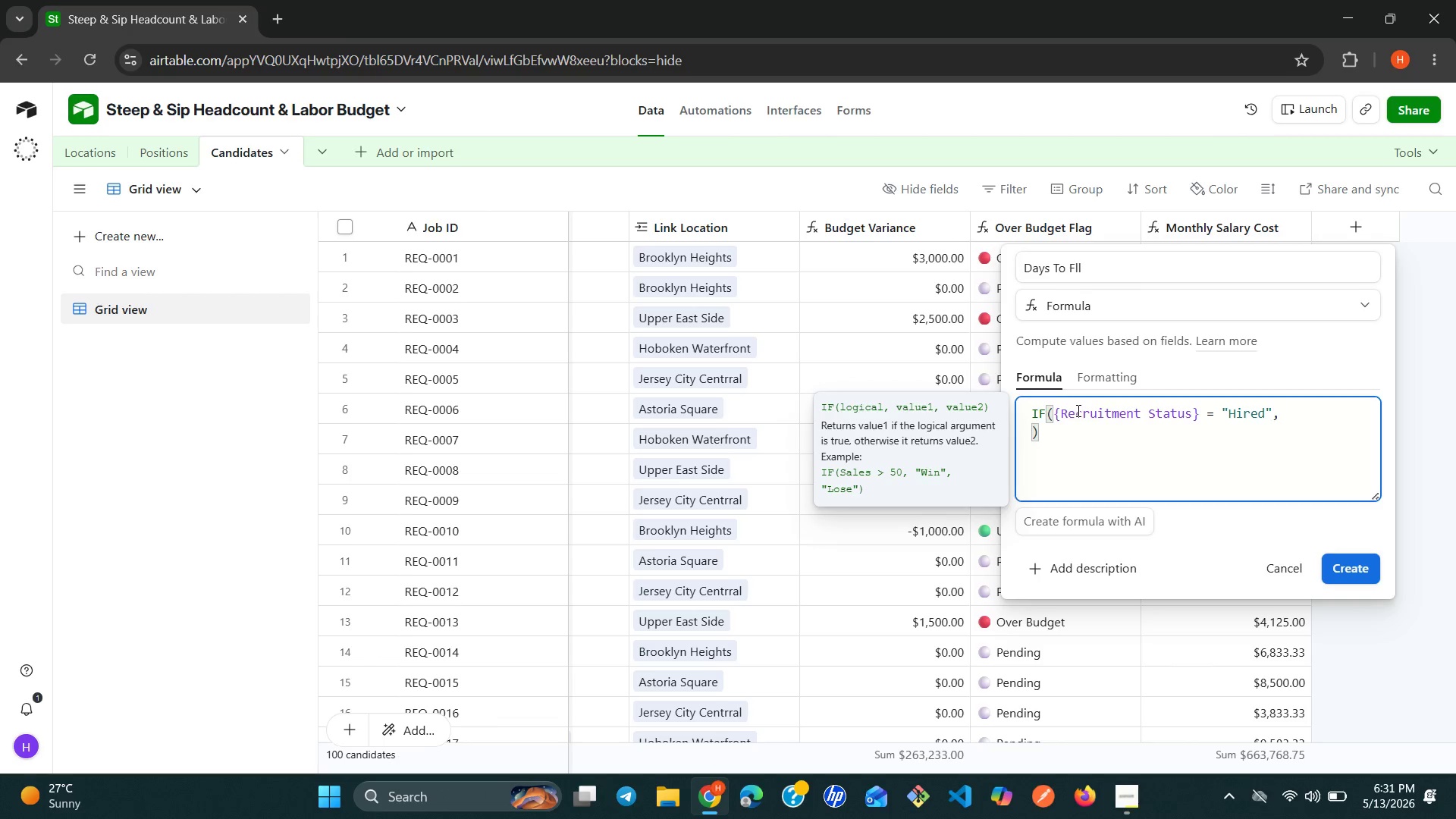 
key(Enter)
 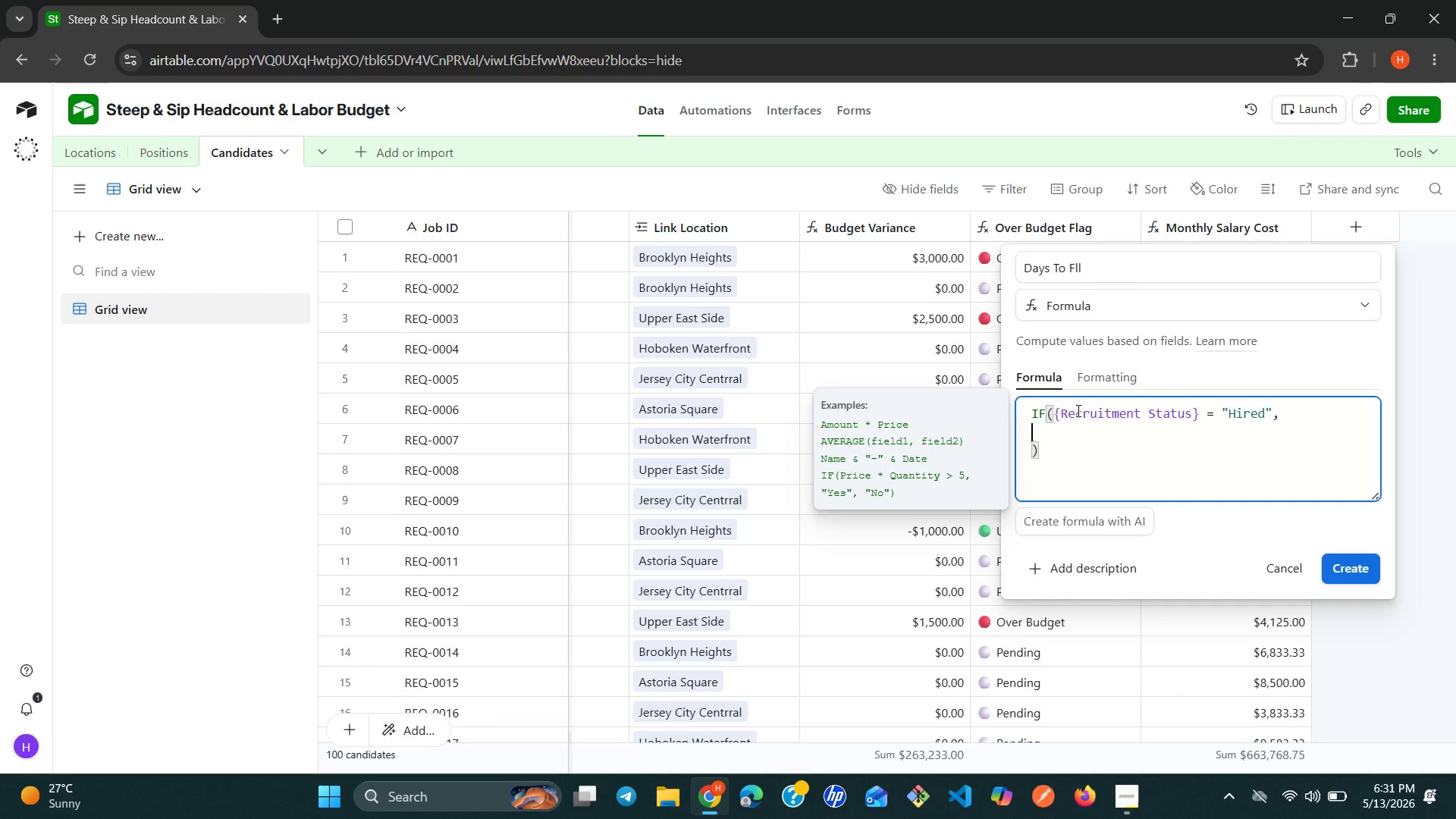 
type(f)
key(Backspace)
type(dat)
 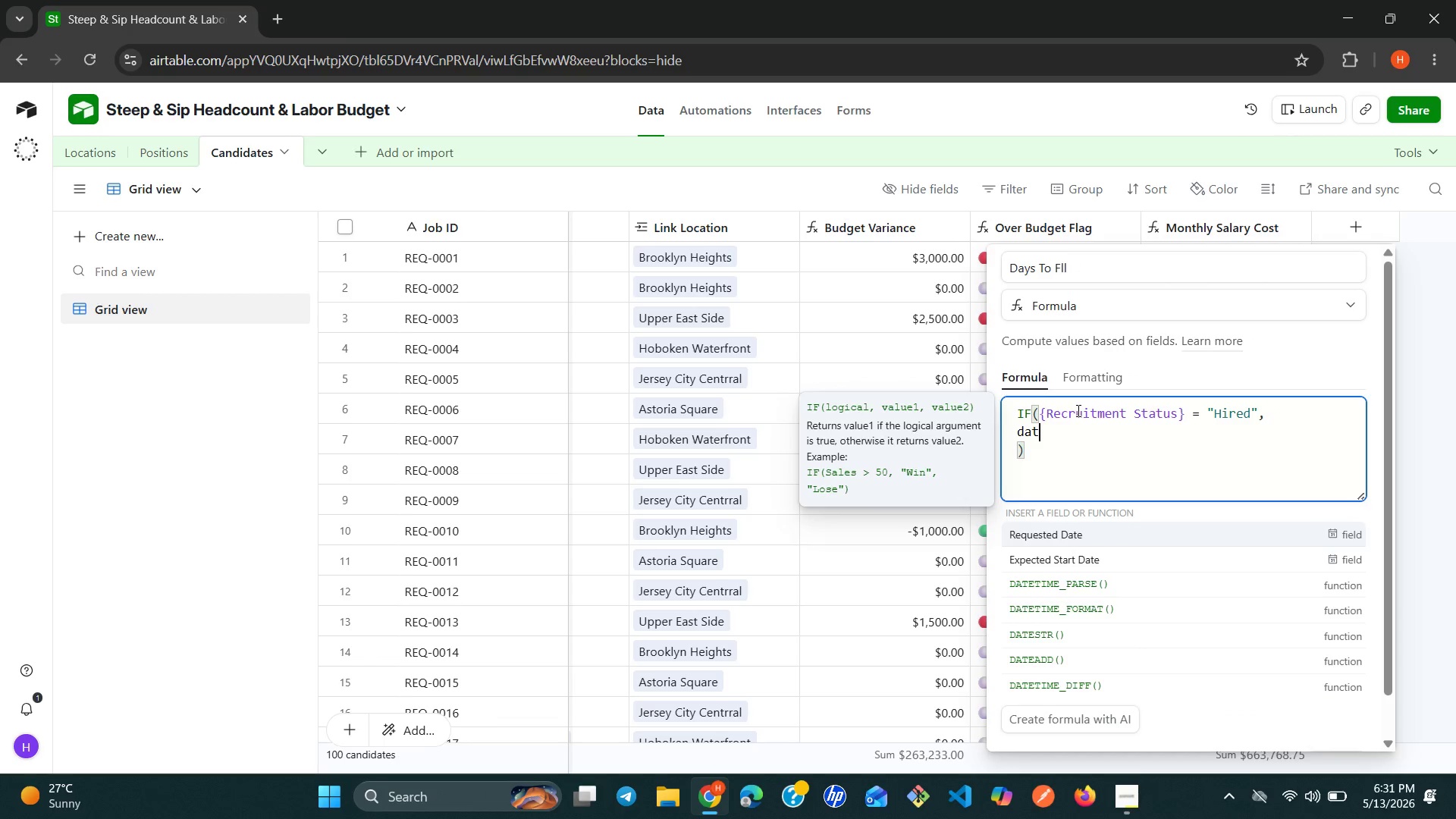 
key(ArrowDown)
 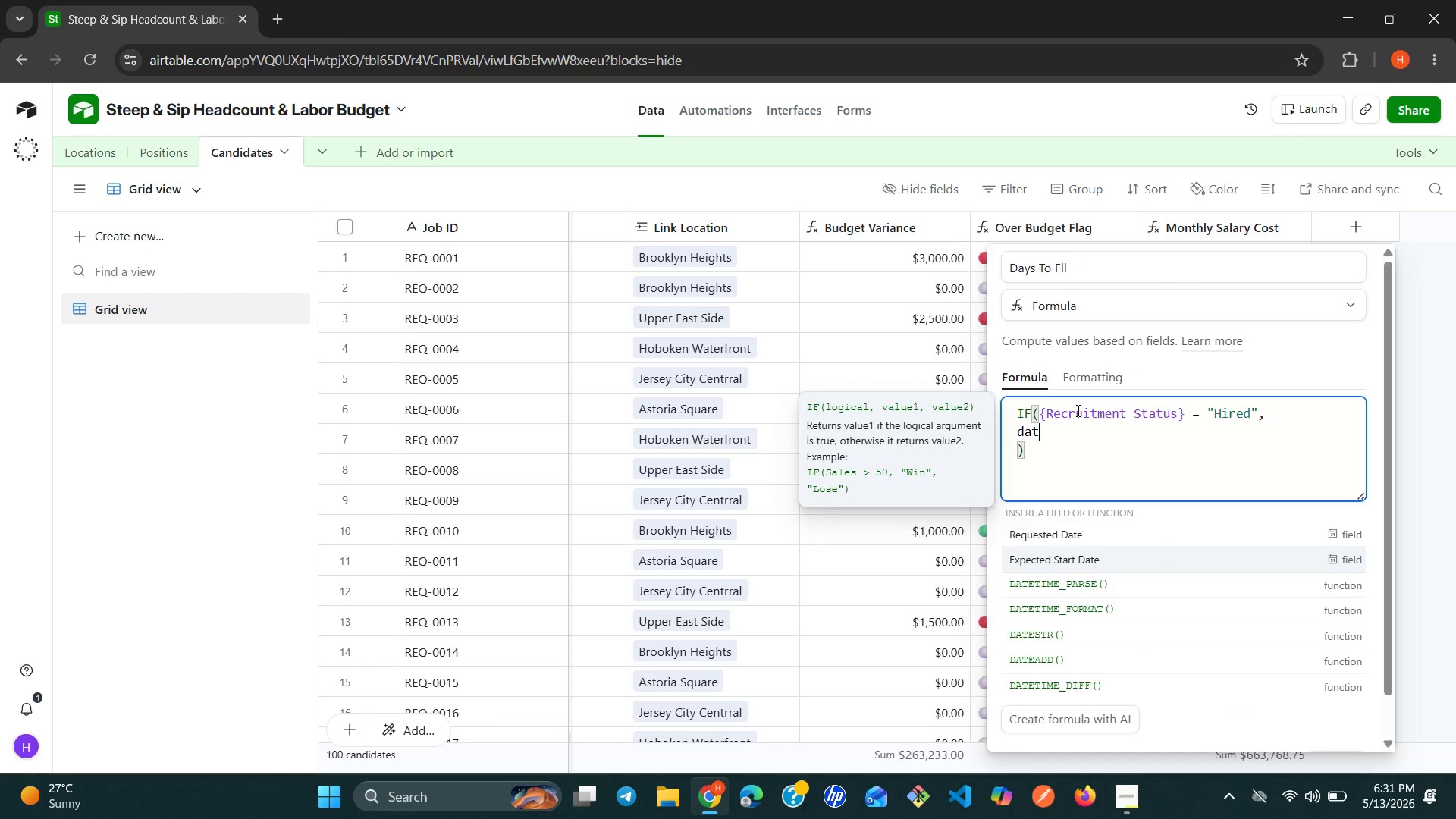 
key(ArrowDown)
 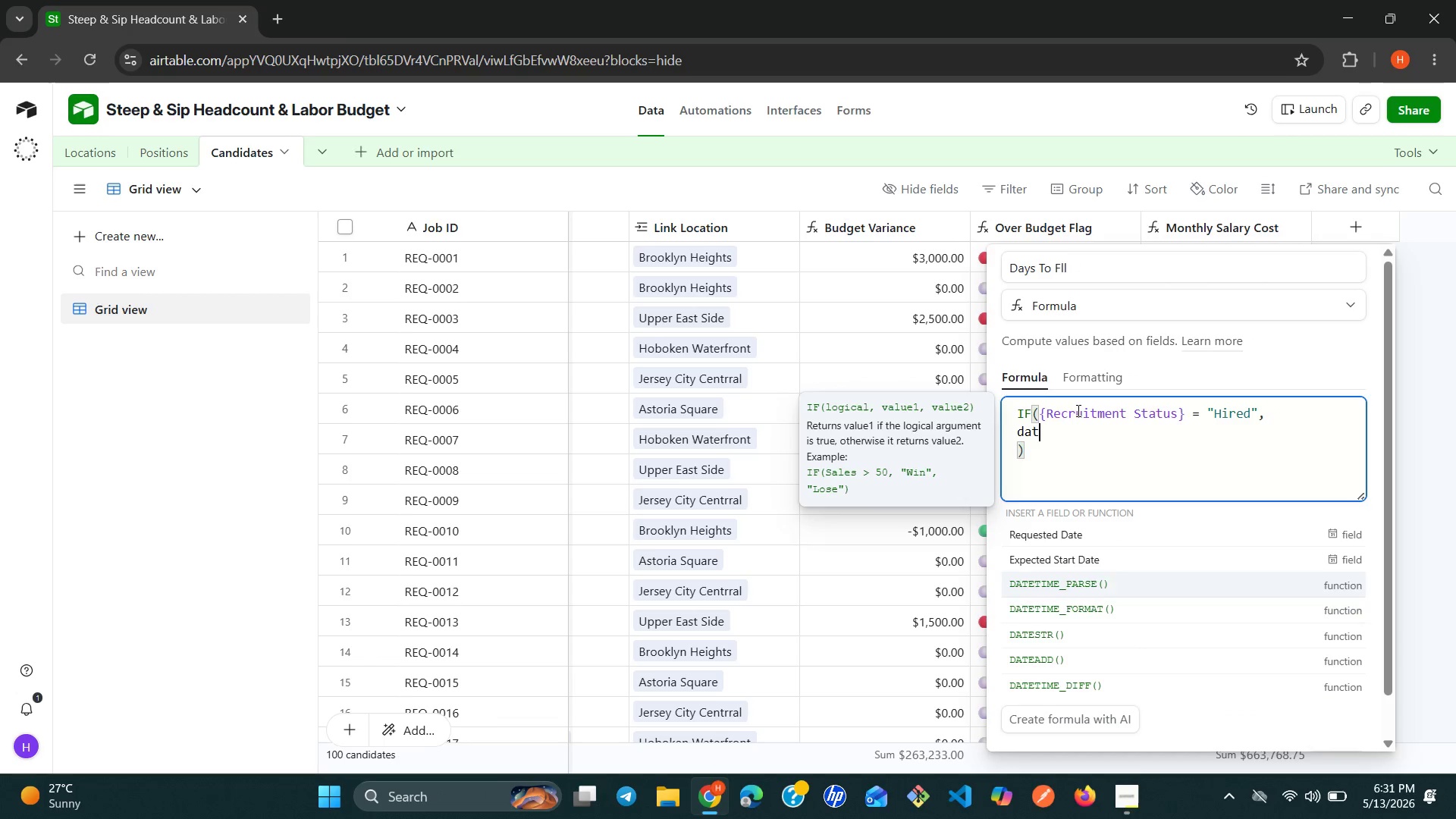 
key(ArrowDown)
 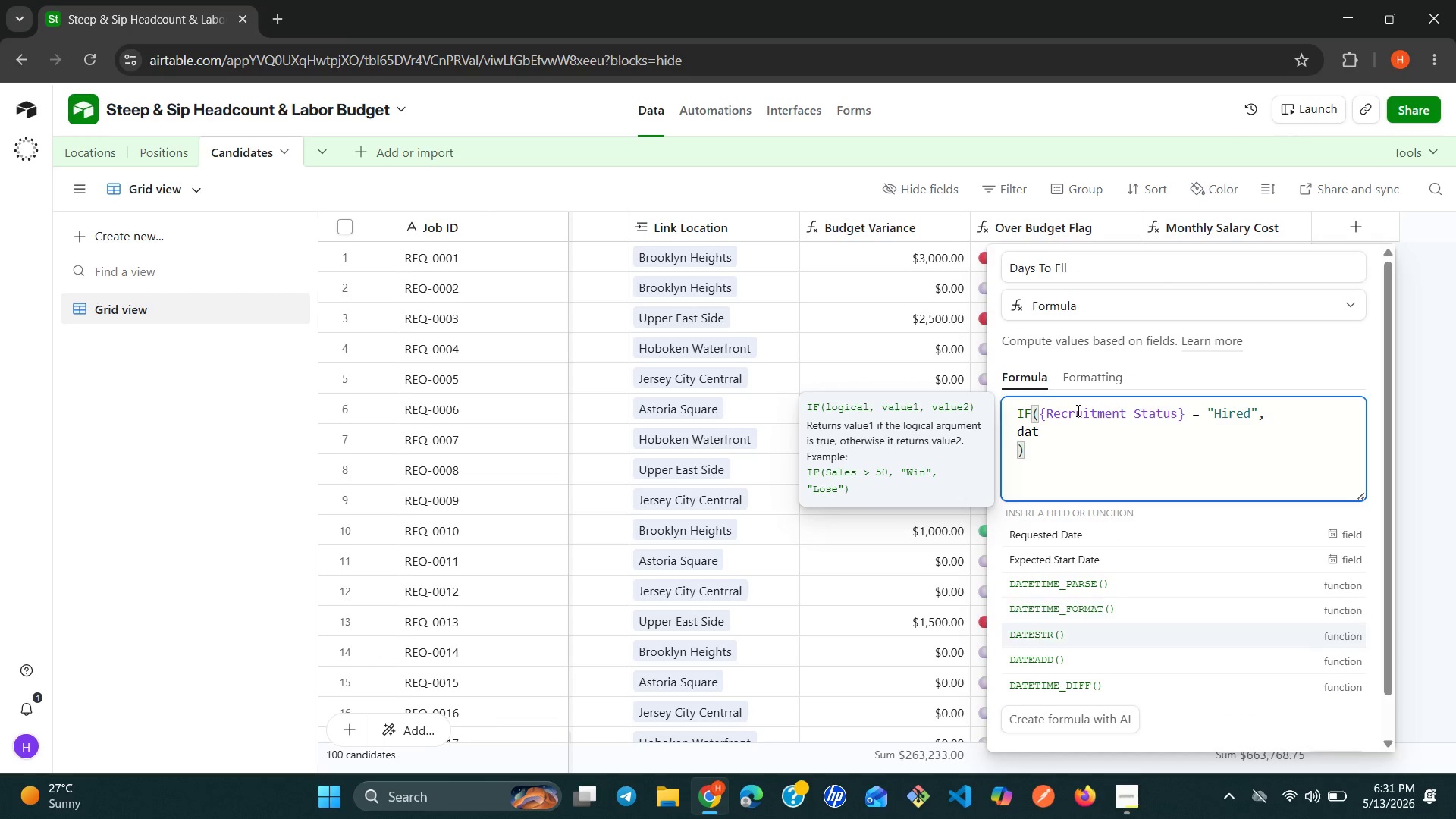 
key(ArrowDown)
 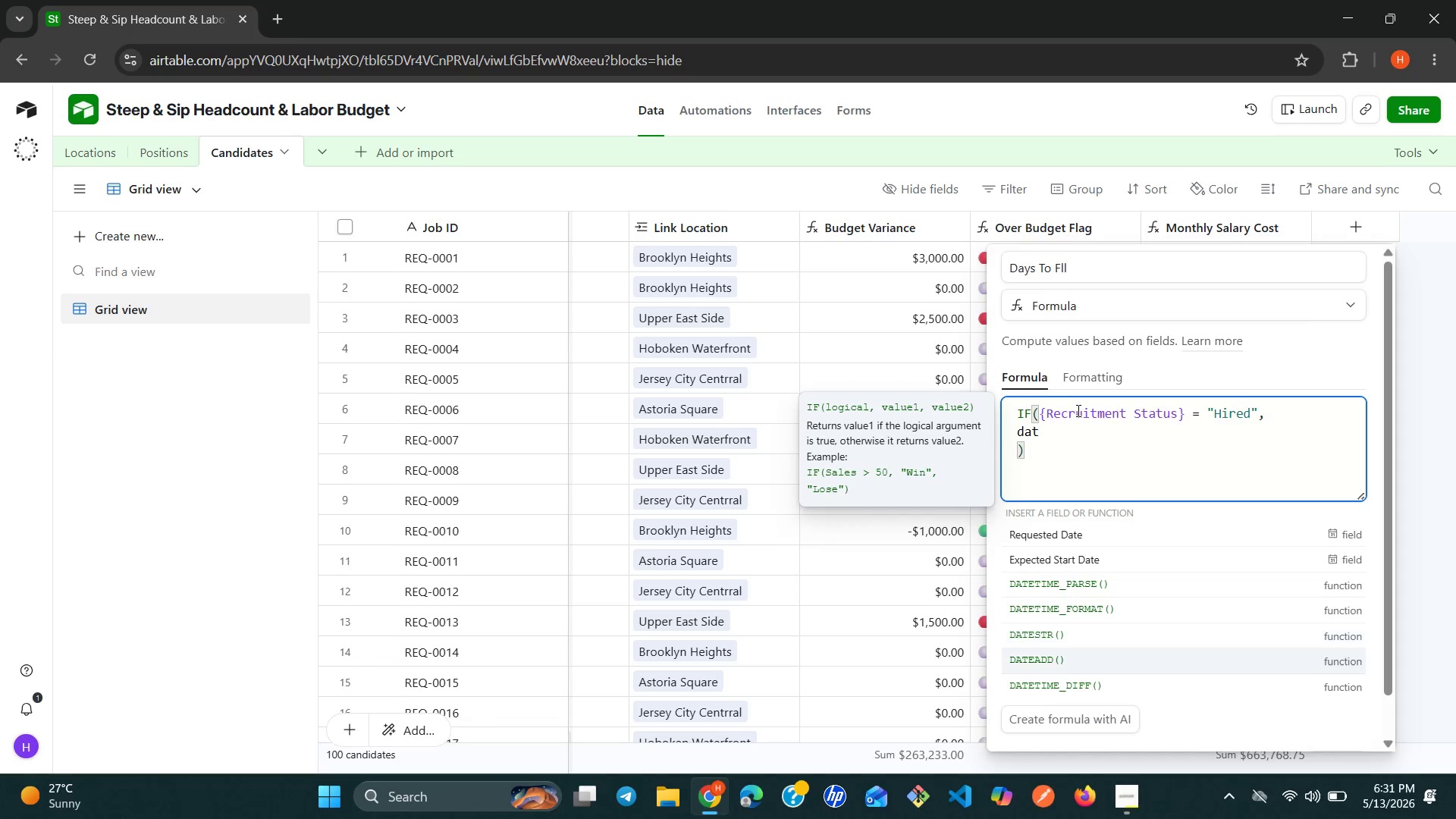 
key(ArrowDown)
 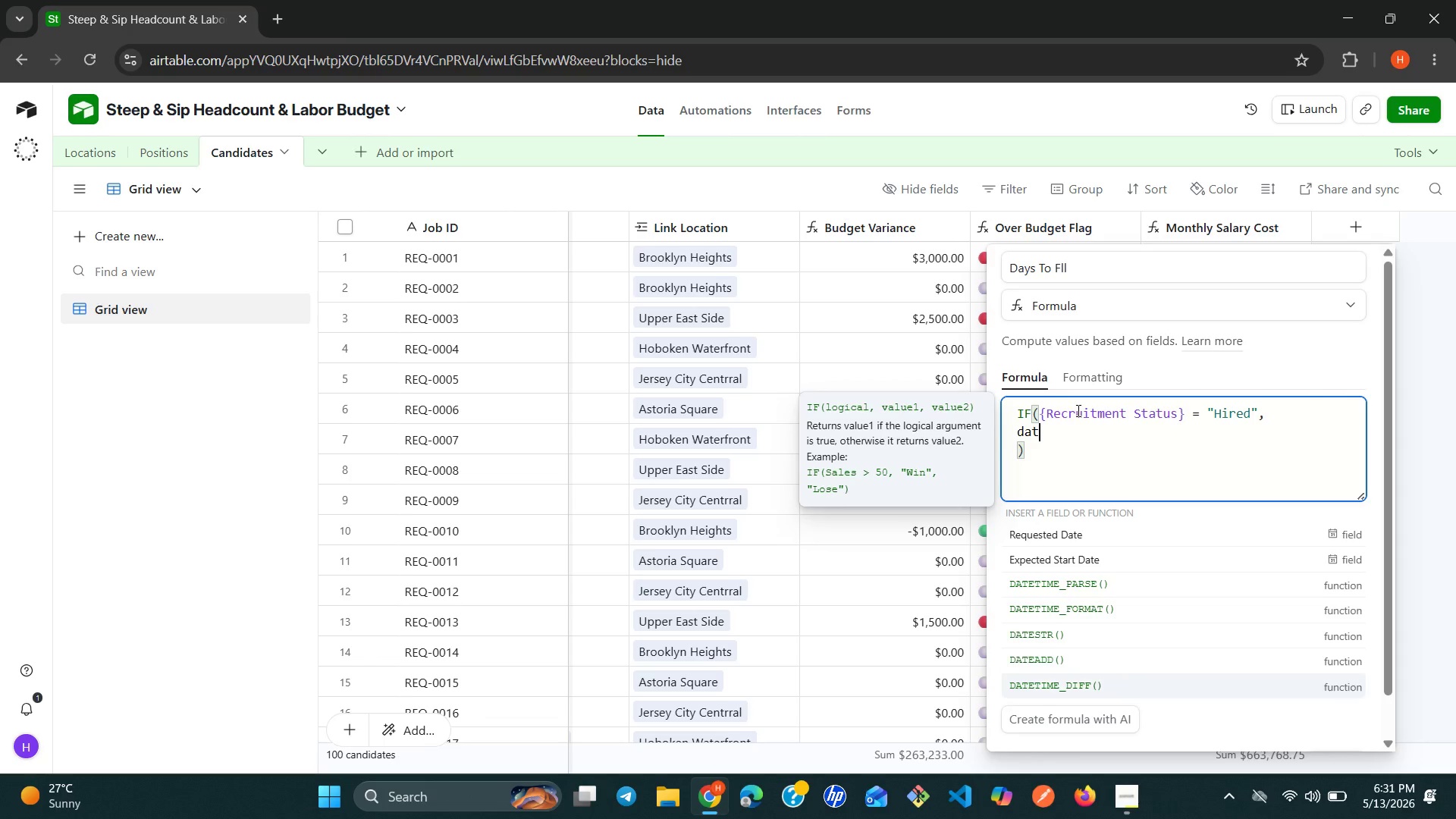 
key(ArrowDown)
 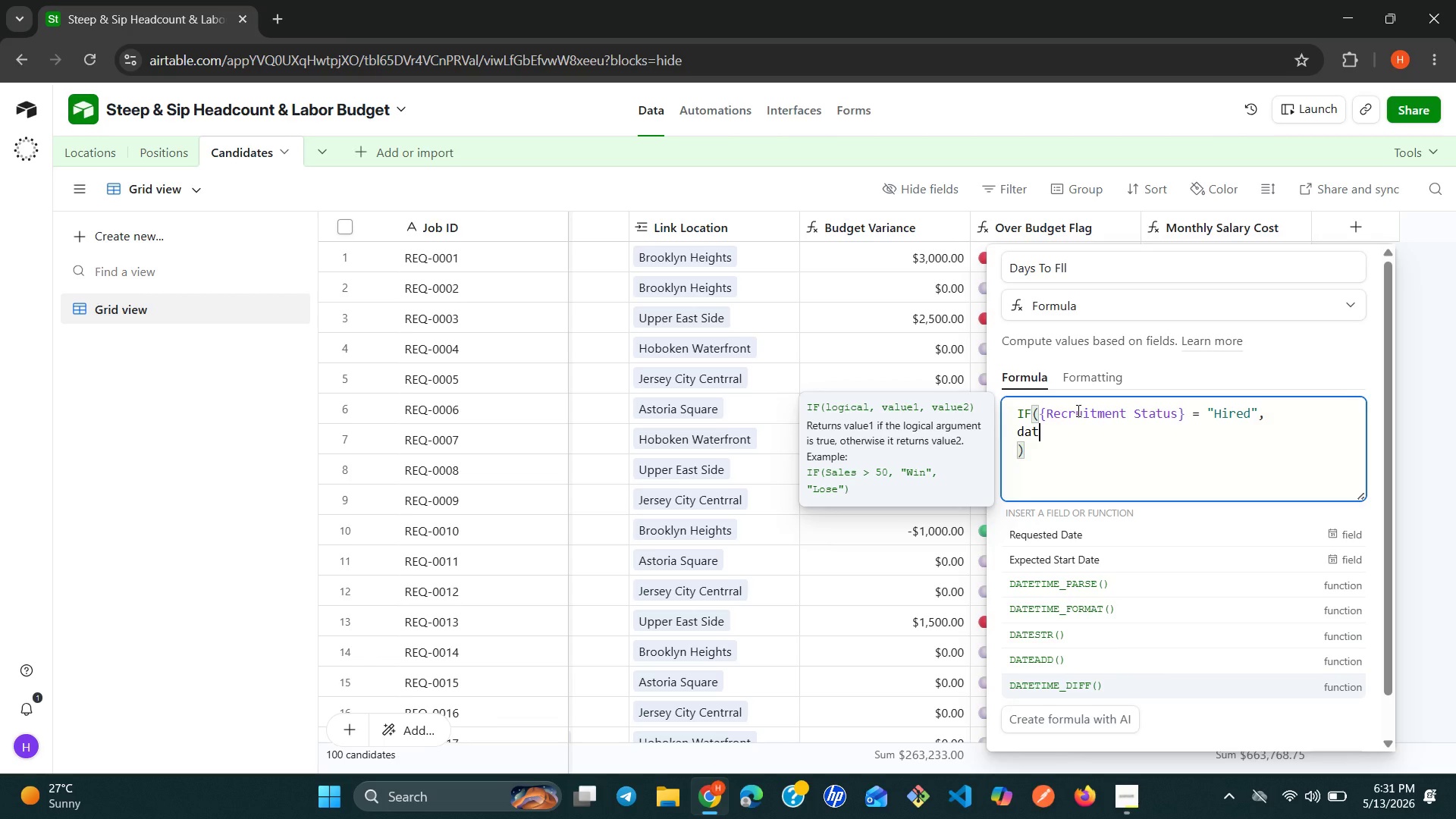 
key(Enter)
 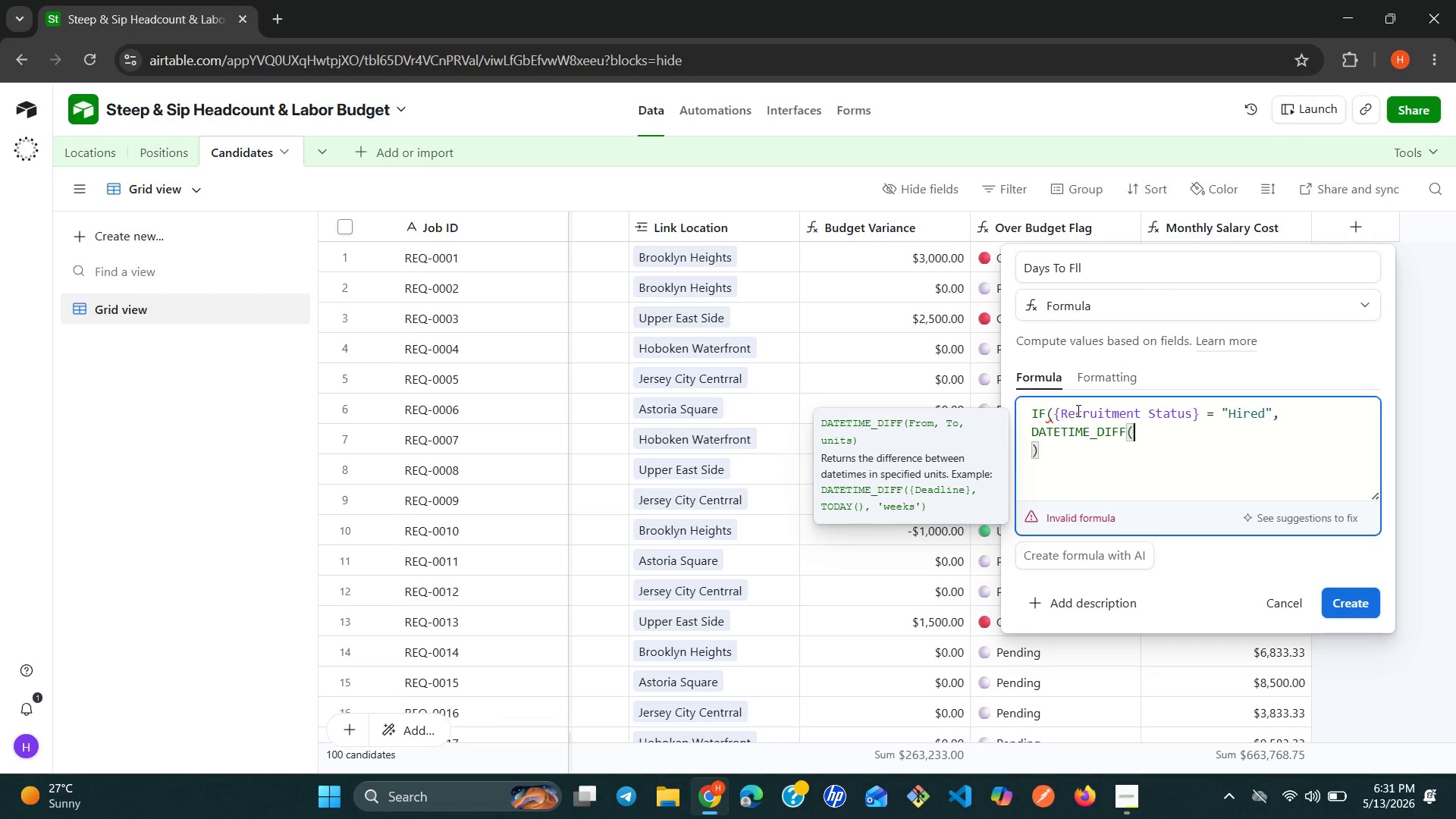 
key(Shift+0)
 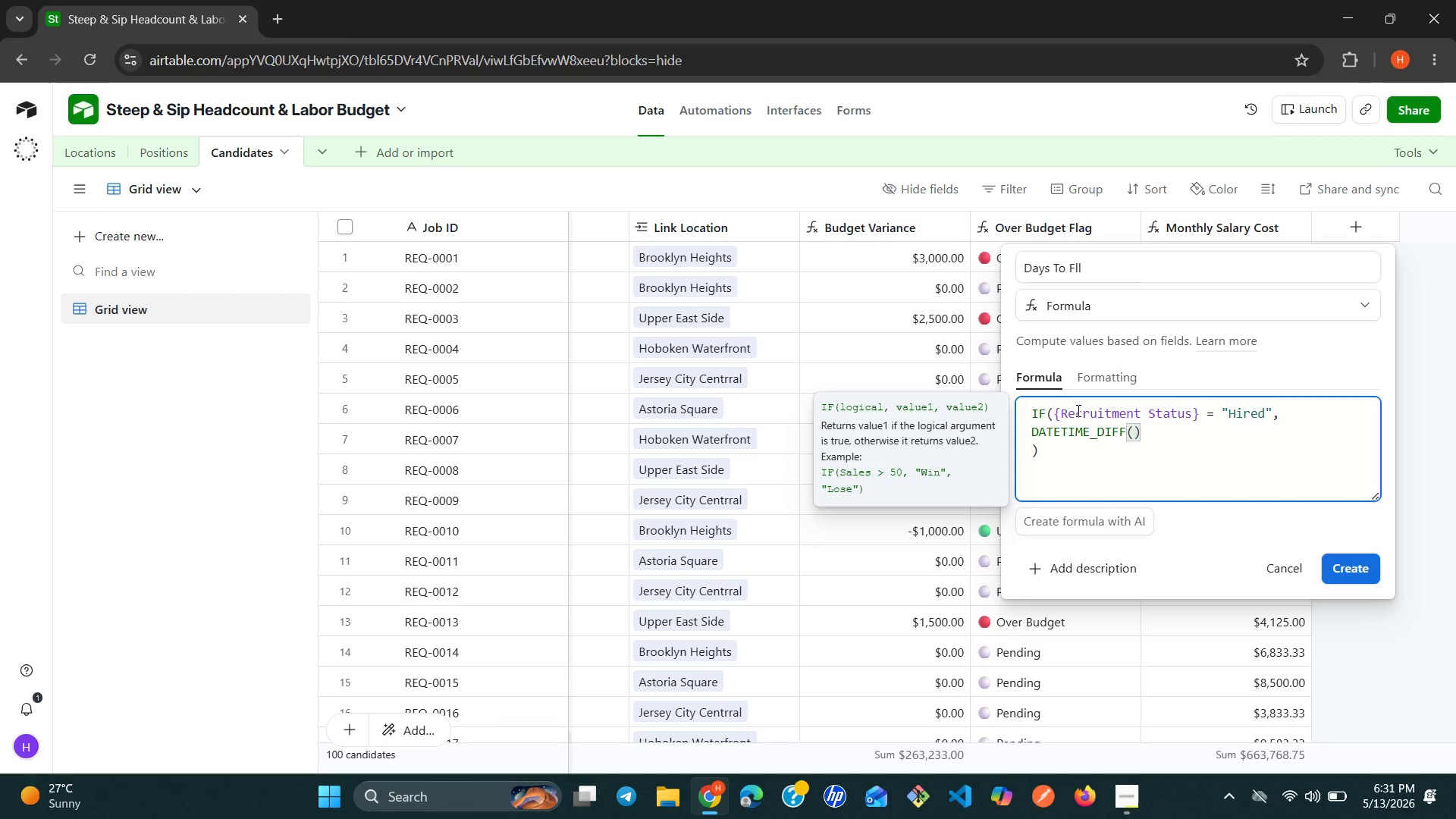 
key(ArrowLeft)
 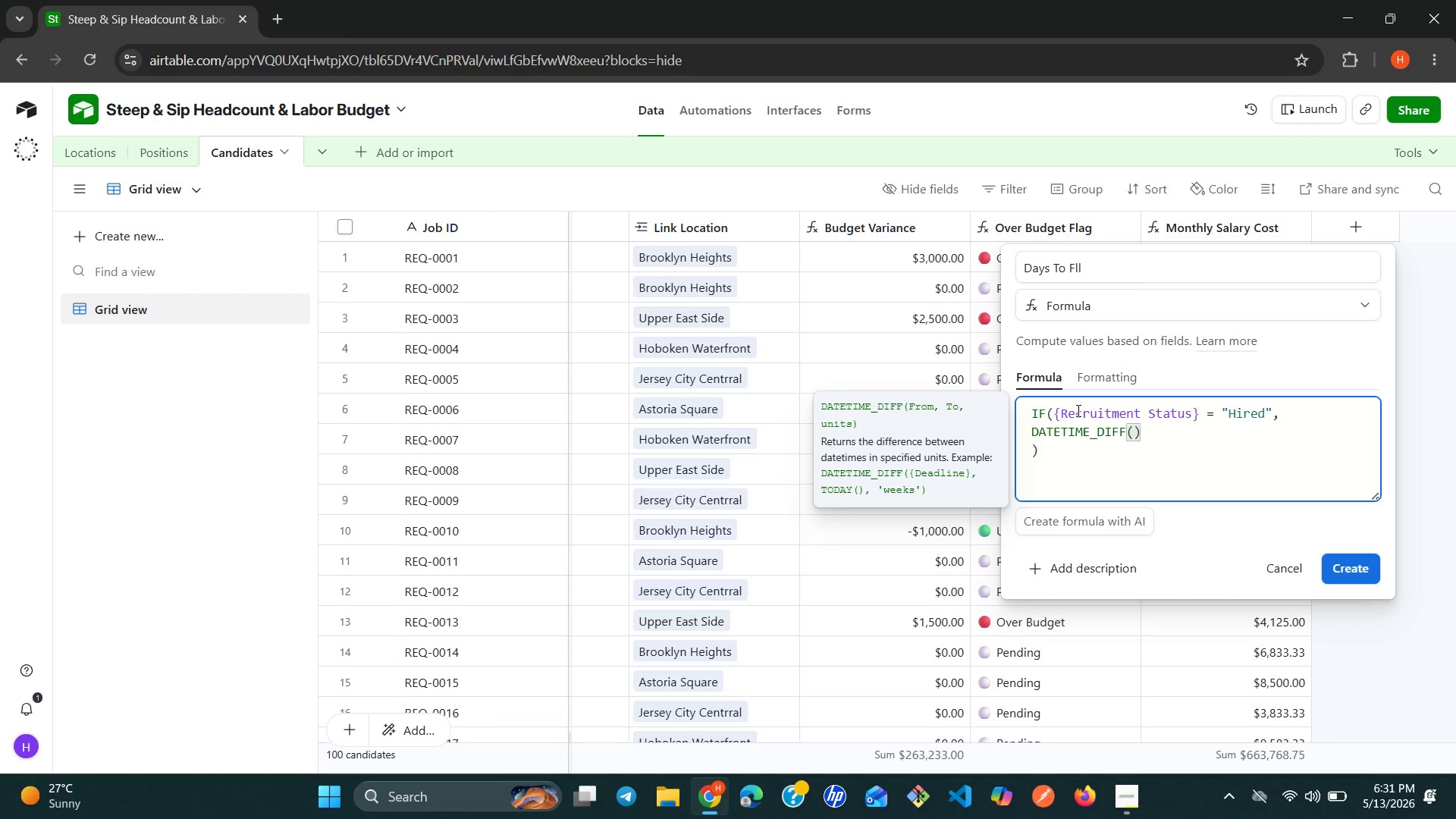 
type({ex)
 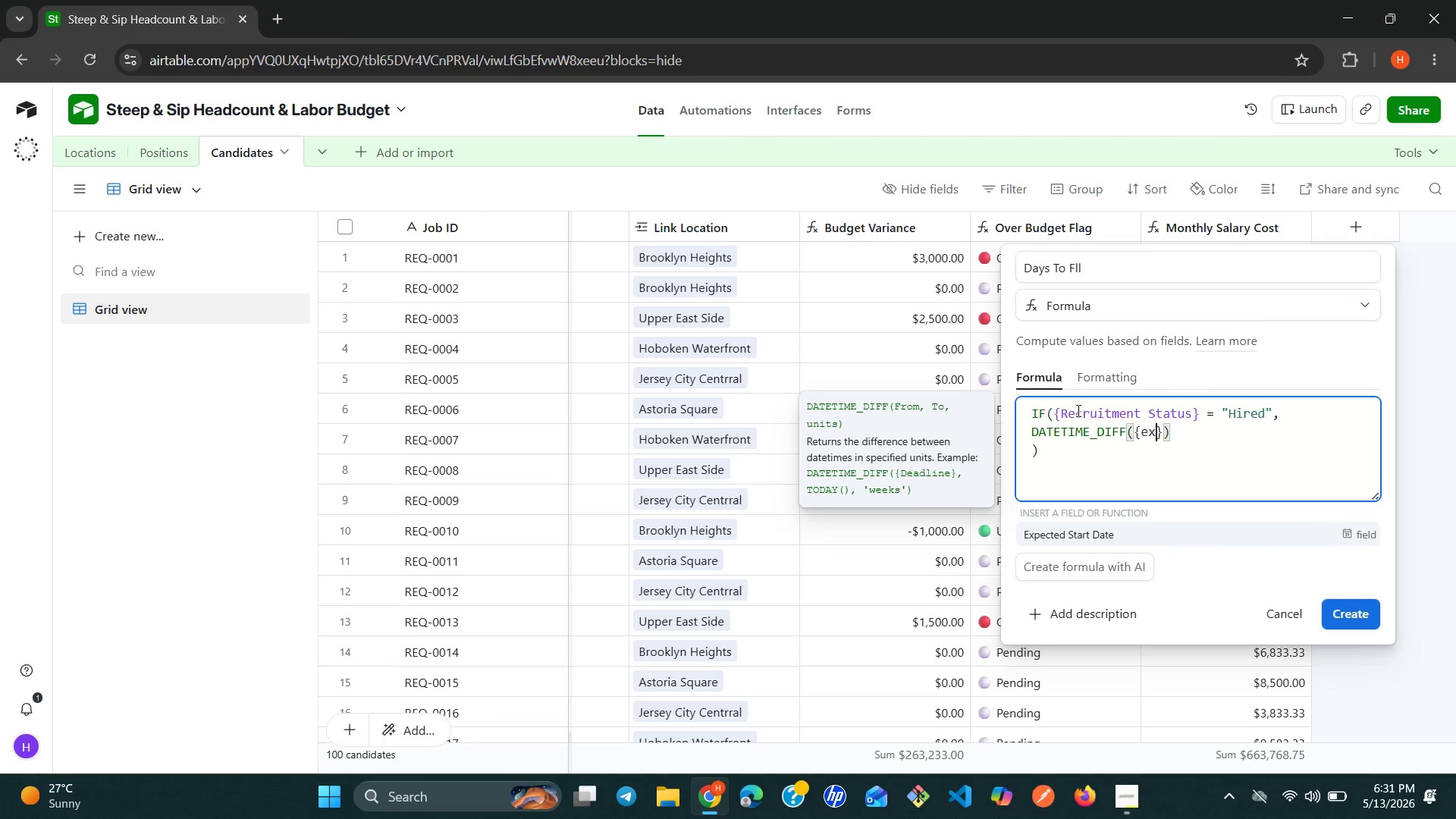 
key(Enter)
 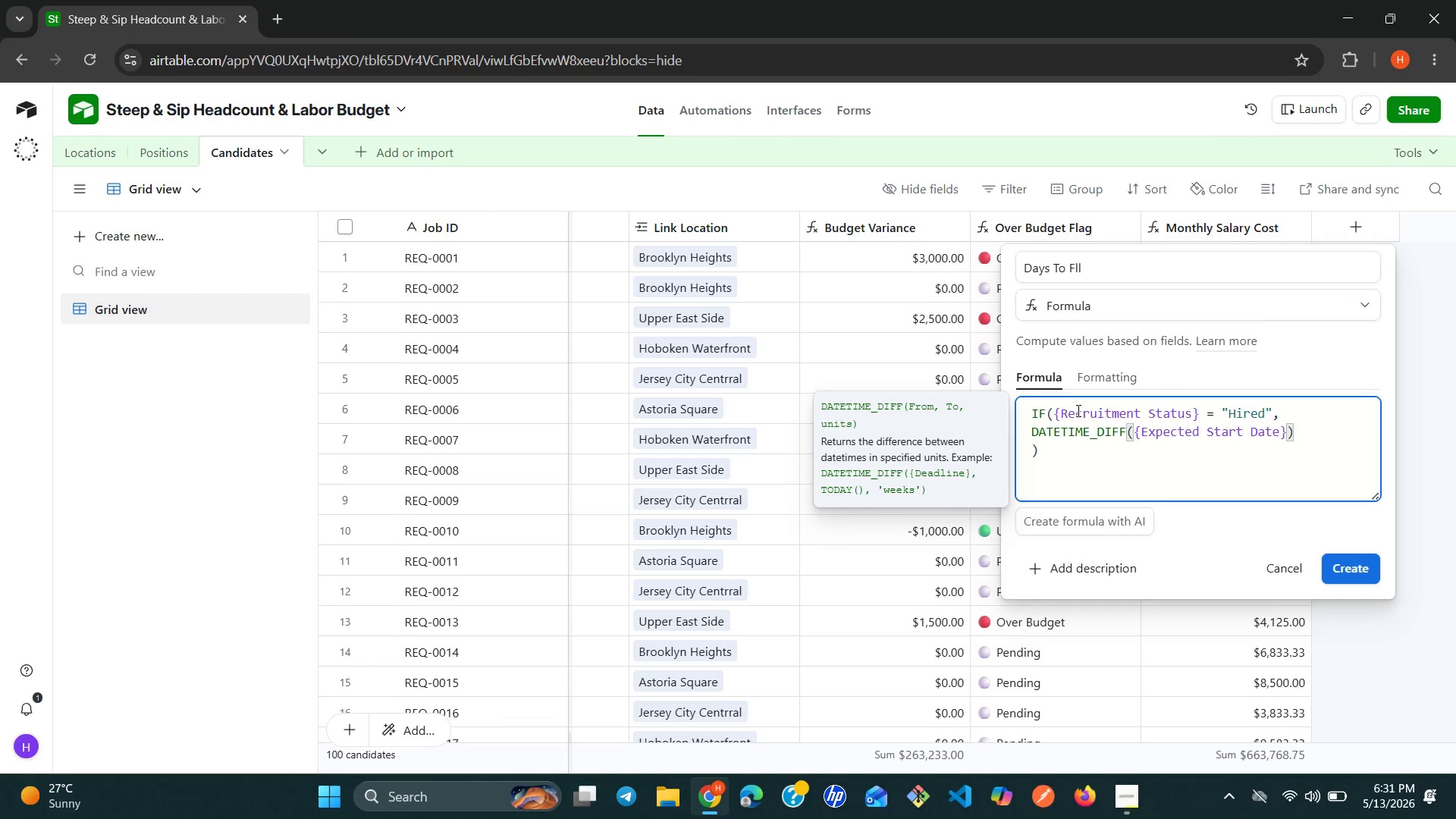 
key(Comma)
 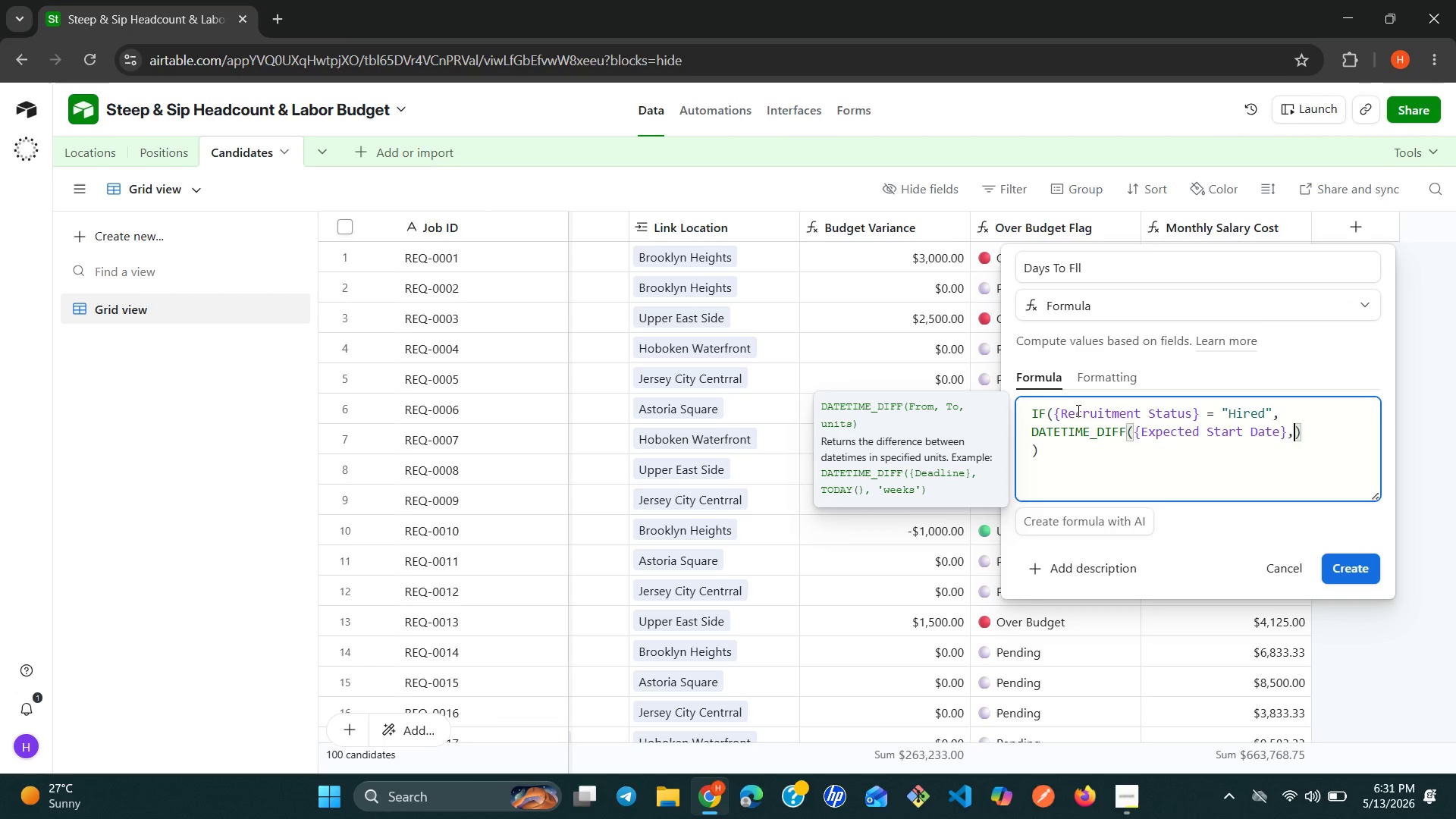 
key(Space)
 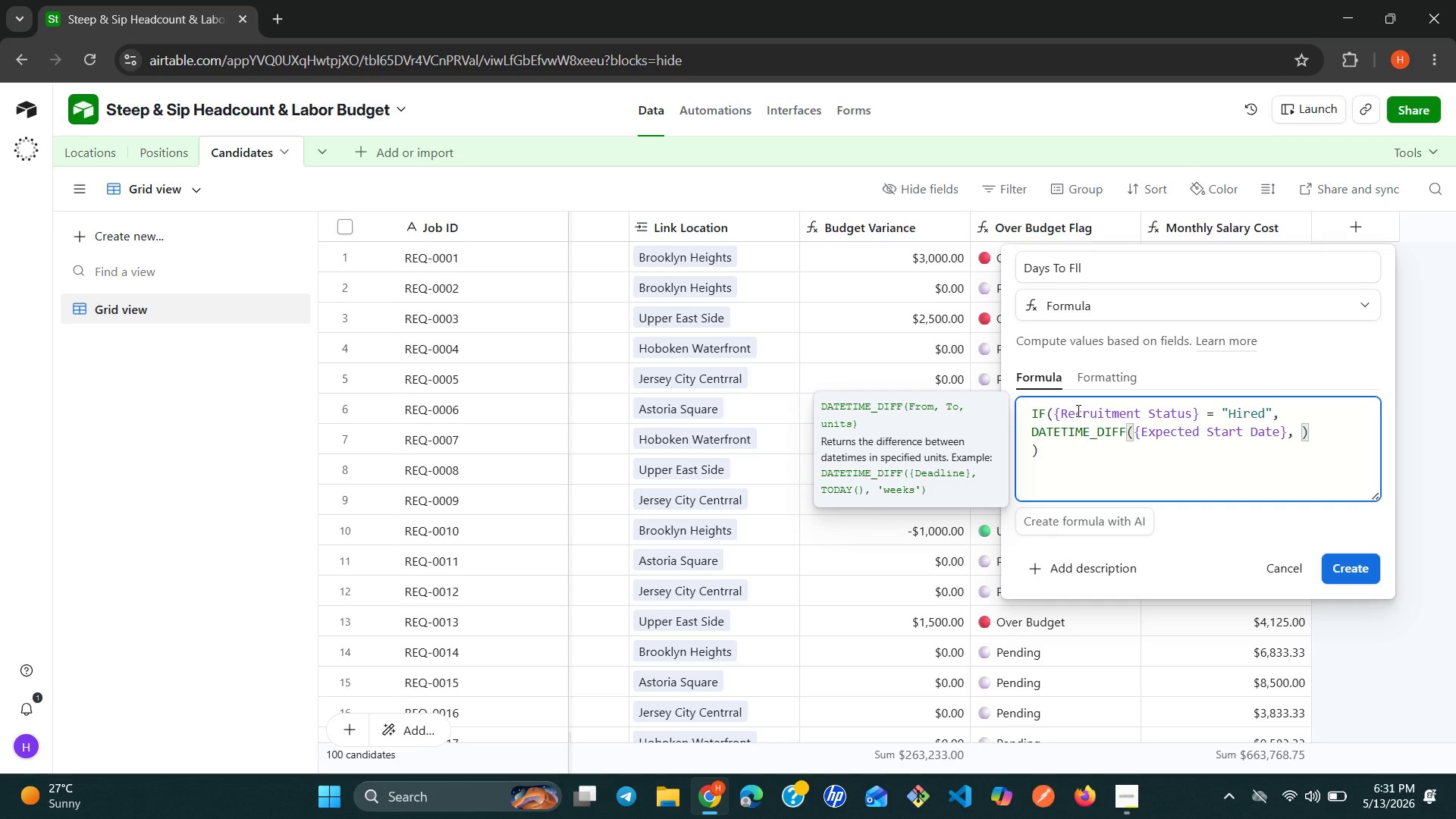 
wait(5.12)
 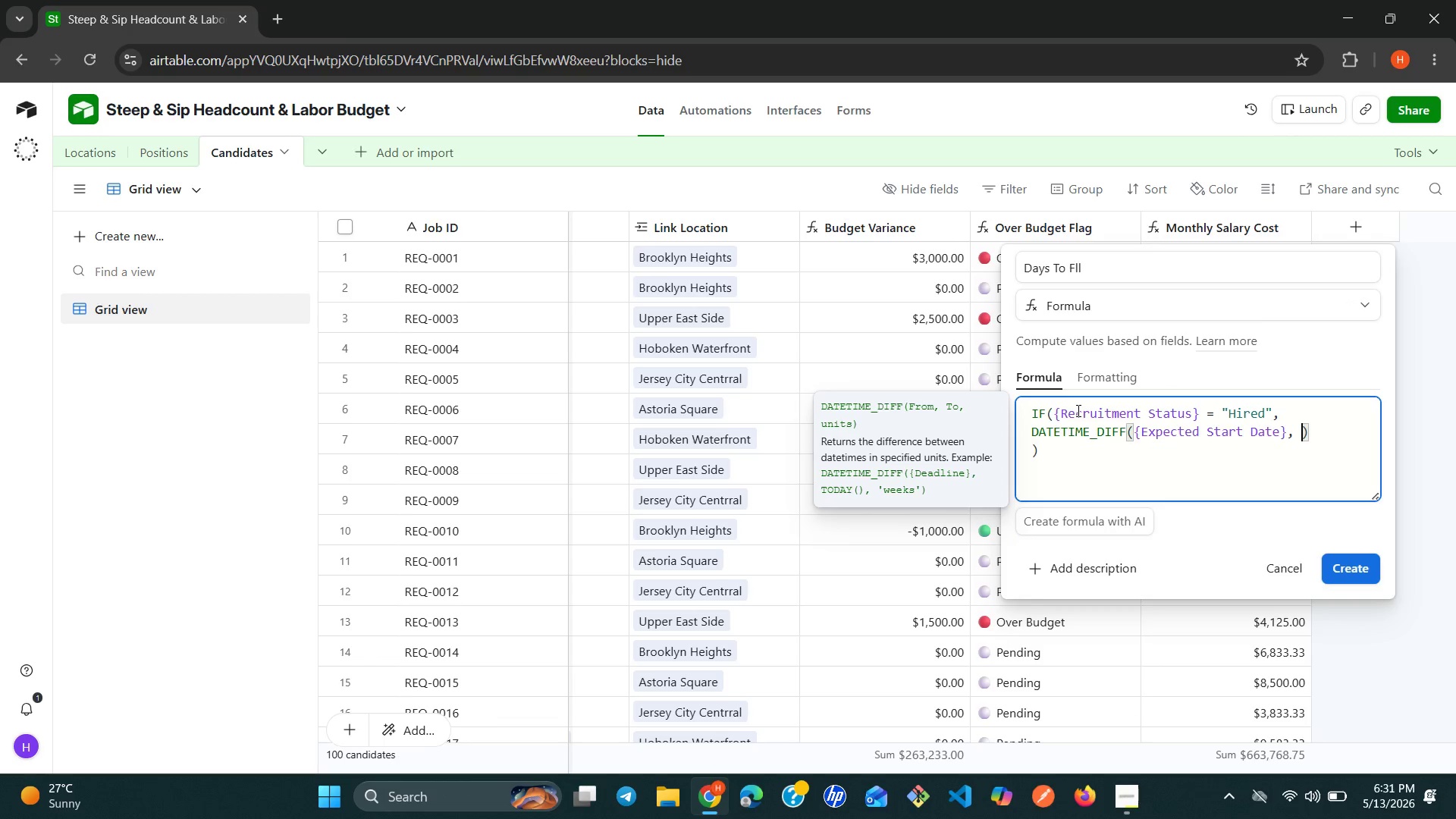 
type({re)
 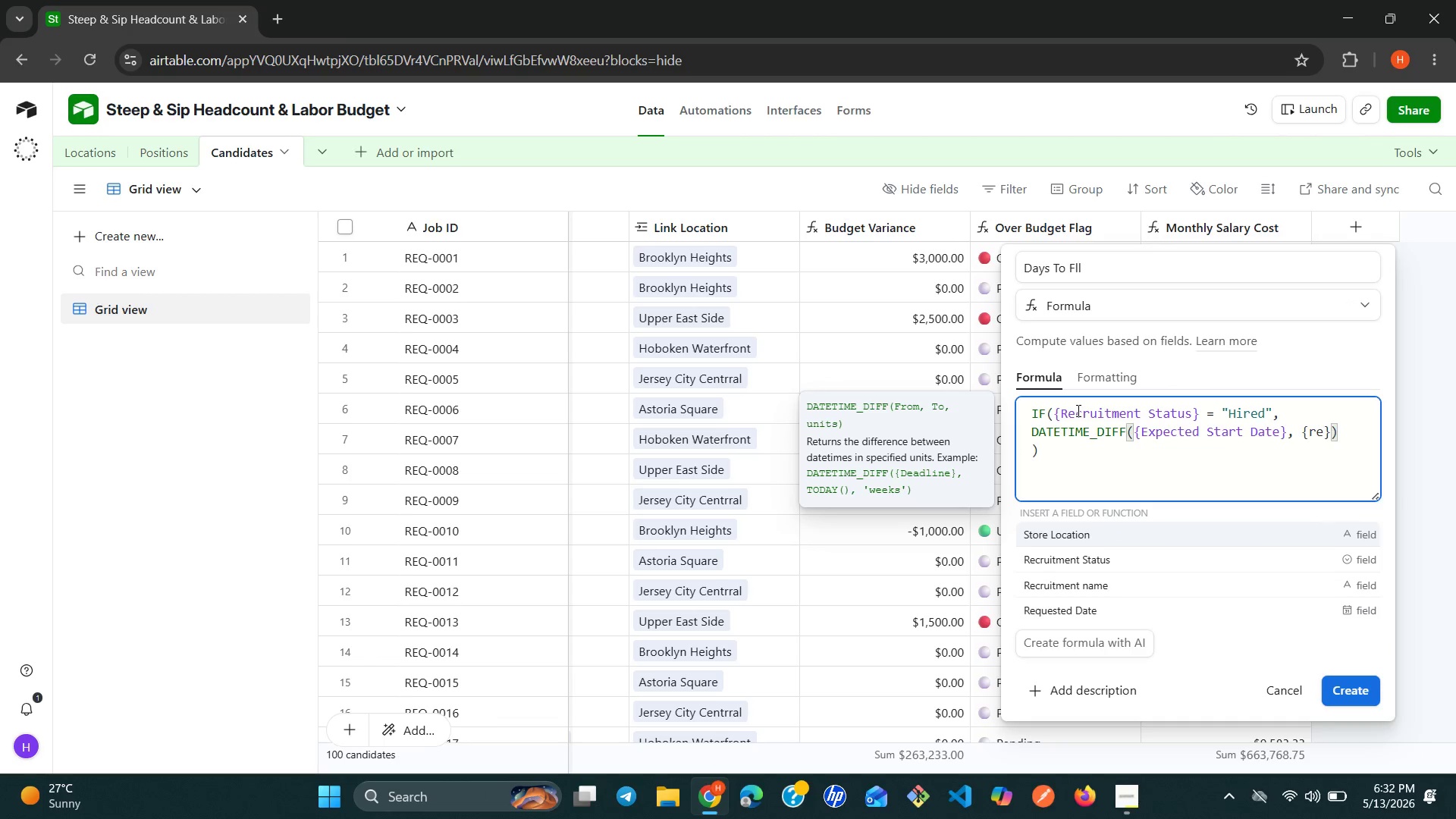 
key(ArrowDown)
 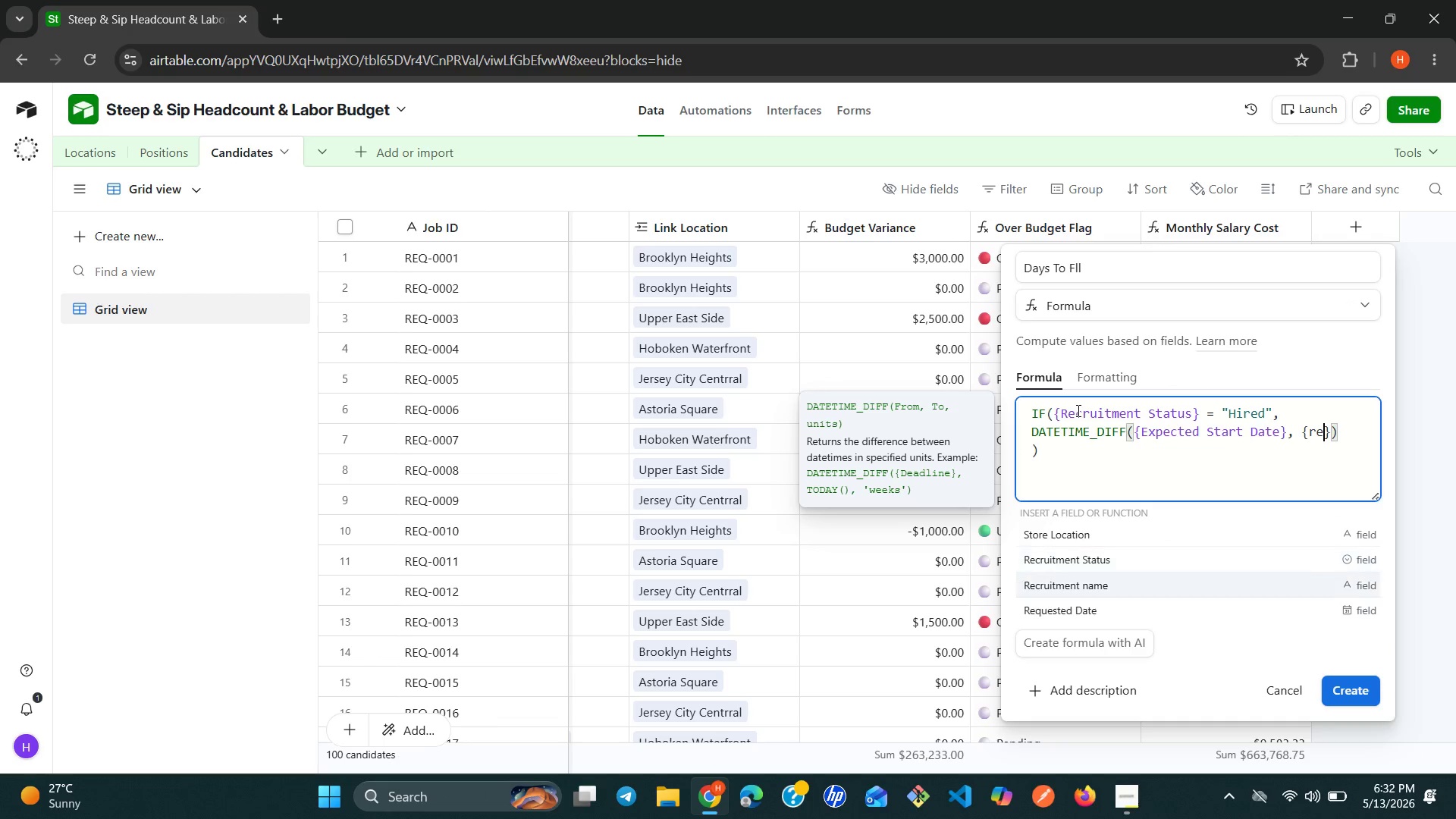 
key(ArrowDown)
 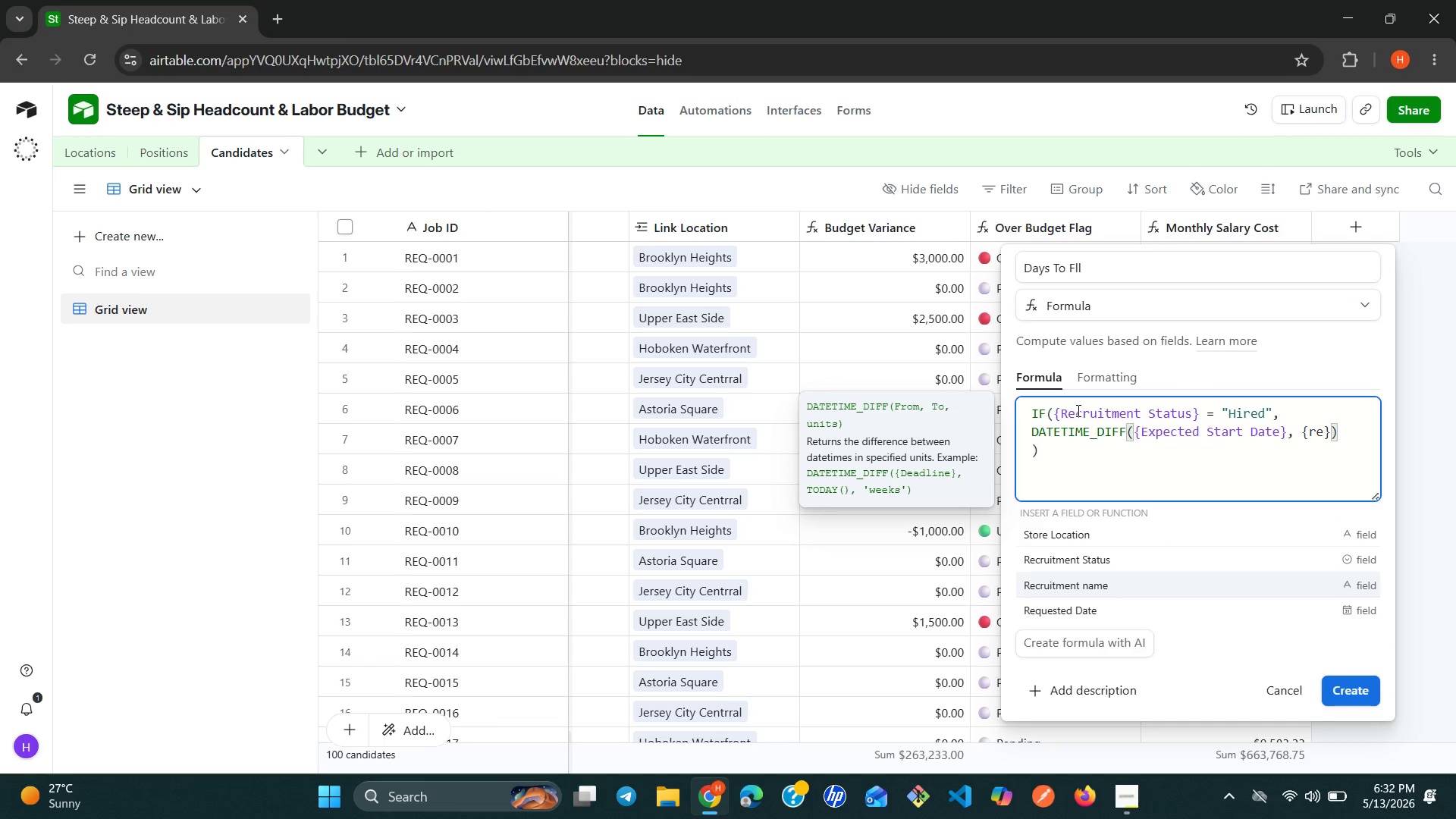 
key(ArrowDown)
 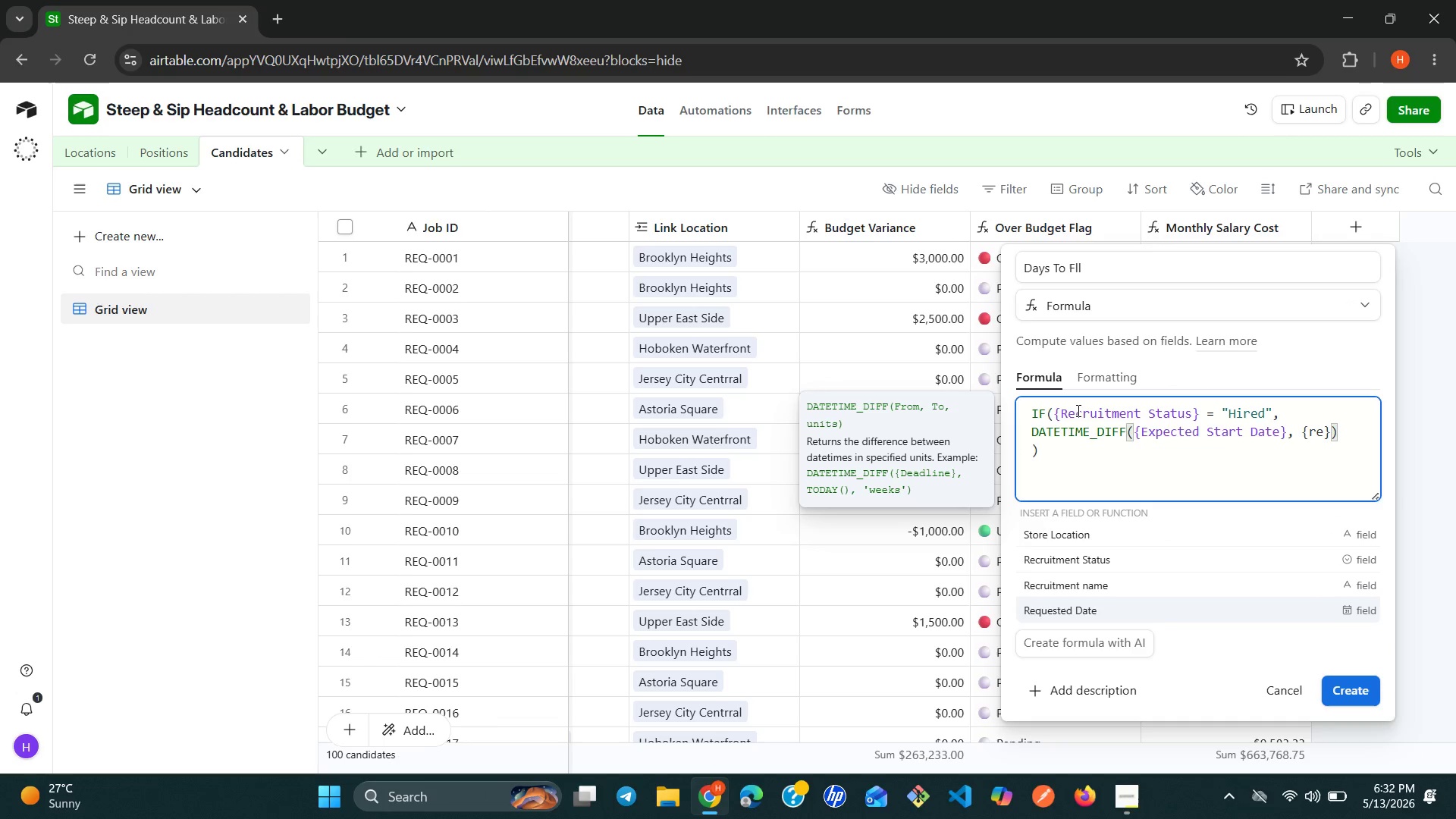 
key(Enter)
 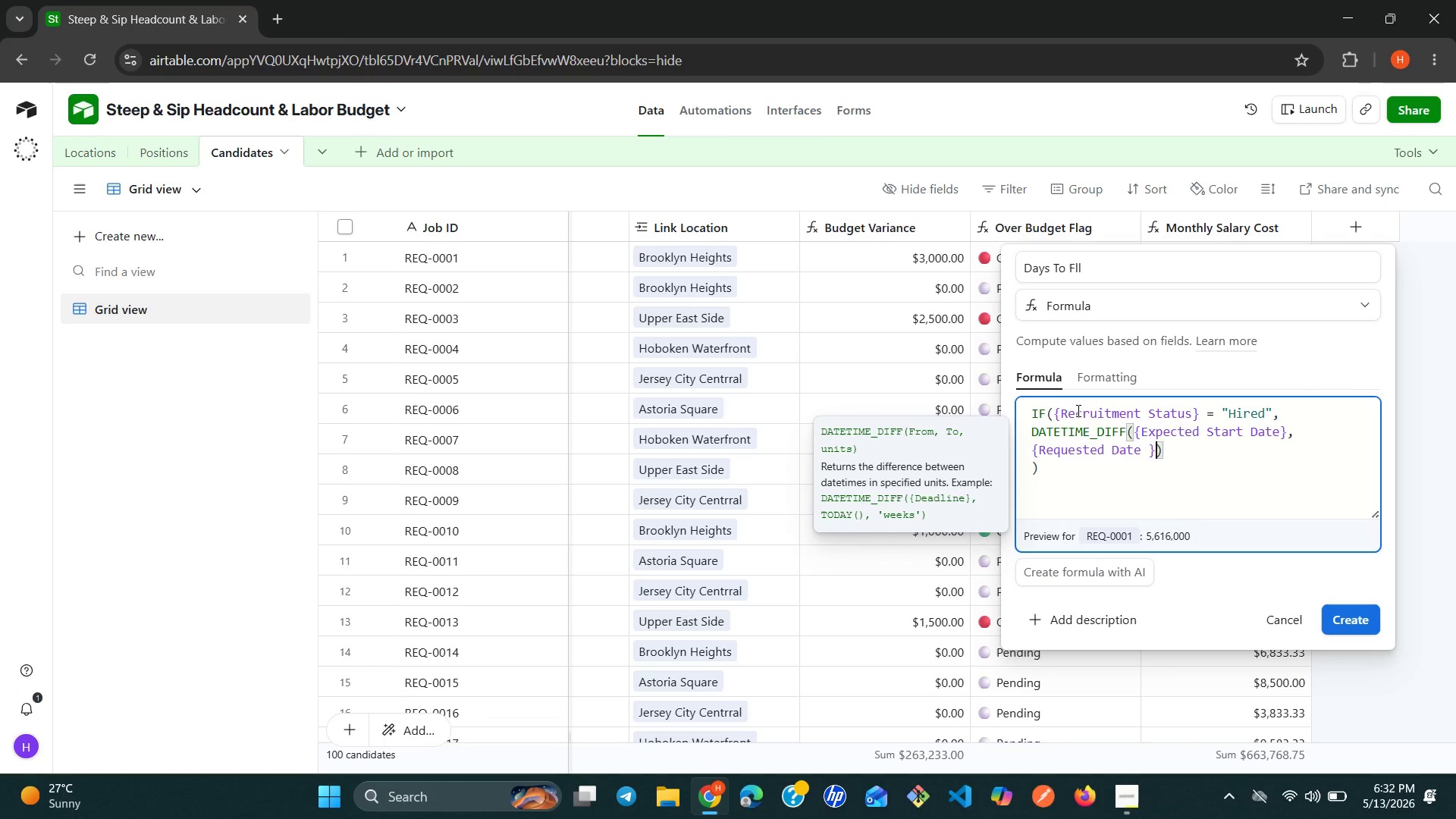 
type(, 'days)
 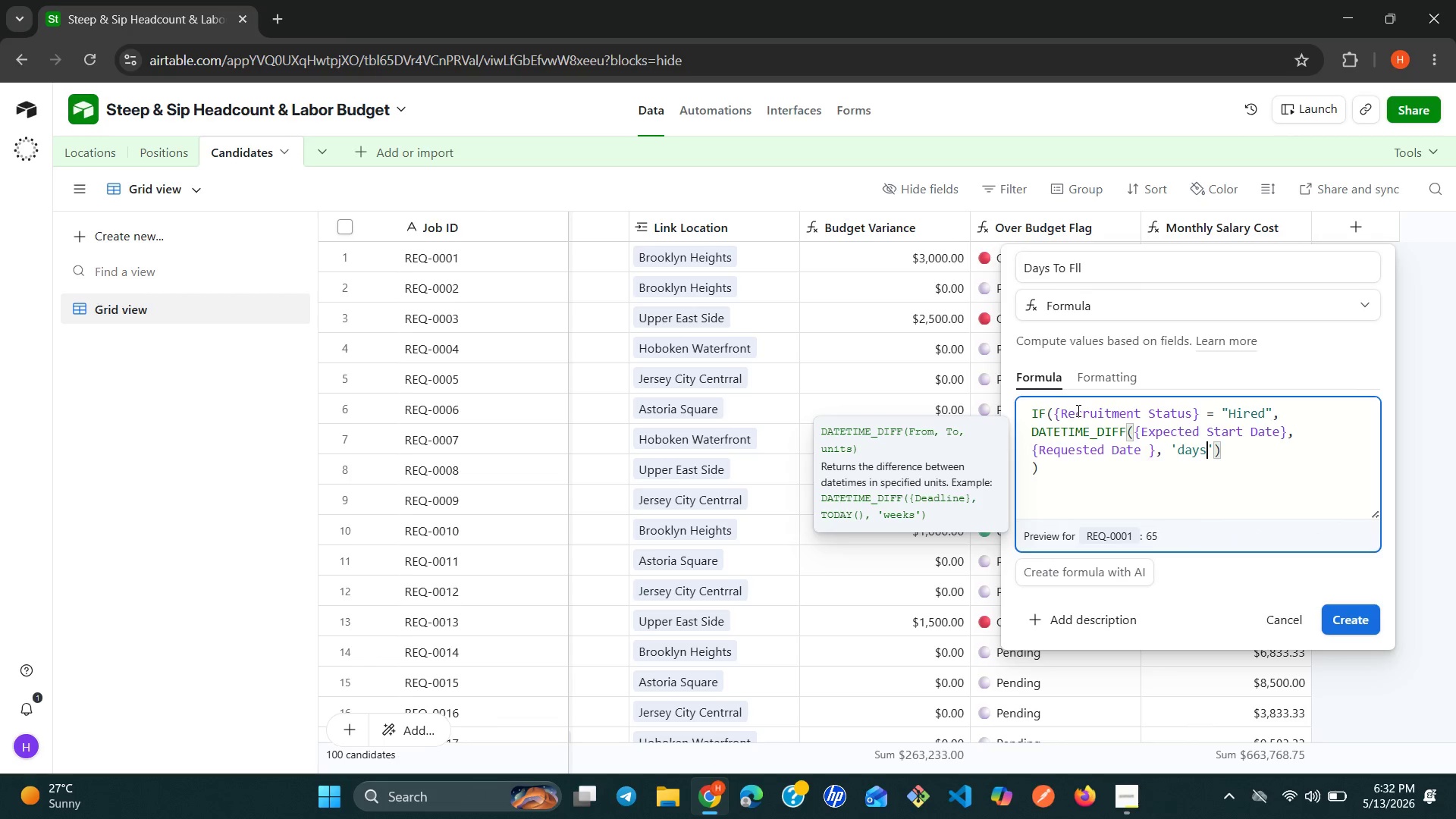 
key(ArrowRight)
 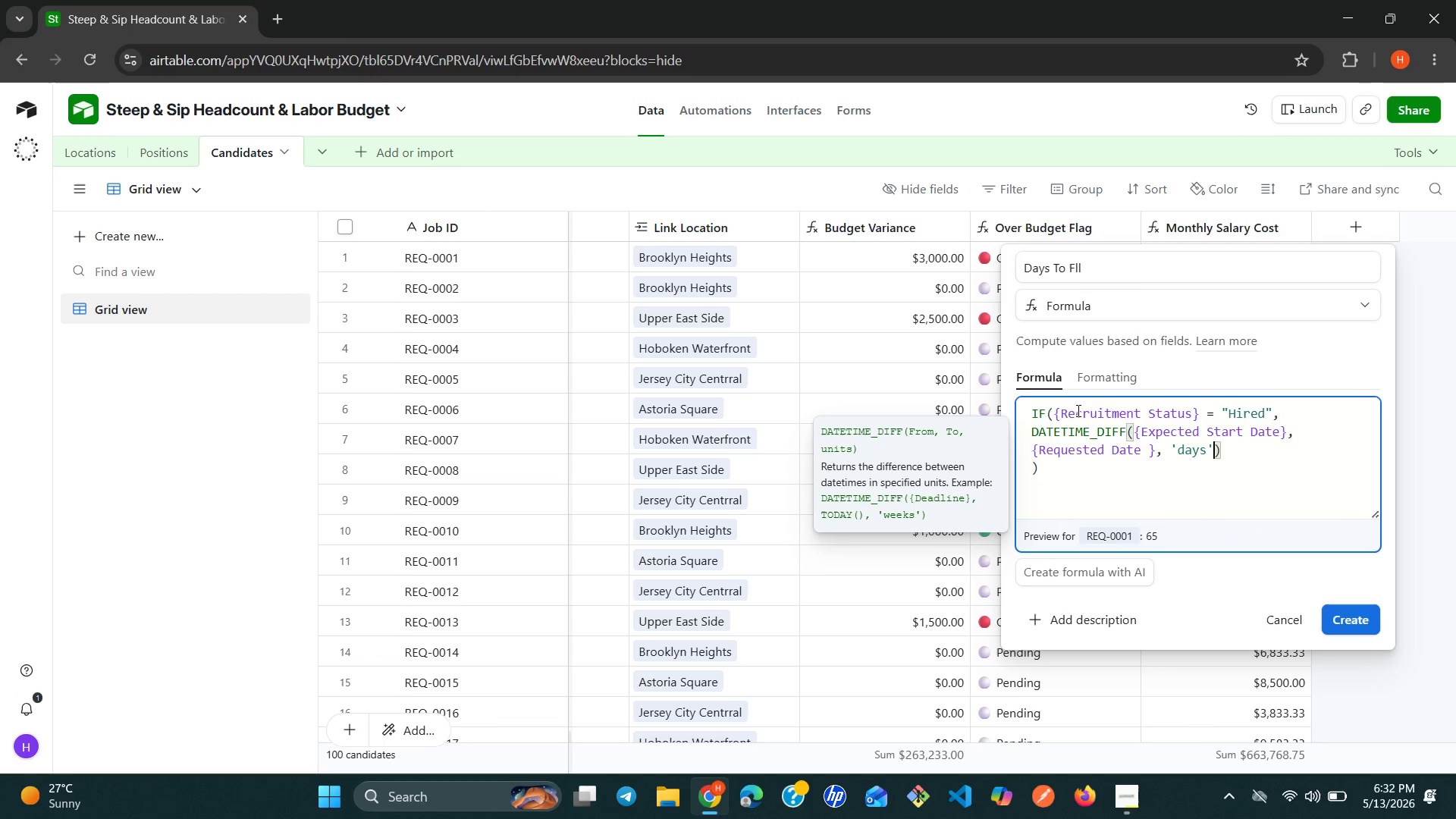 
key(ArrowRight)
 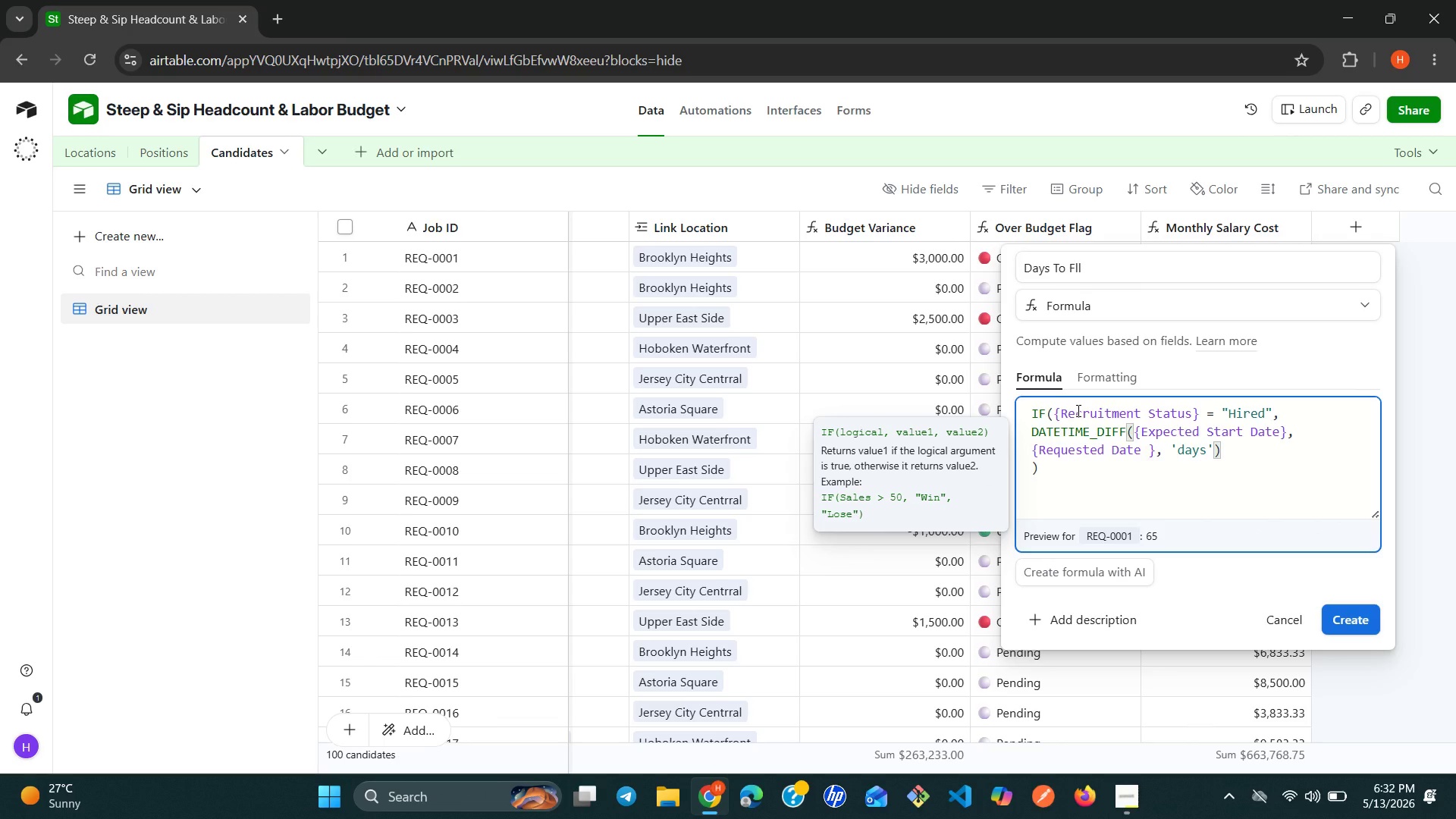 
key(Comma)
 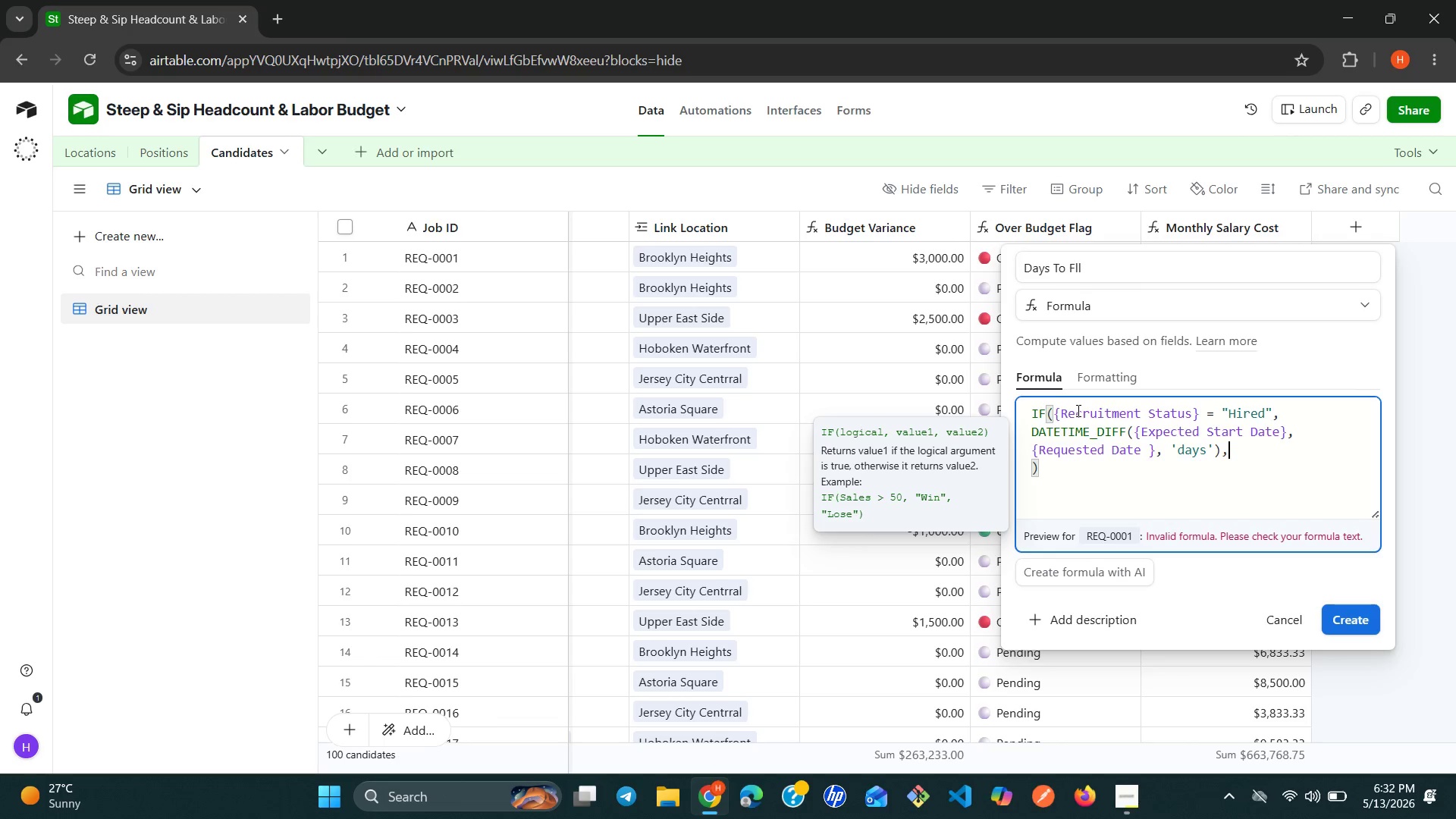 
key(Enter)
 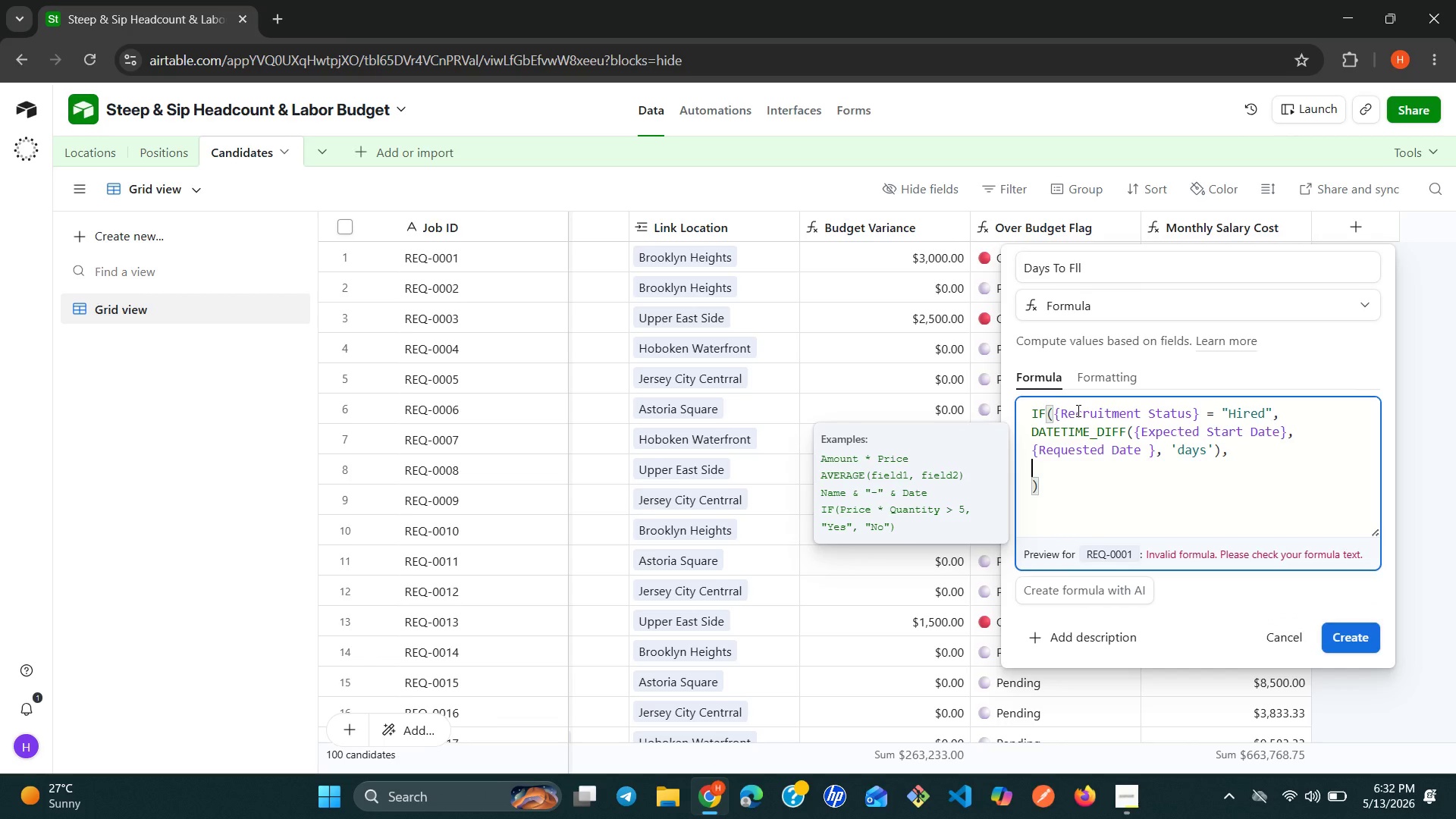 
wait(5.75)
 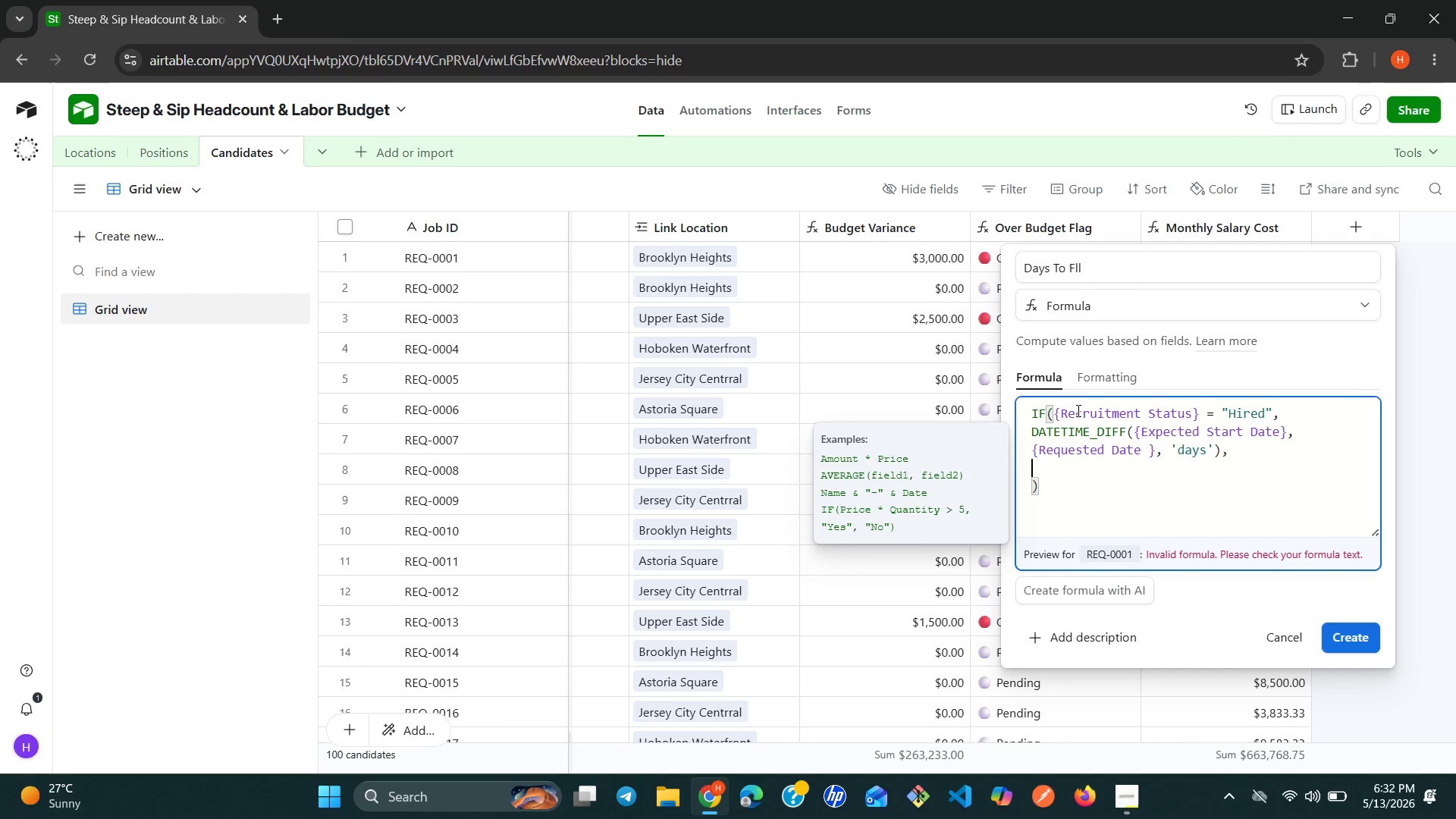 
type(date)
 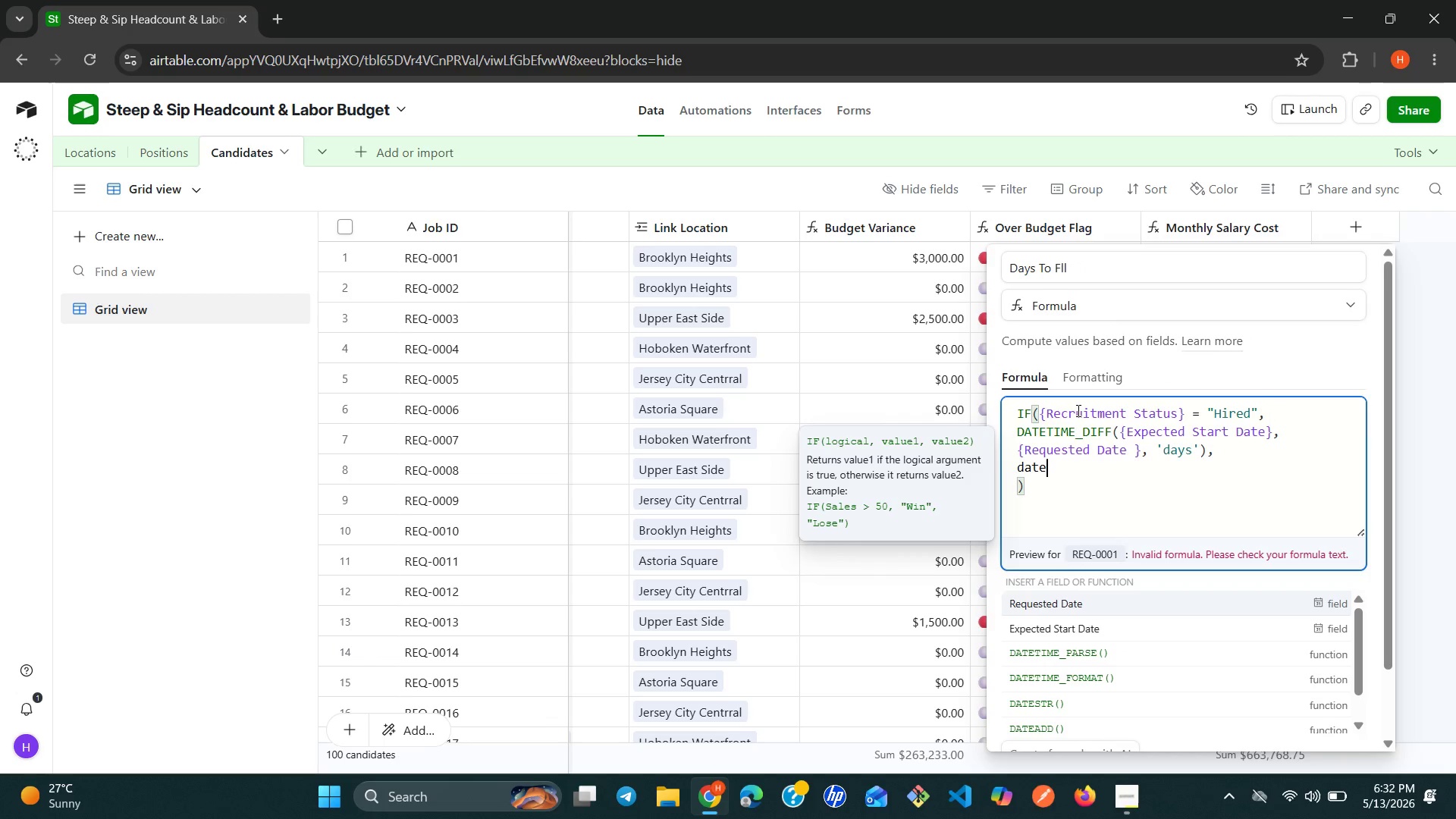 
hold_key(key=ArrowDown, duration=0.52)
 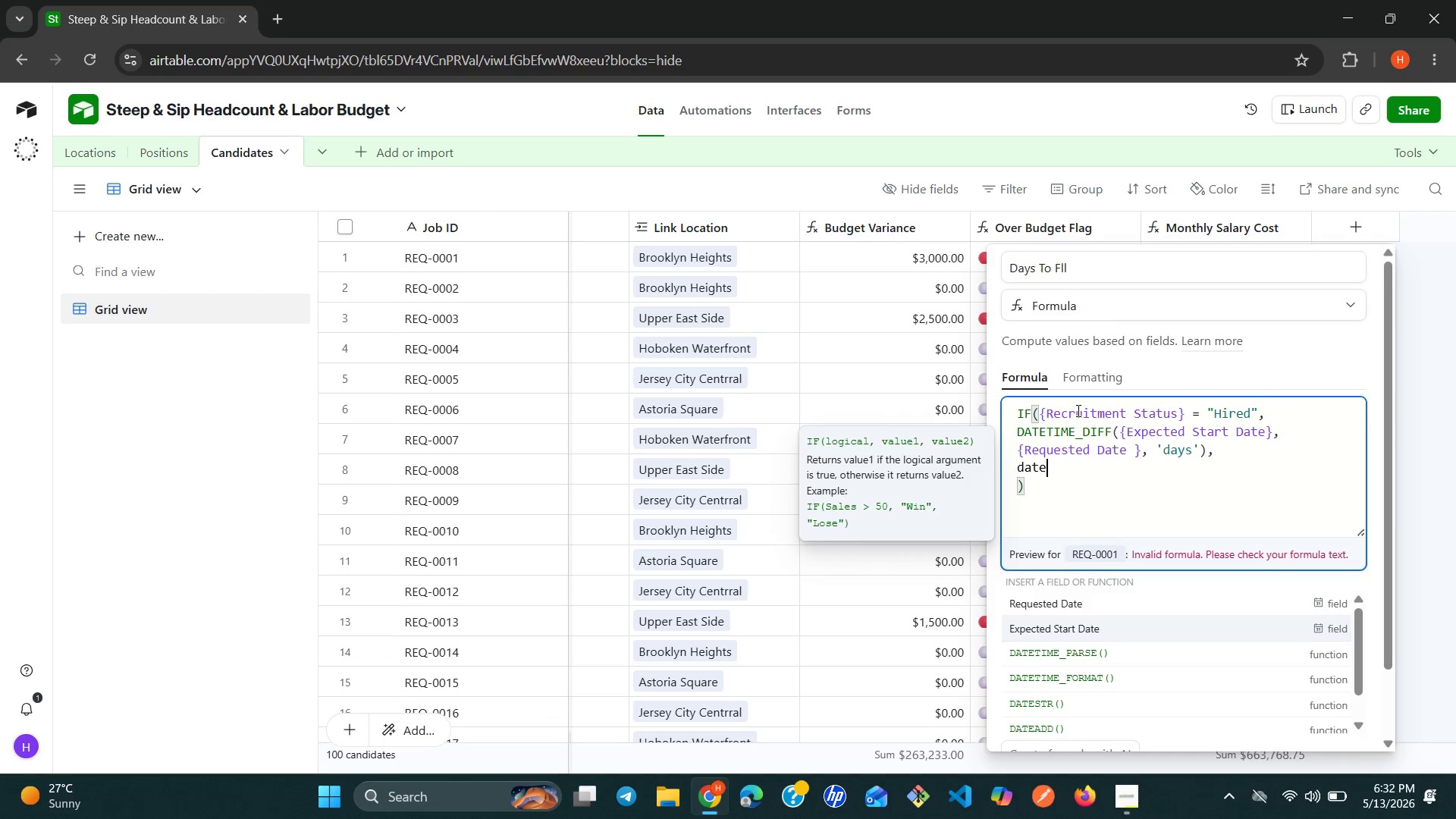 
key(ArrowDown)
 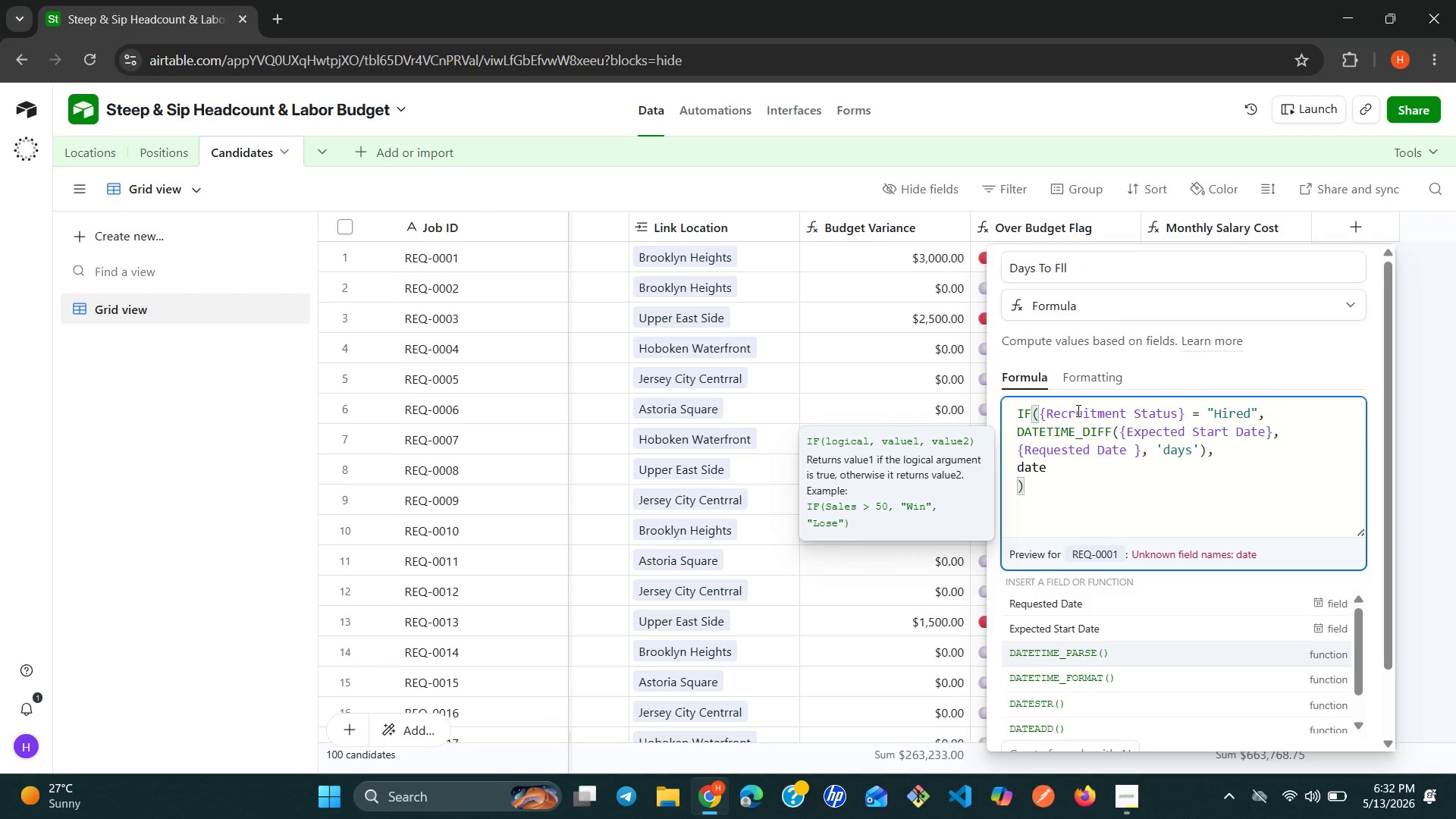 
key(ArrowDown)
 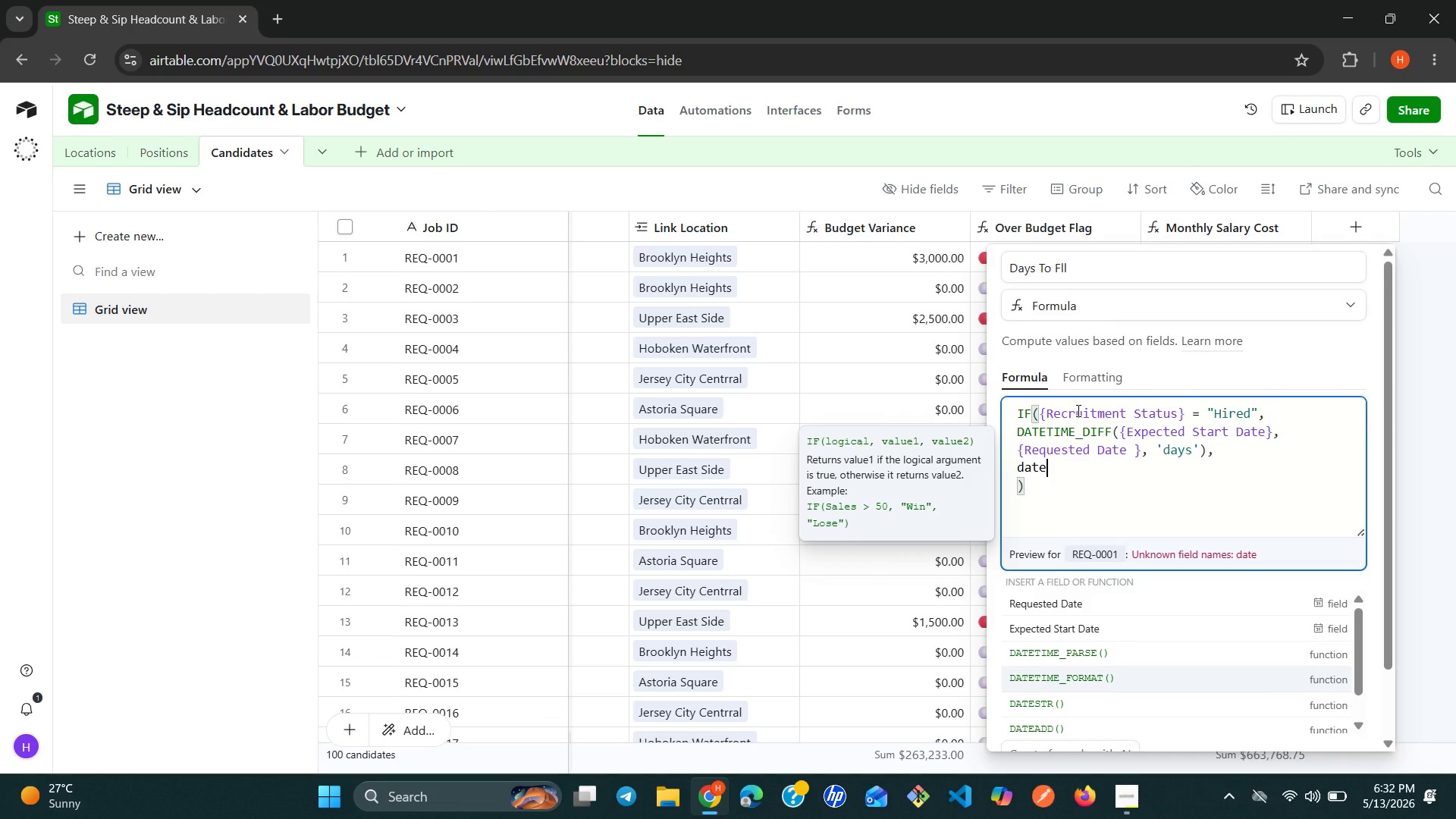 
key(ArrowDown)
 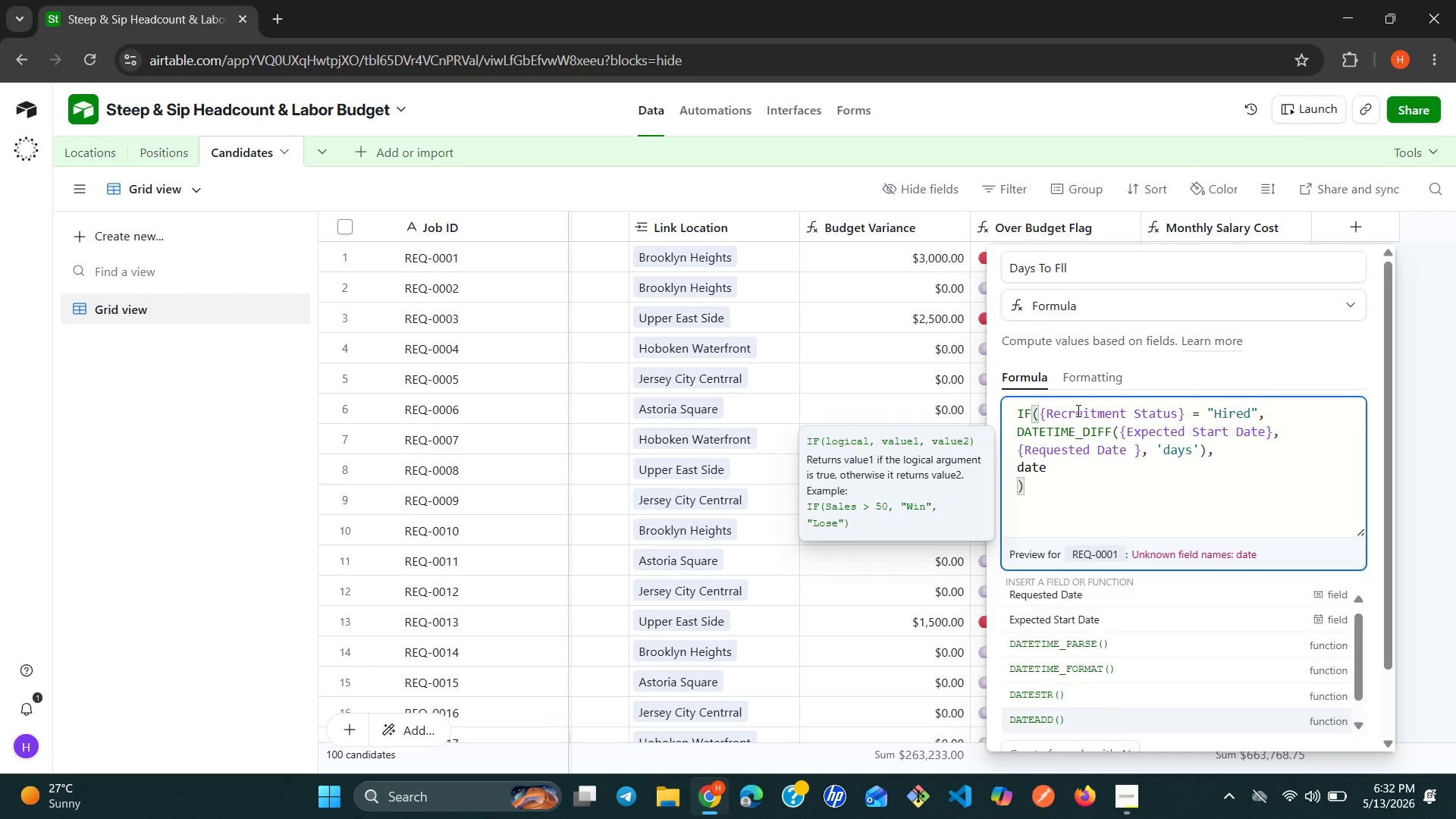 
key(ArrowDown)
 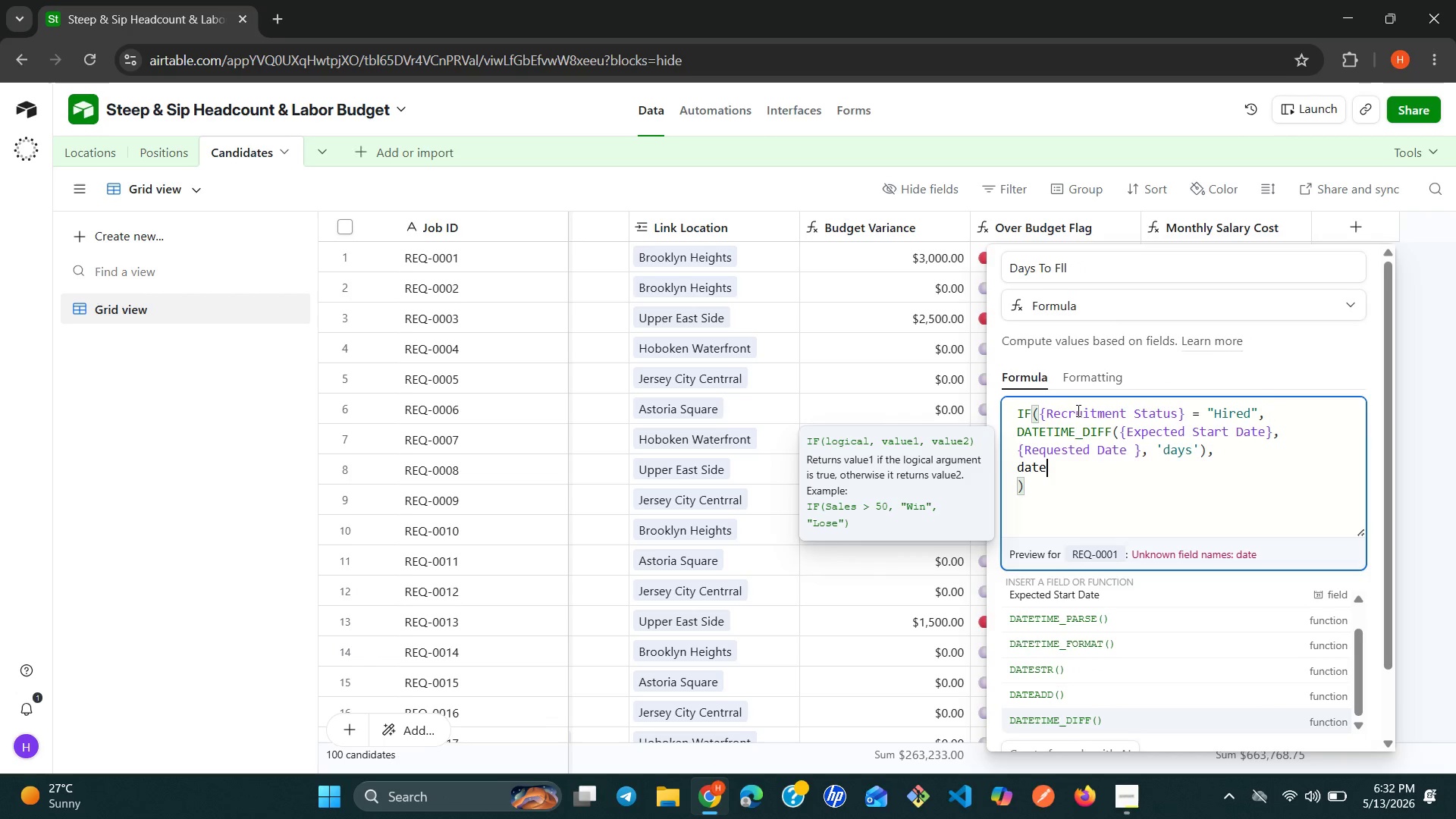 
key(ArrowDown)
 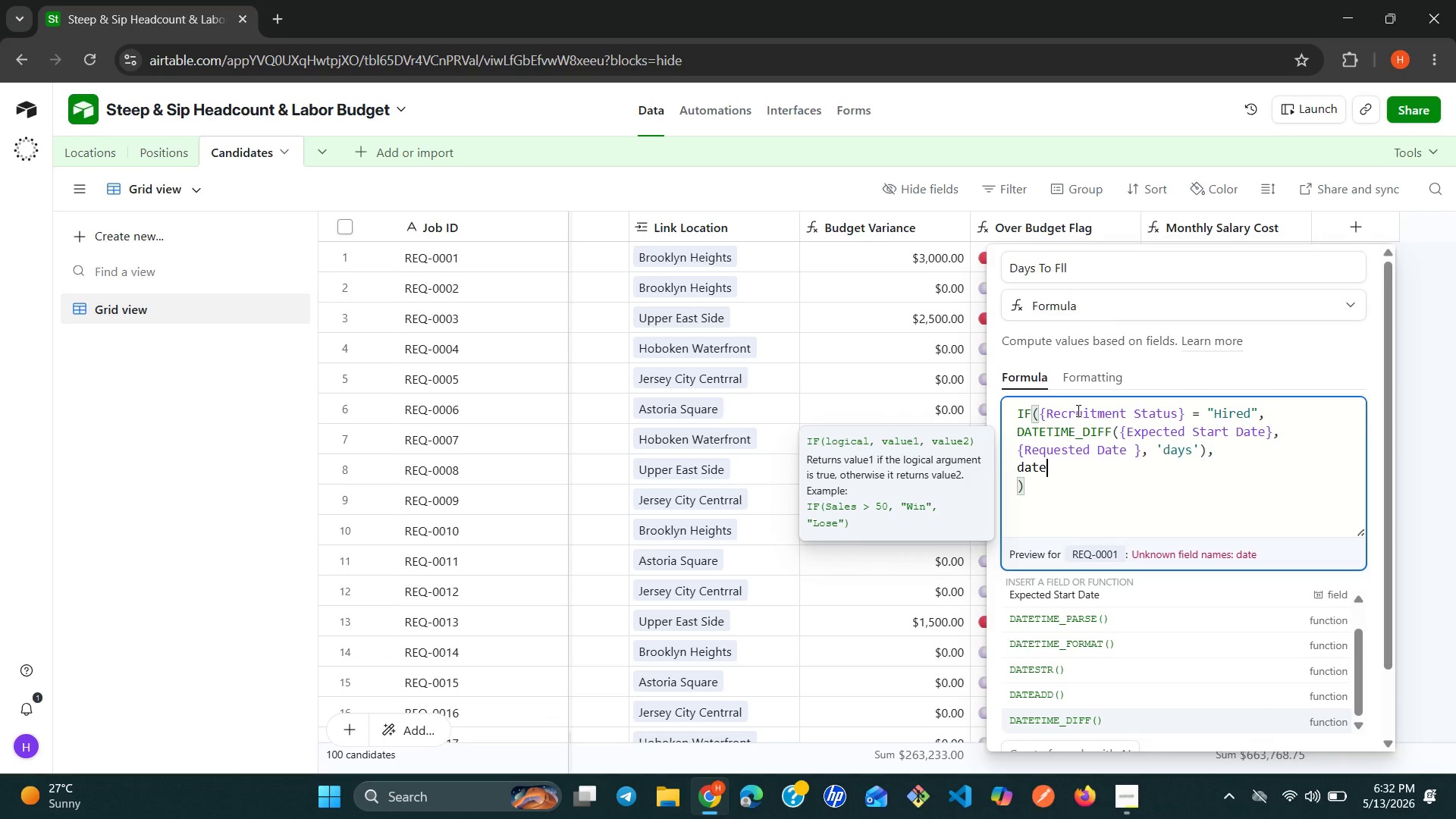 
key(Enter)
 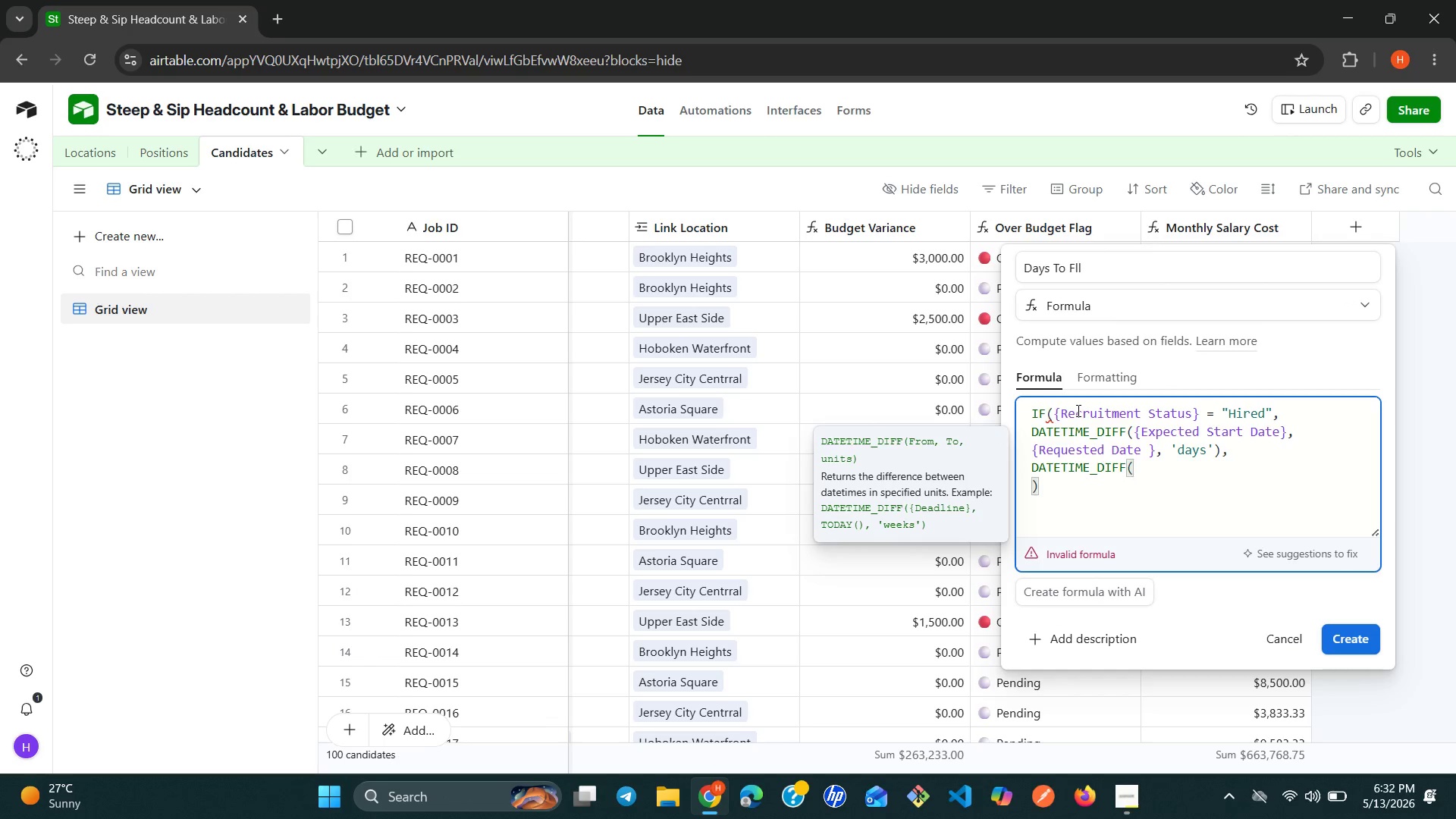 
key(Shift+0)
 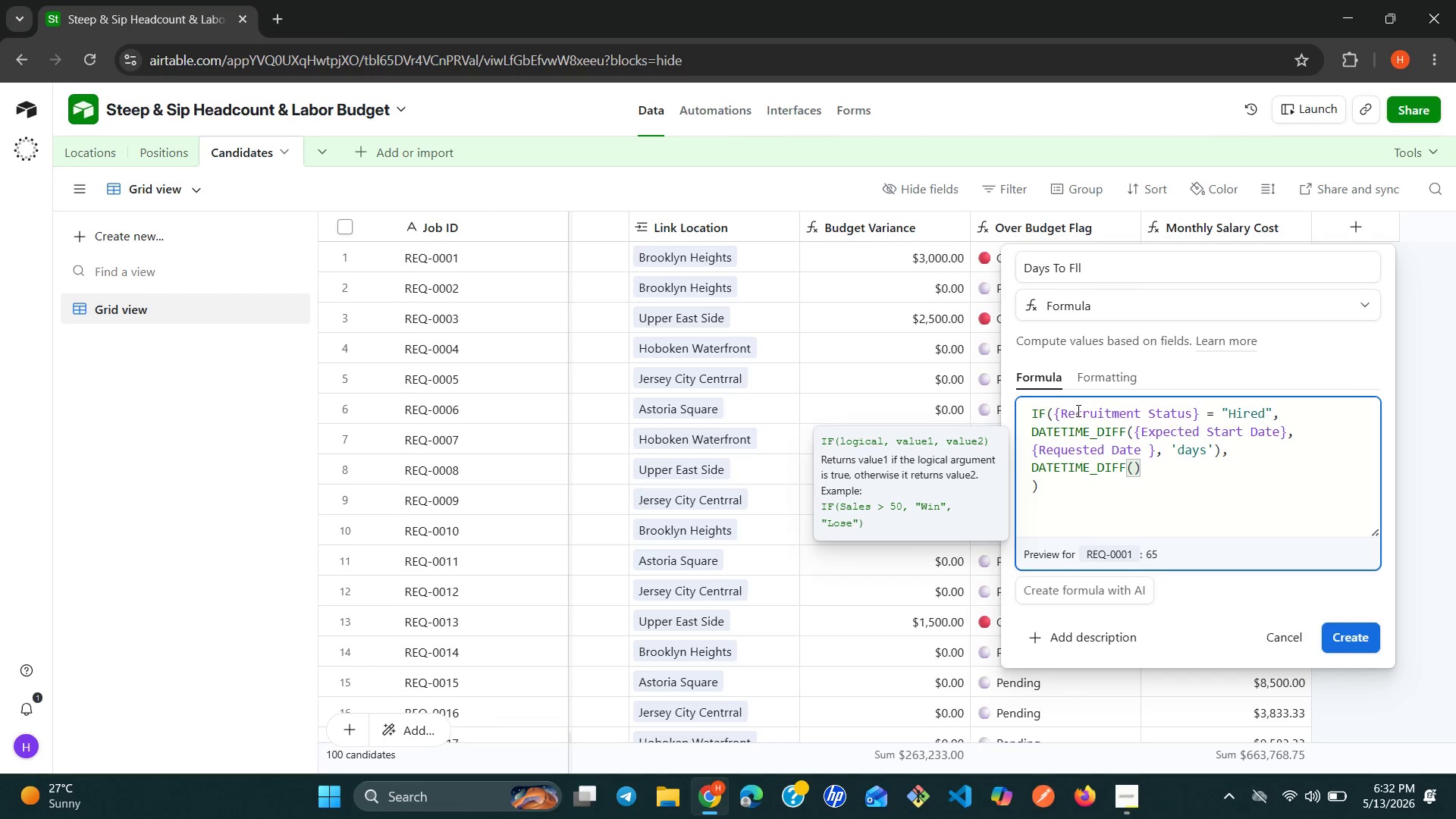 
key(T)
 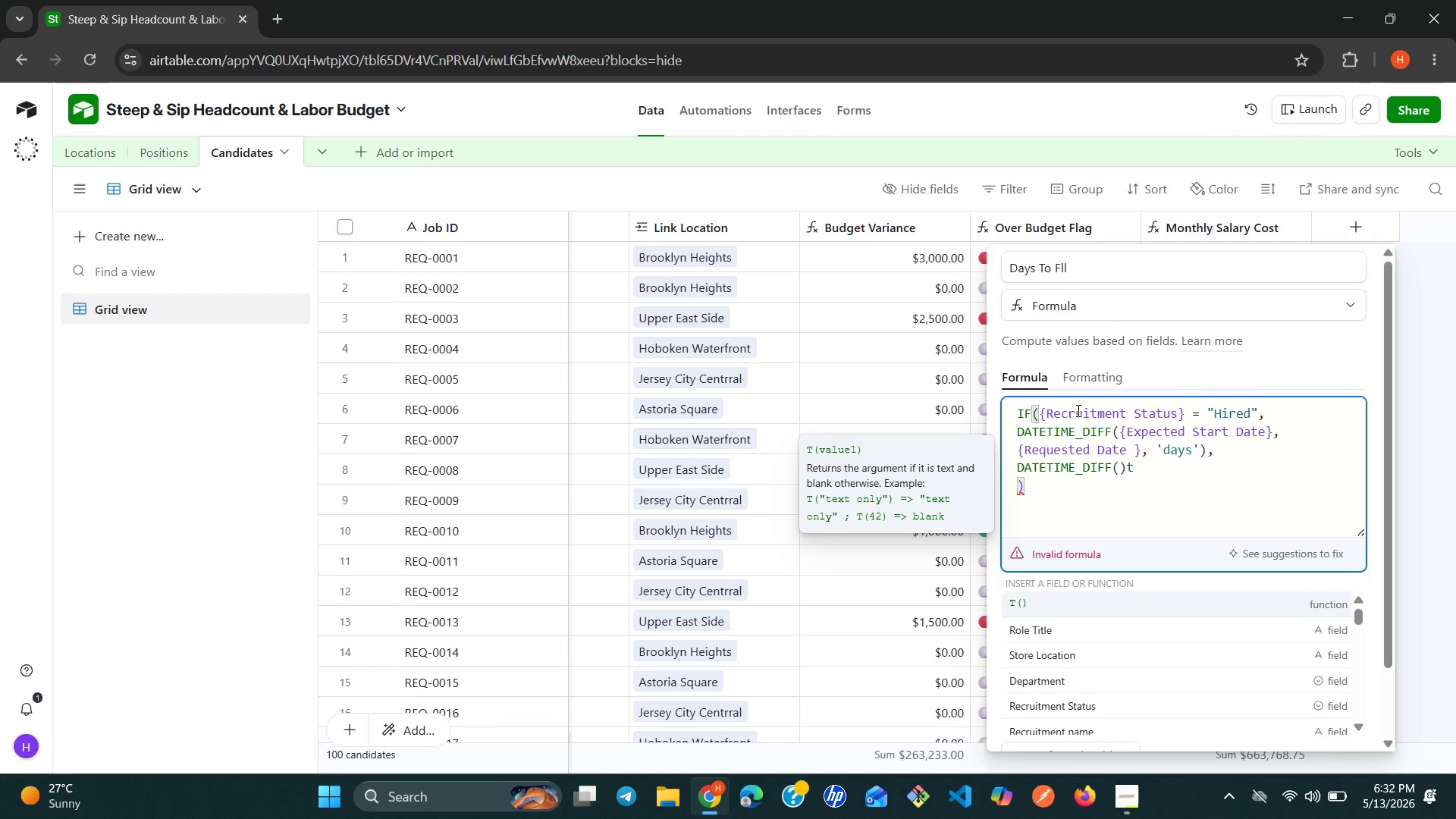 
key(Backspace)
 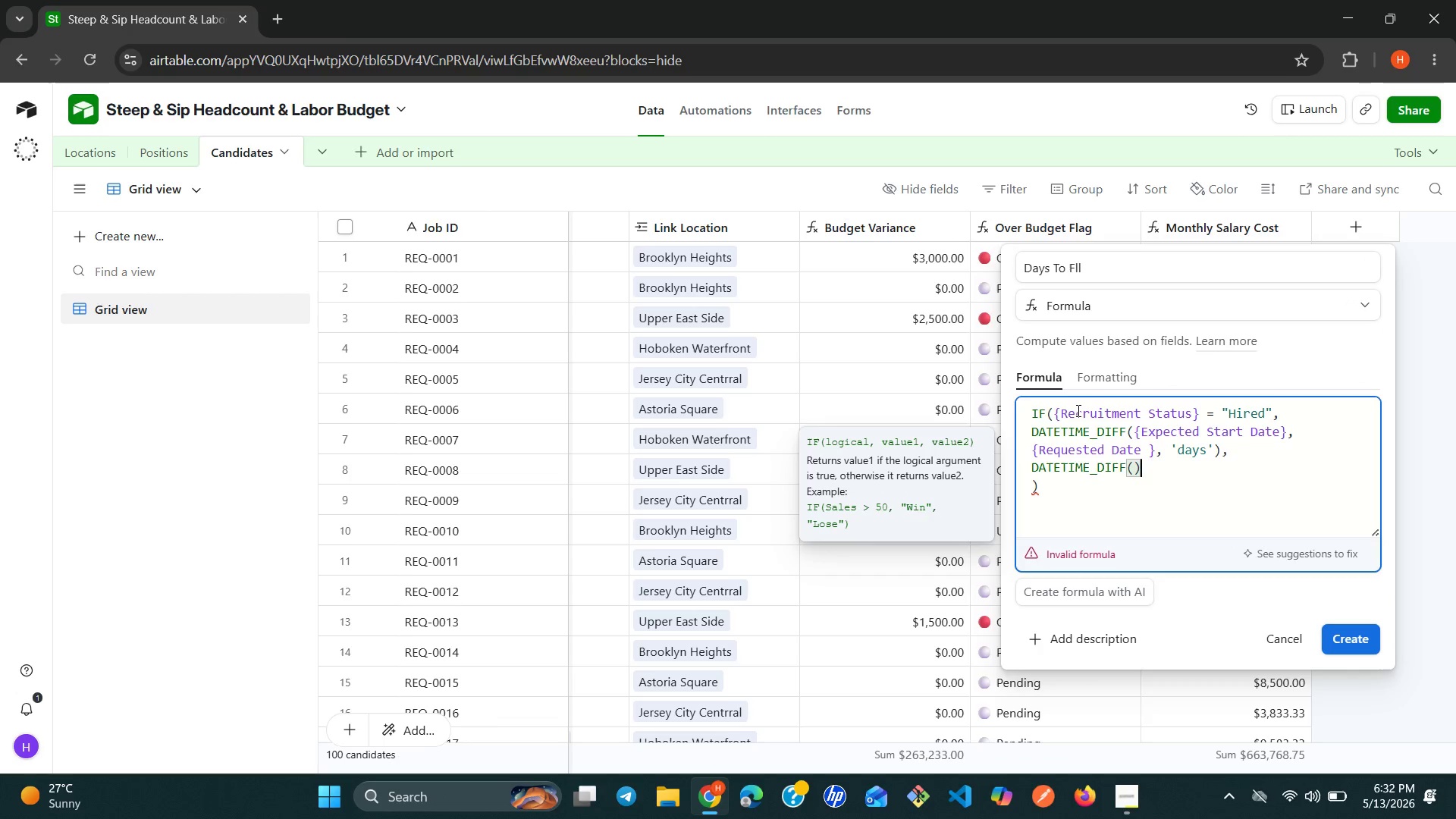 
key(ArrowLeft)
 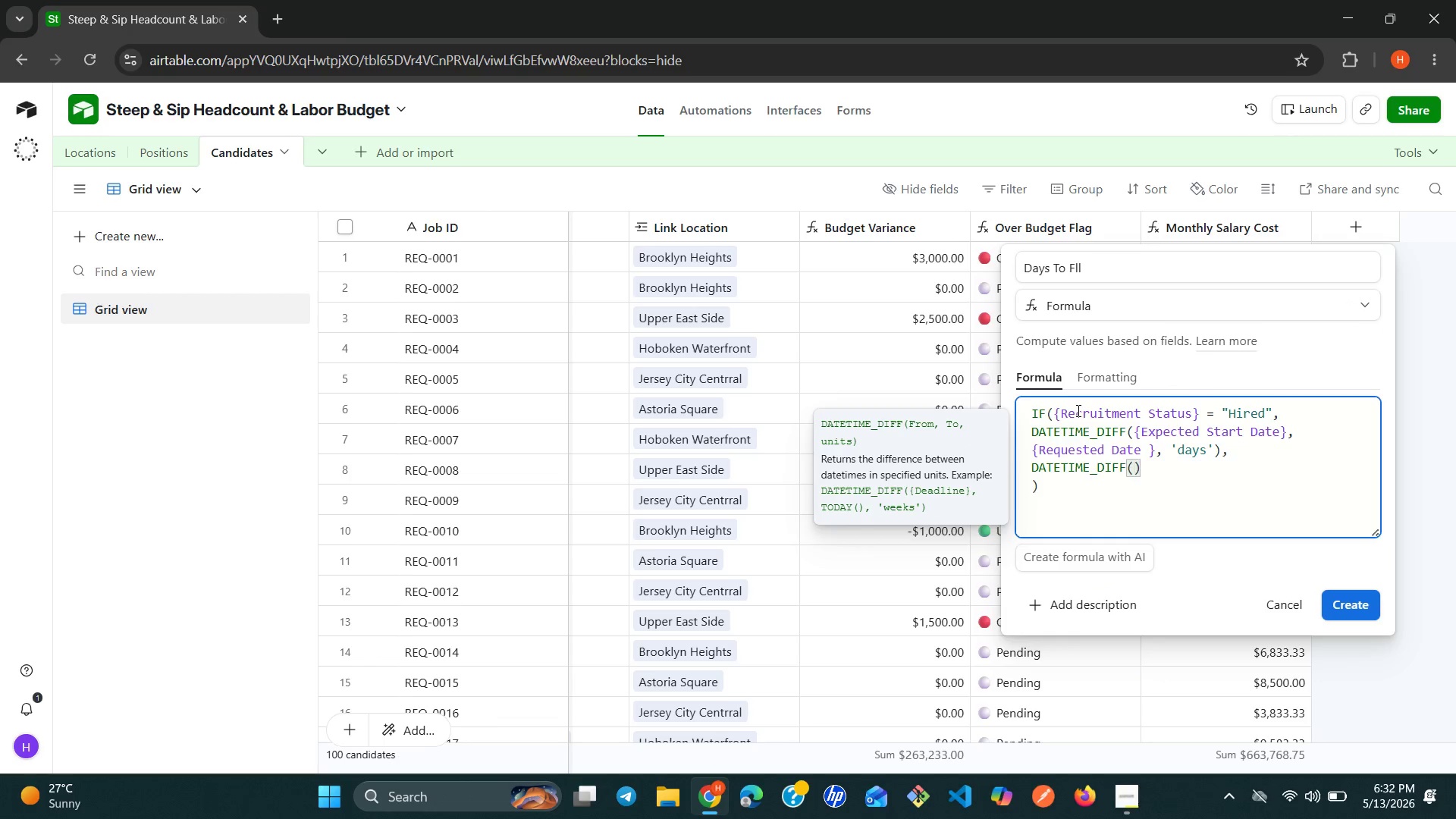 
type(to)
 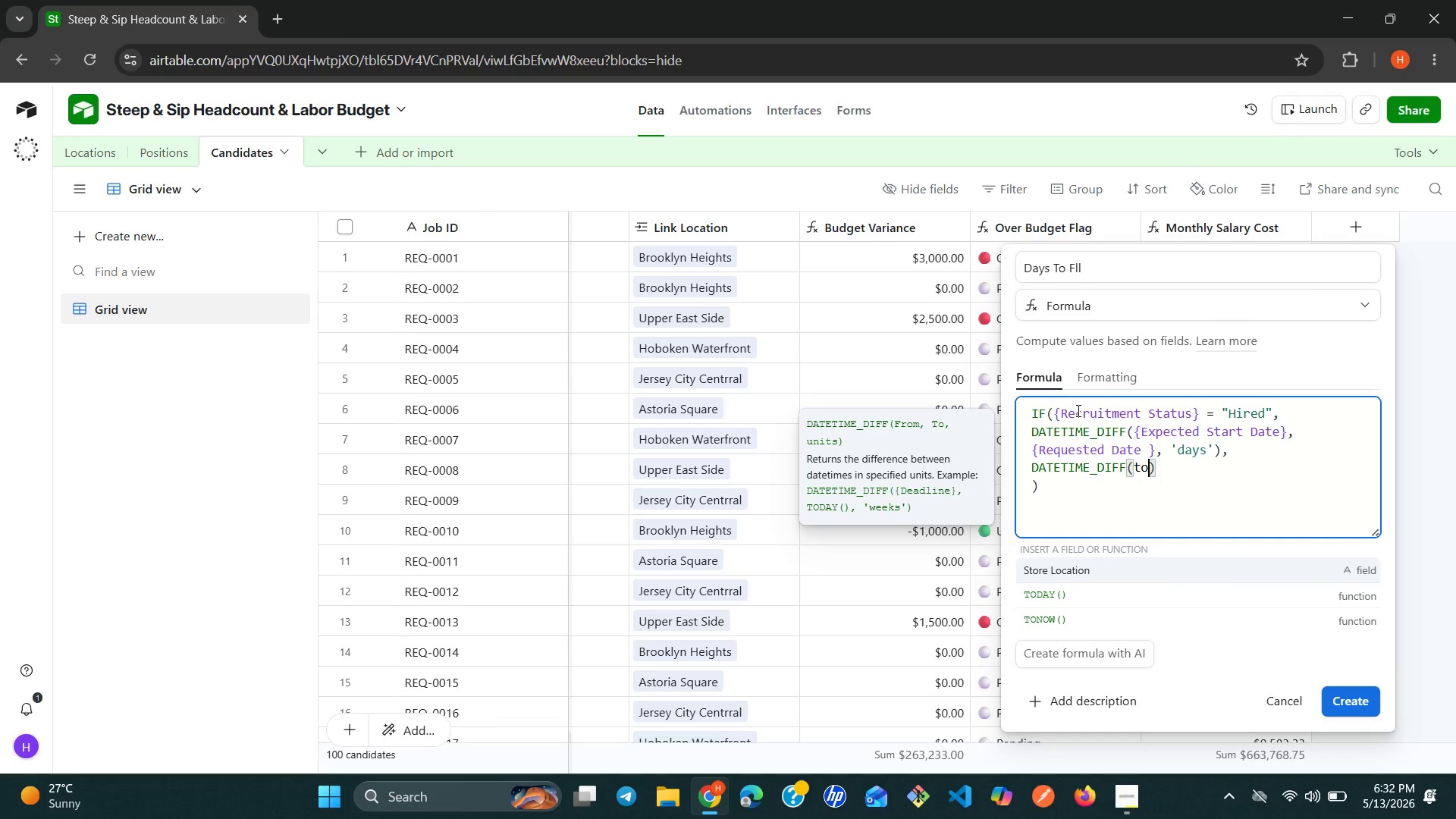 
key(ArrowDown)
 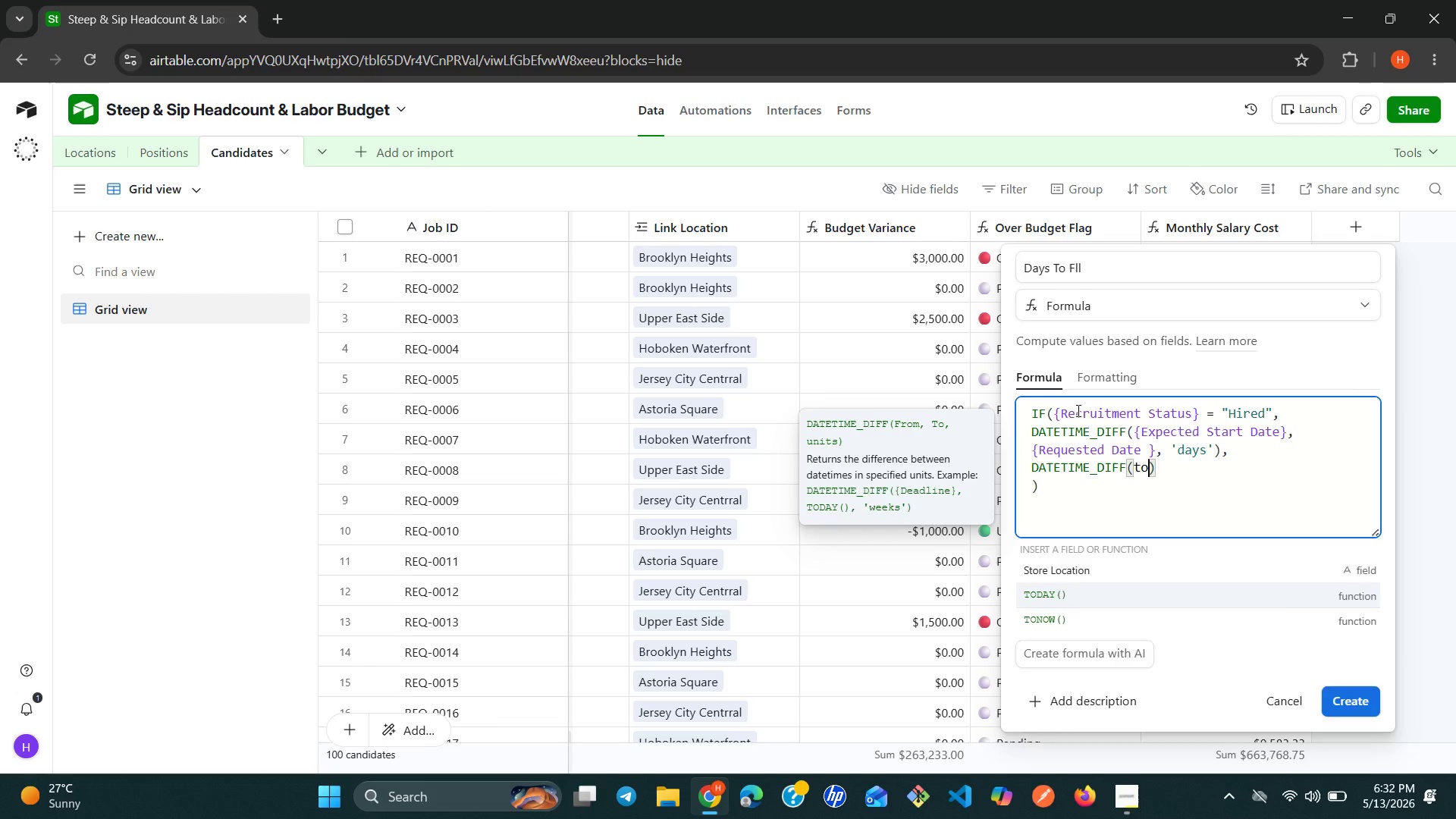 
key(Enter)
 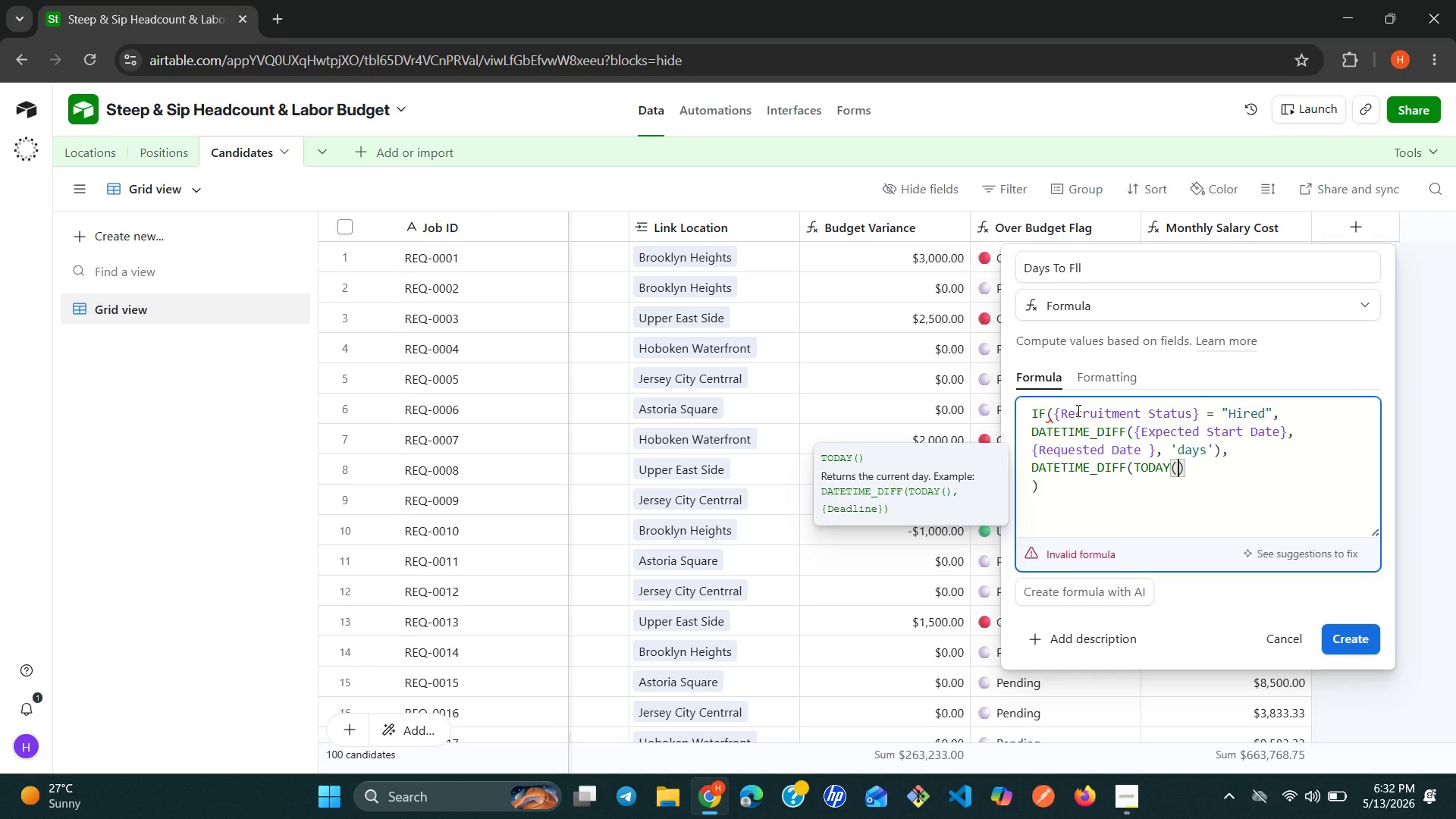 
wait(6.83)
 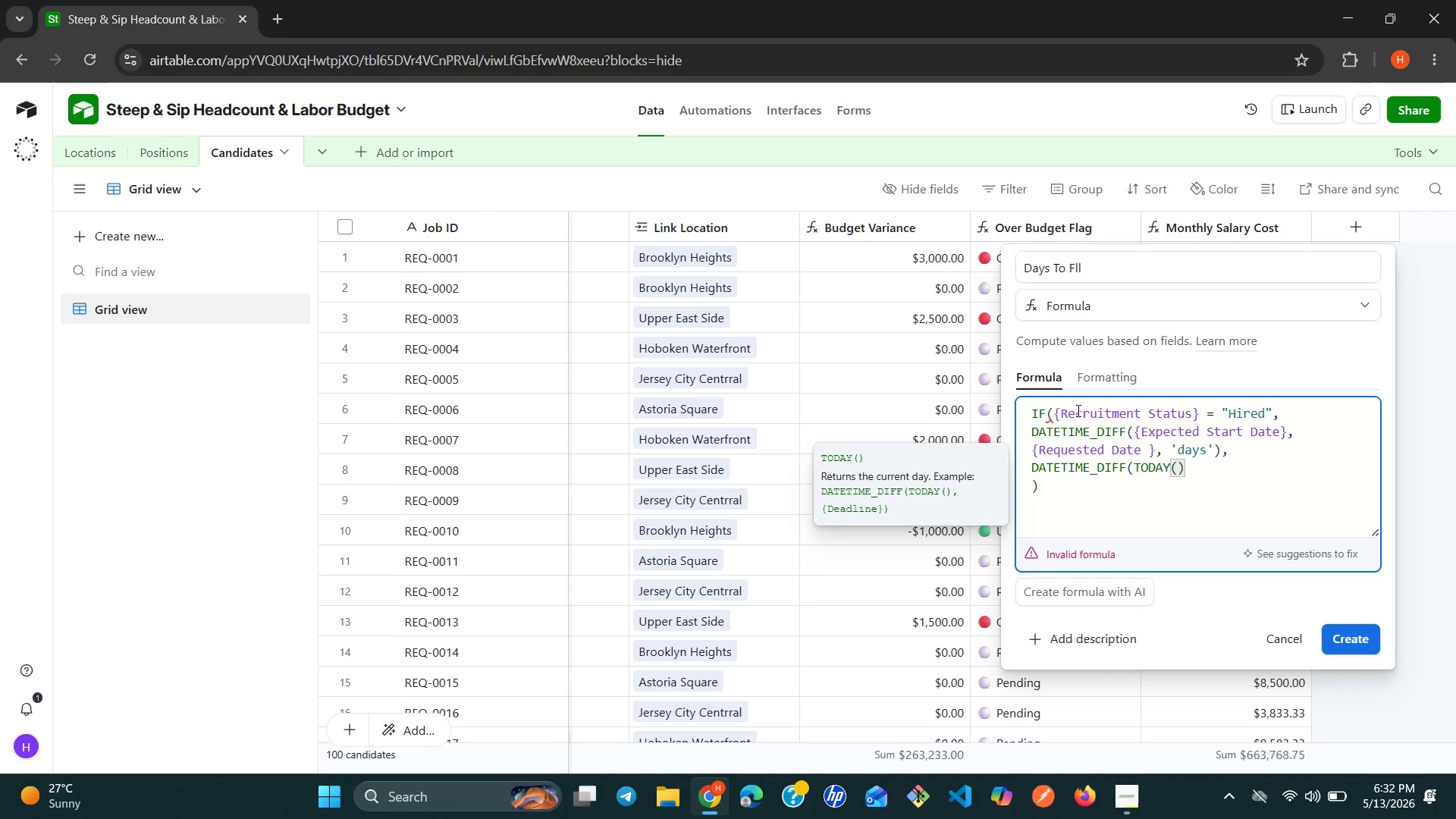 
key(ArrowRight)
 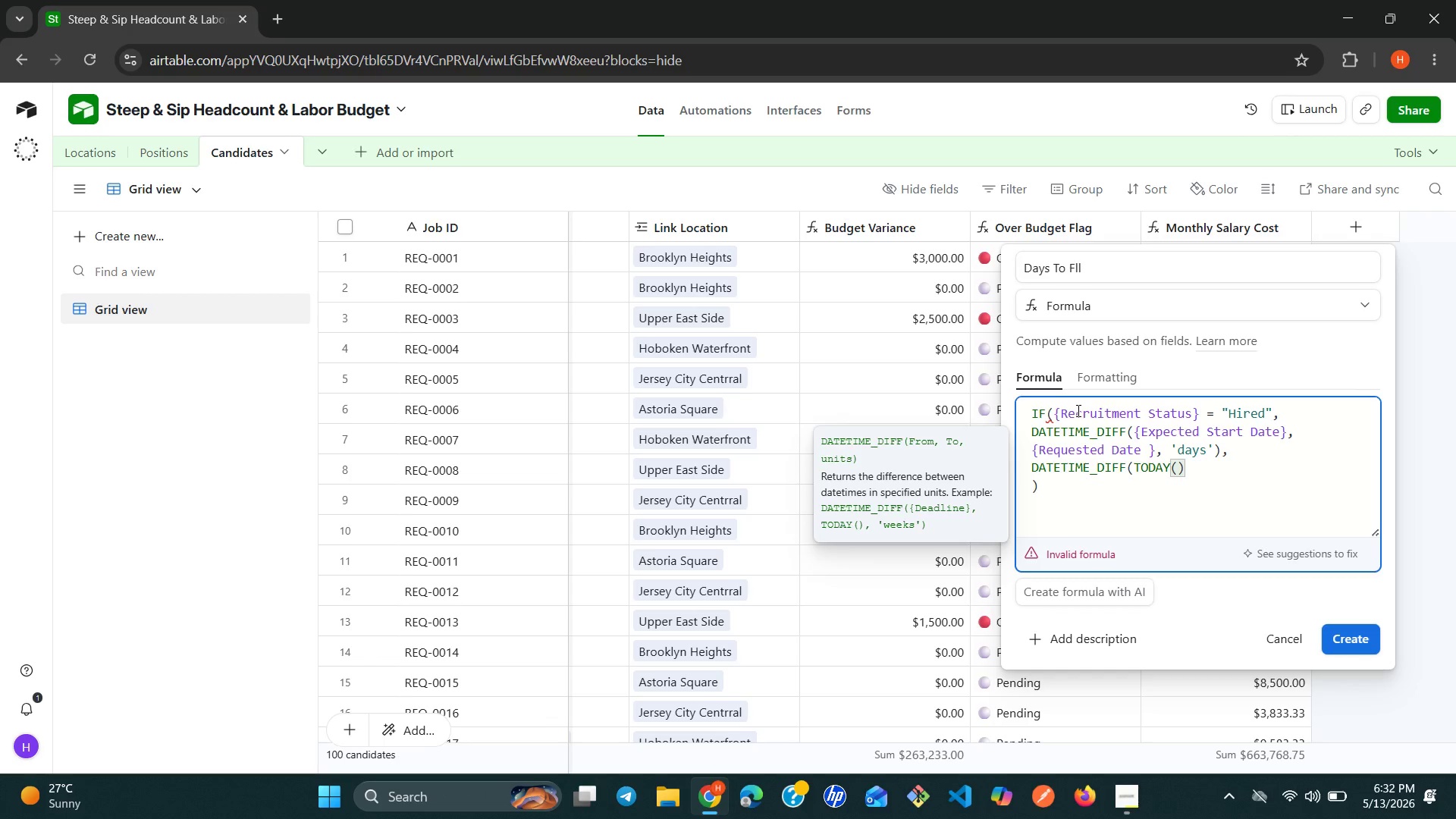 
type(, {req)
 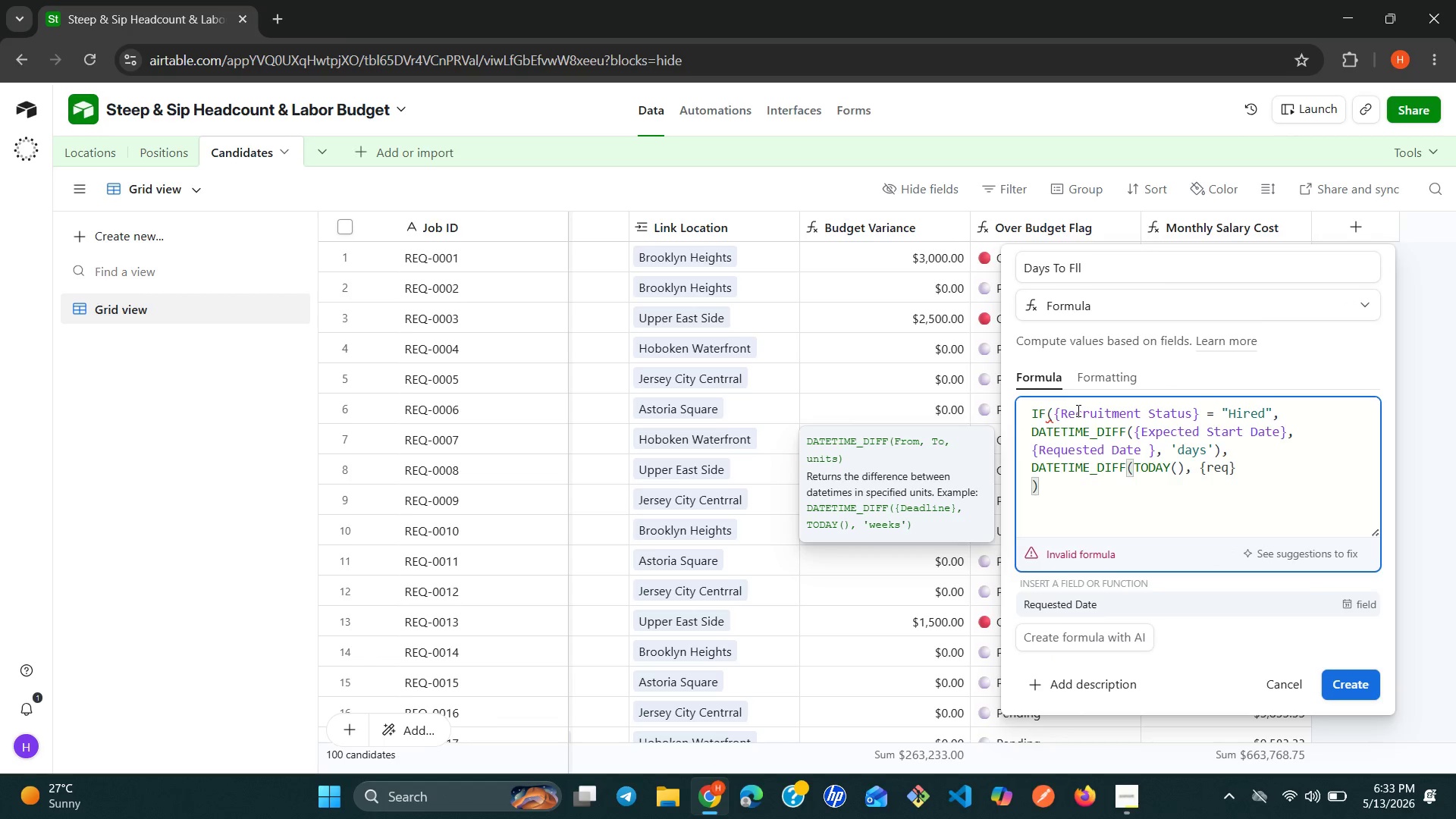 
key(Enter)
 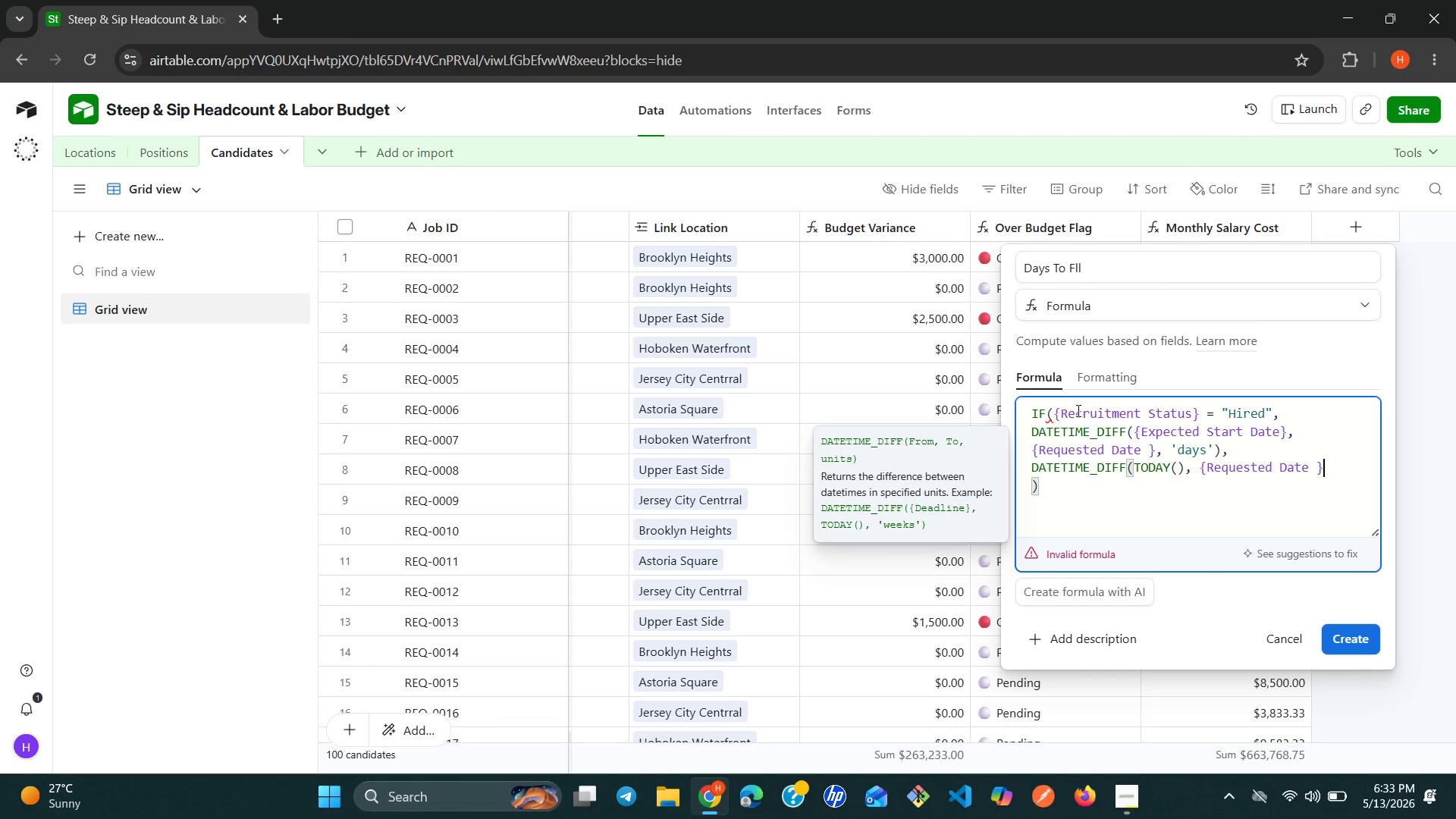 
type(, 'days)
 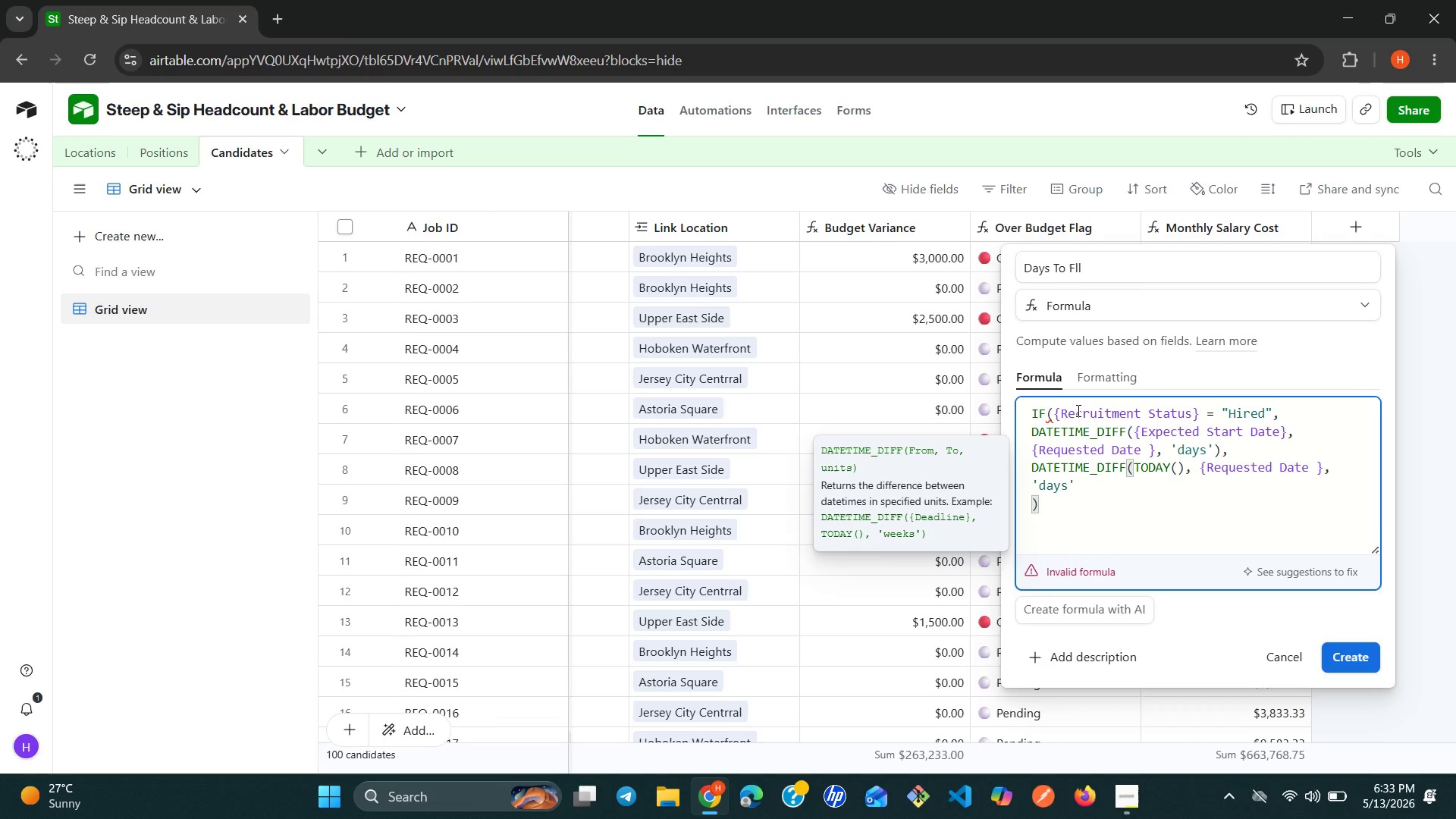 
key(ArrowRight)
 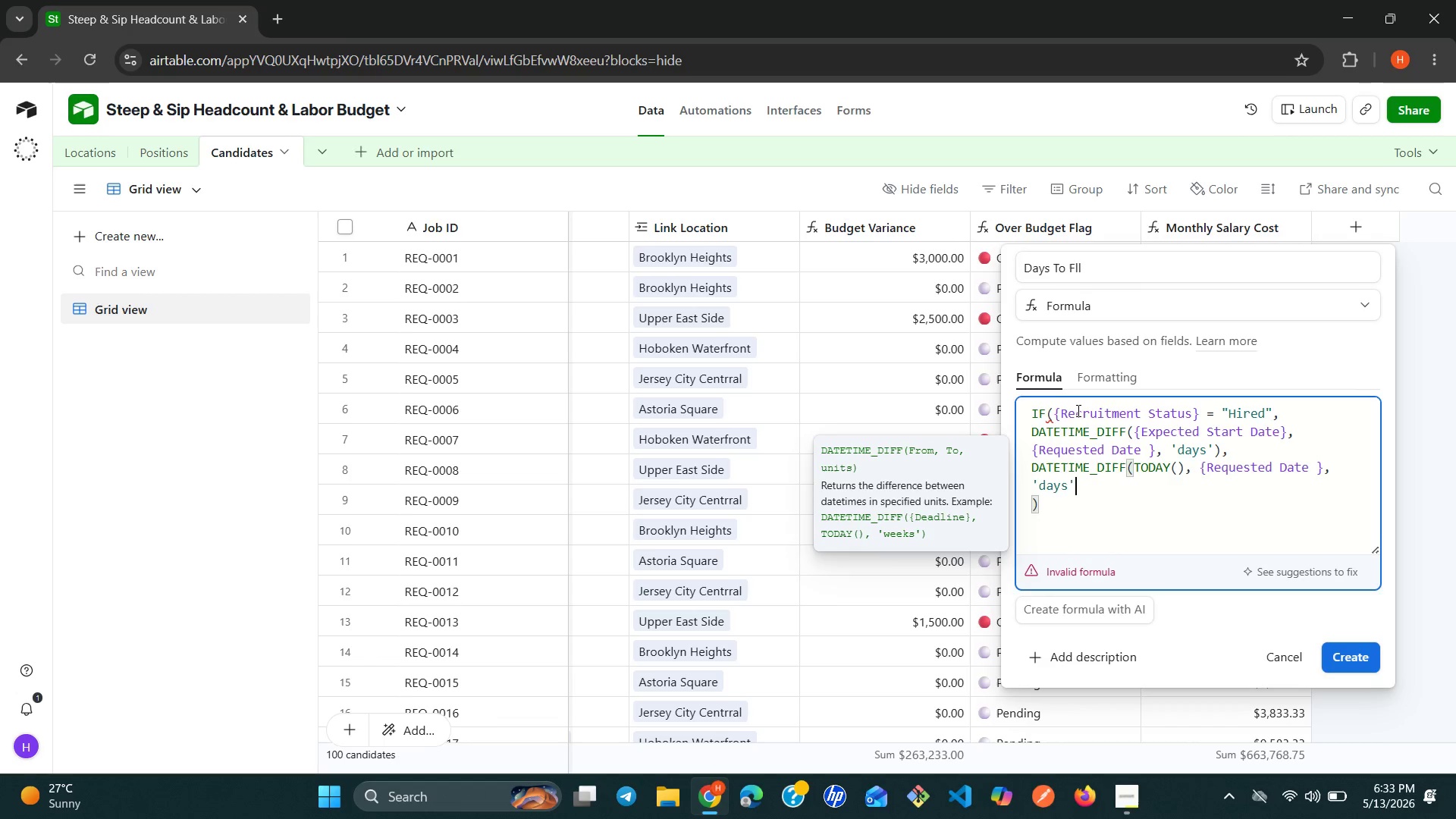 
key(ArrowRight)
 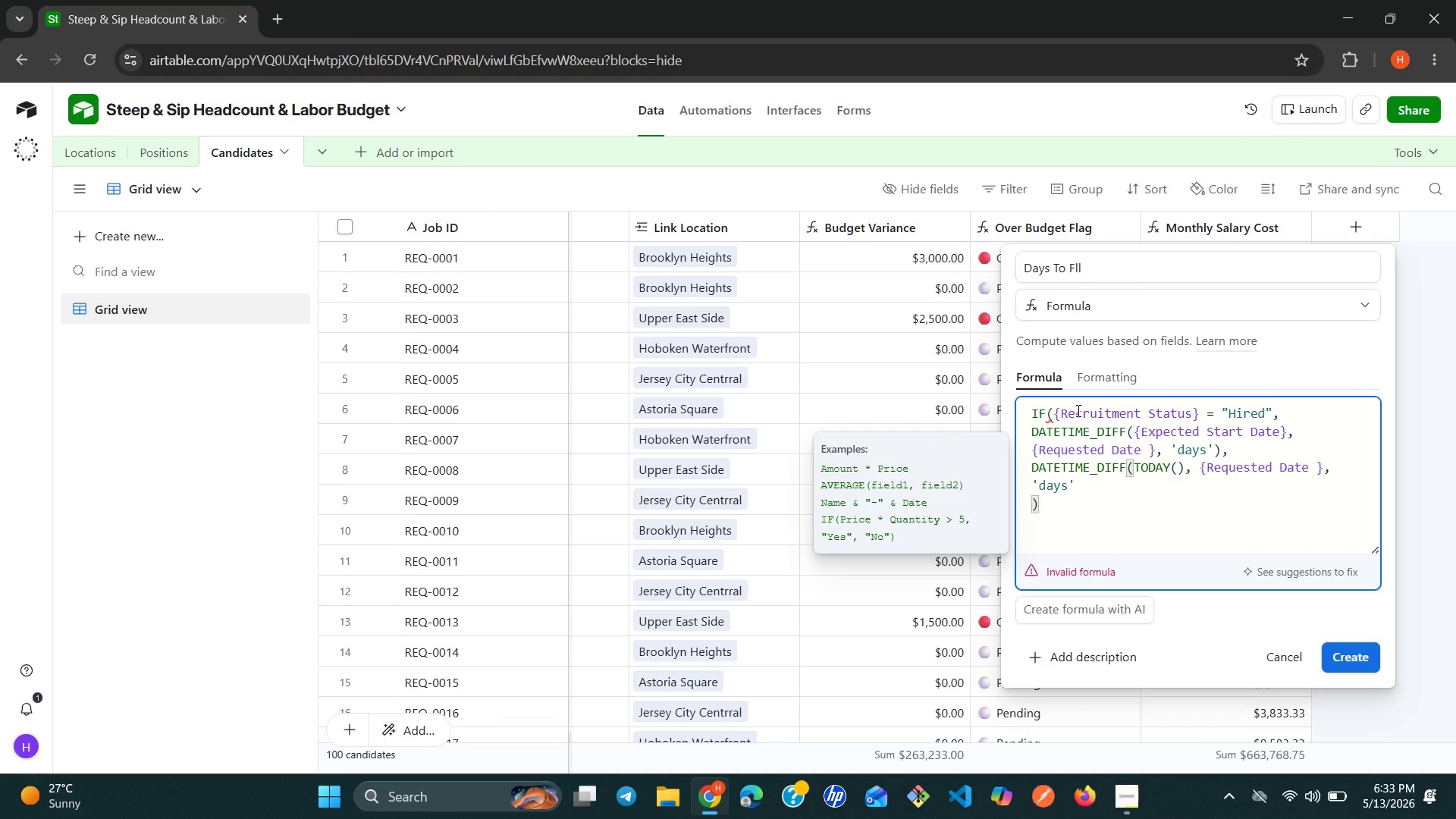 
key(Backspace)
 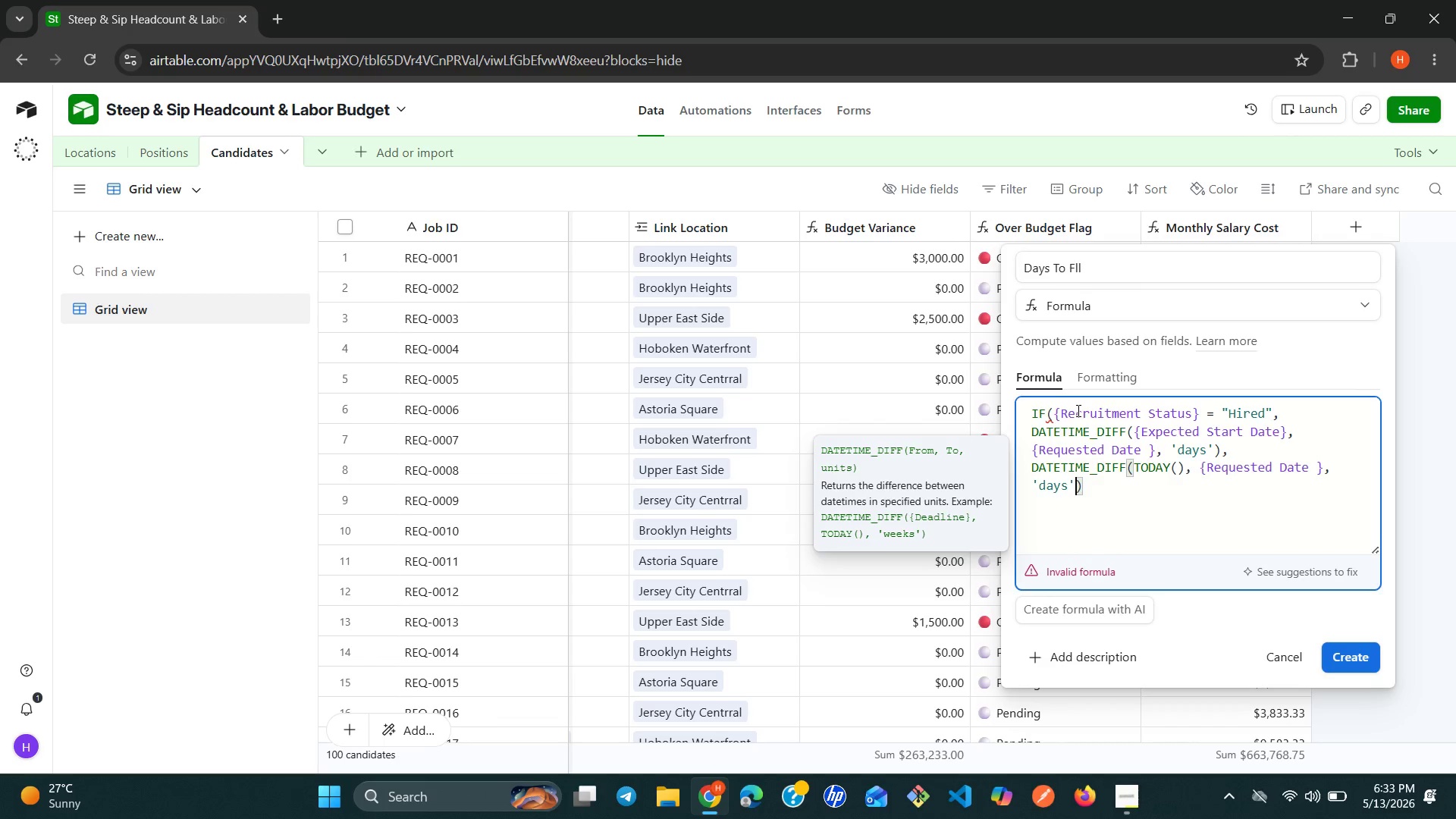 
key(Shift+0)
 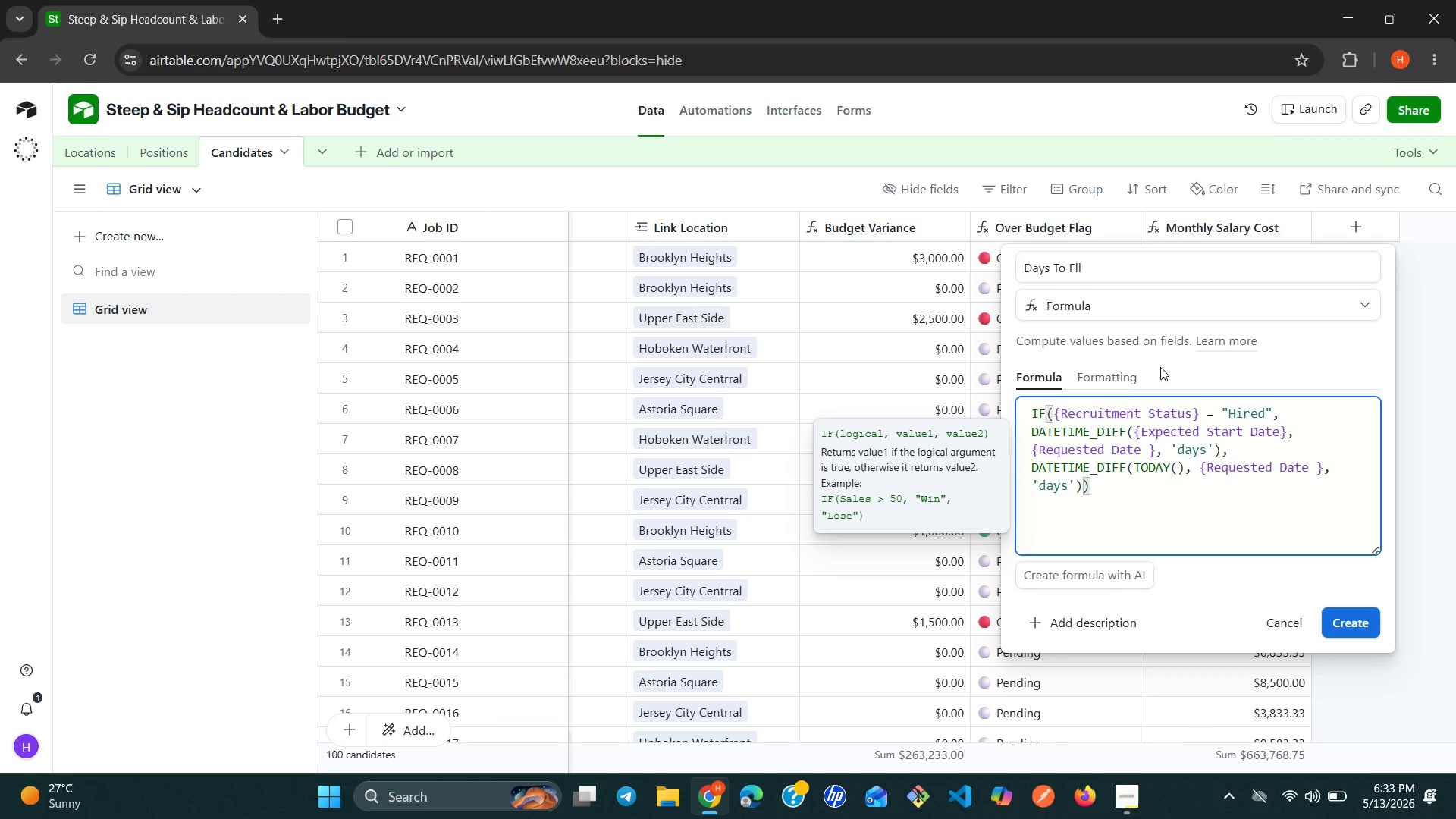 
left_click([1112, 380])
 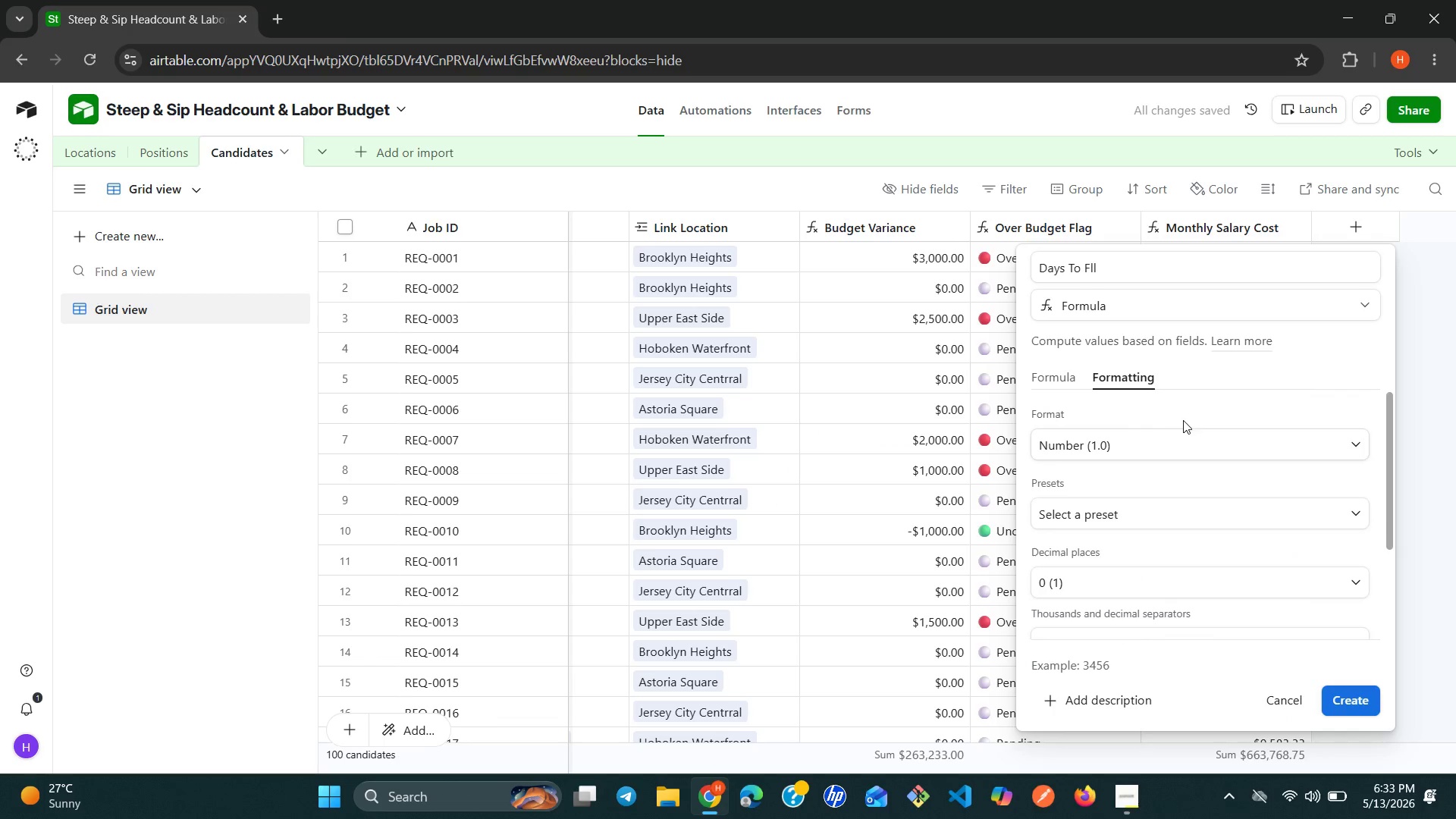 
wait(6.05)
 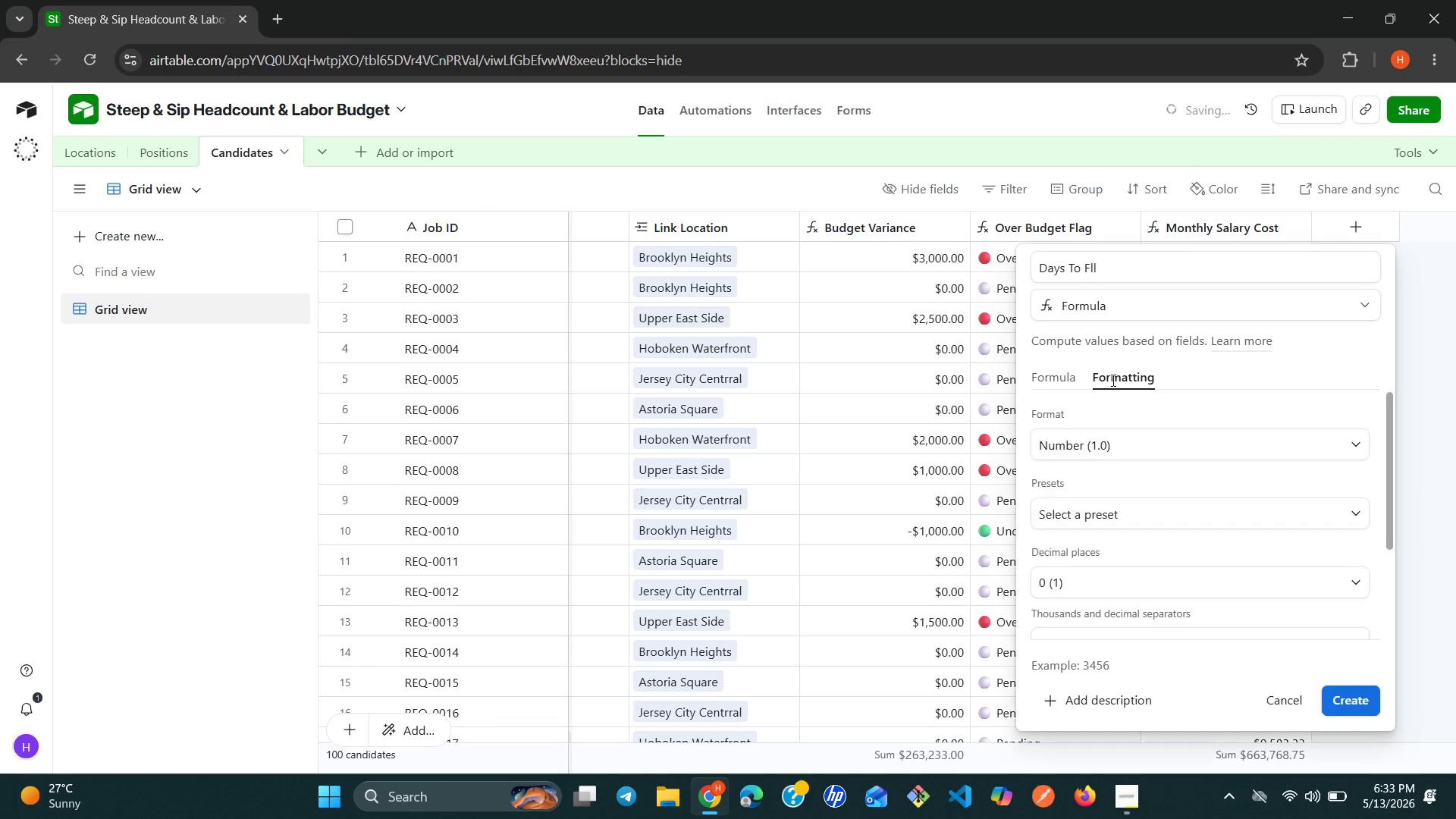 
left_click([1159, 519])
 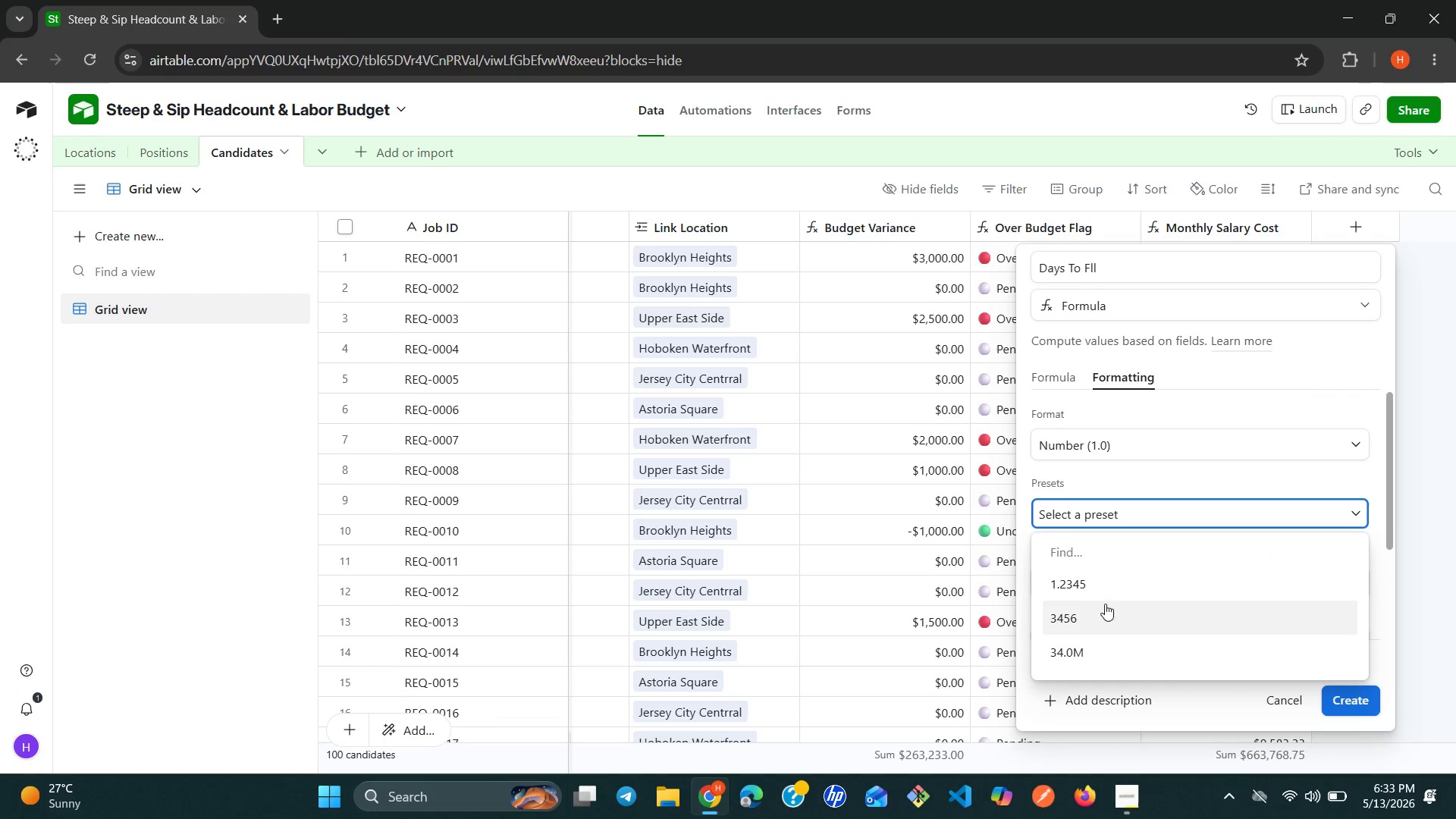 
left_click([1093, 611])
 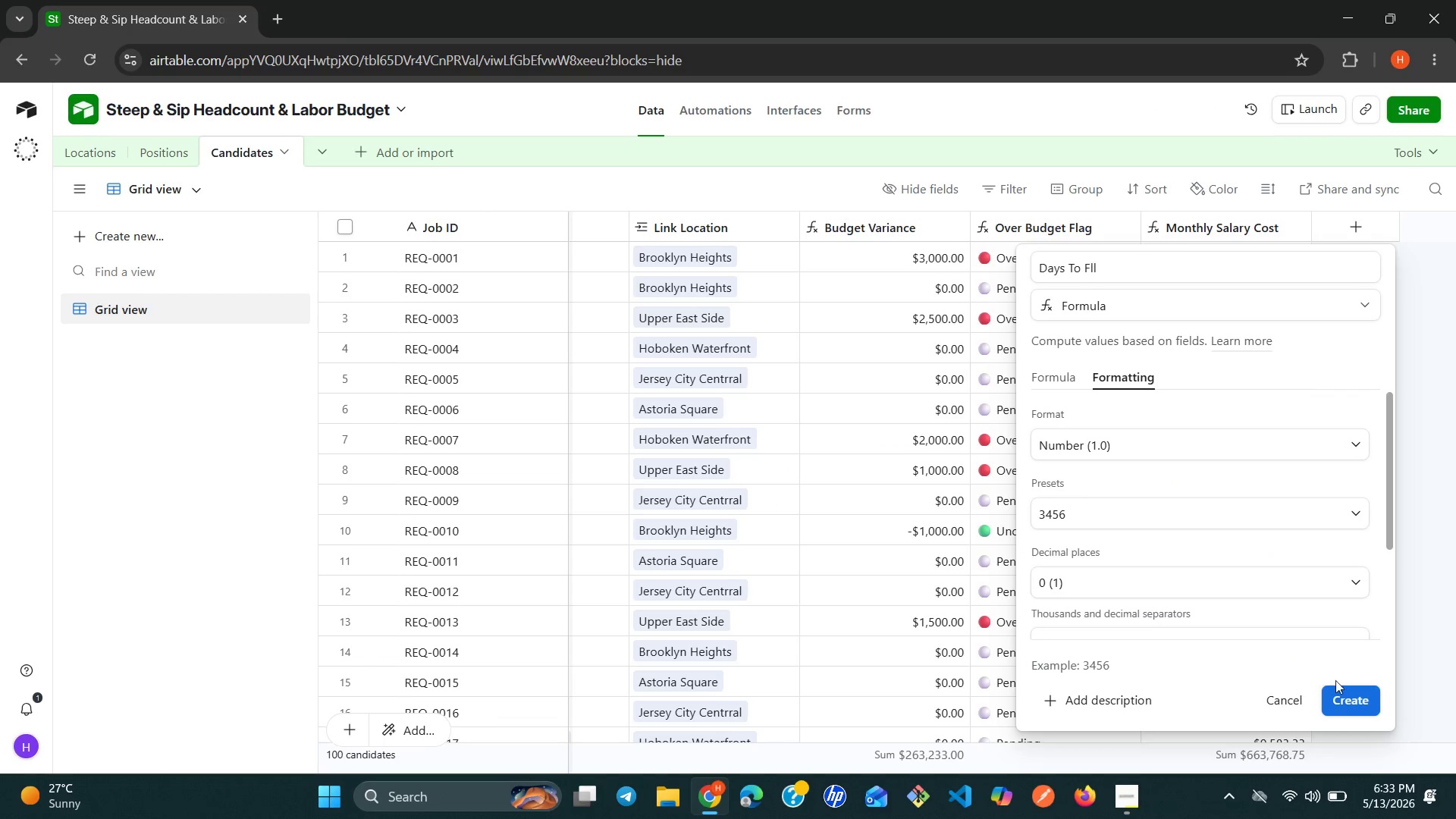 
left_click([1341, 687])
 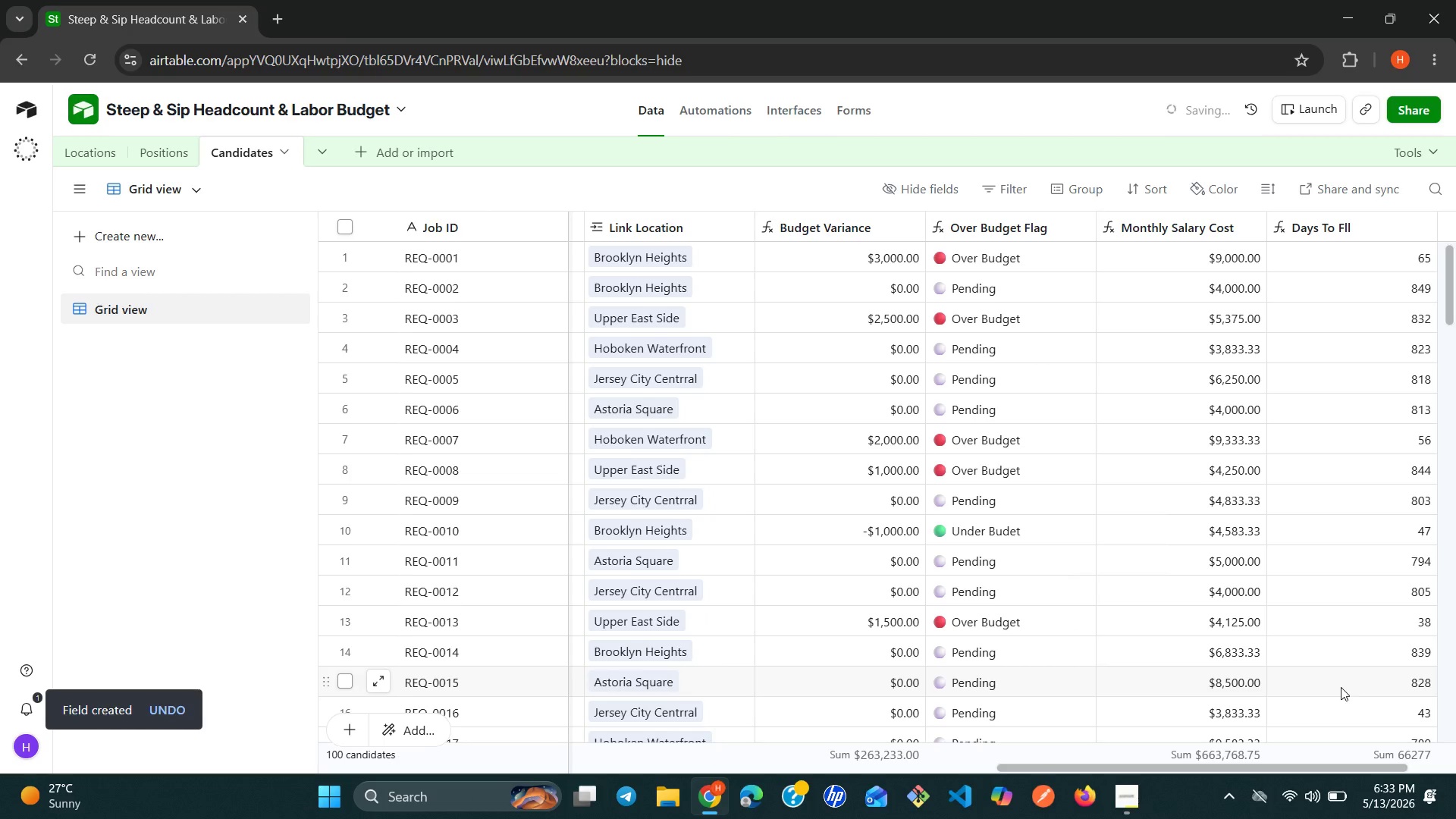 
wait(8.25)
 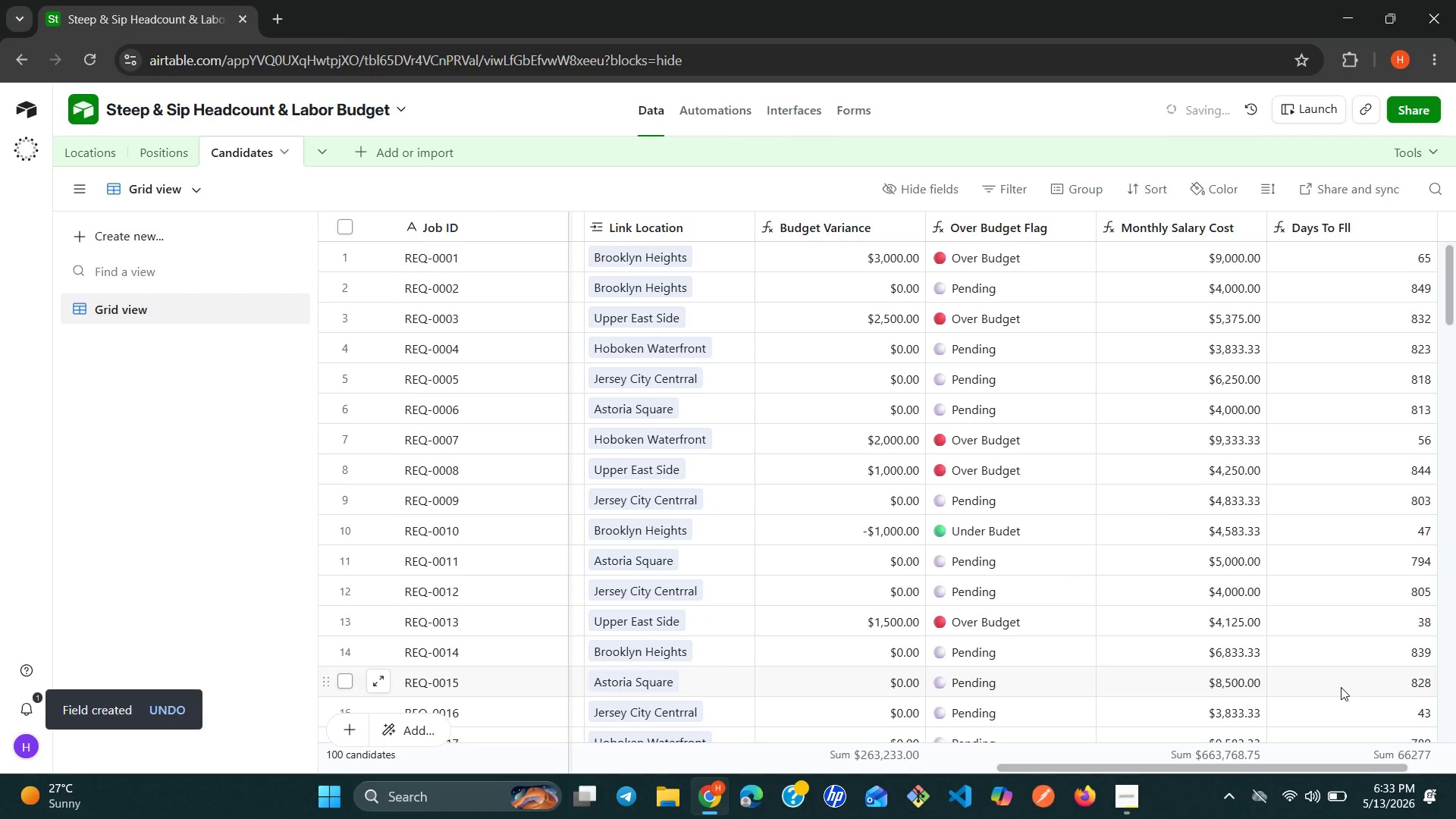 
mouse_move([1286, 574])
 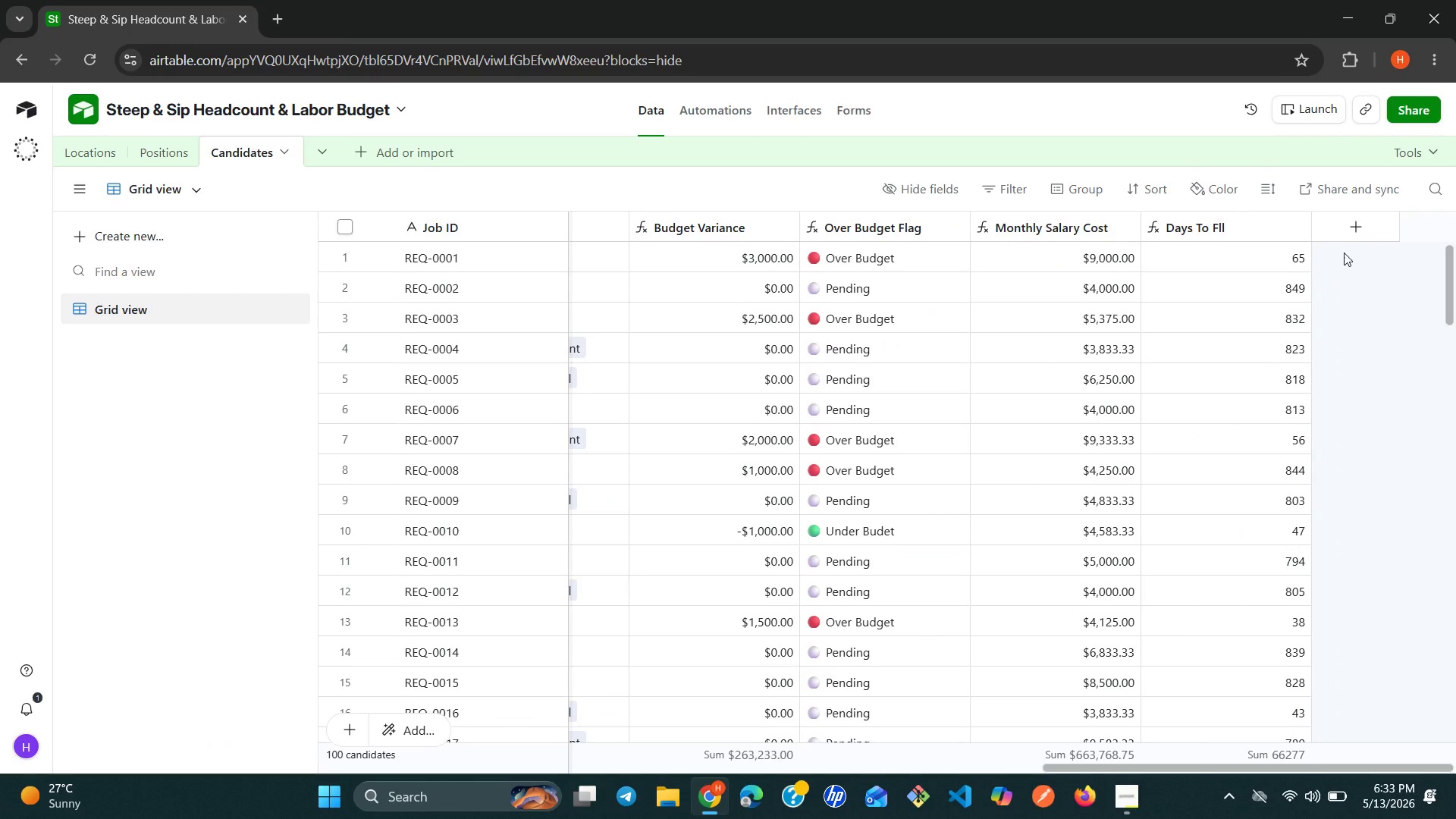 
left_click([1344, 239])
 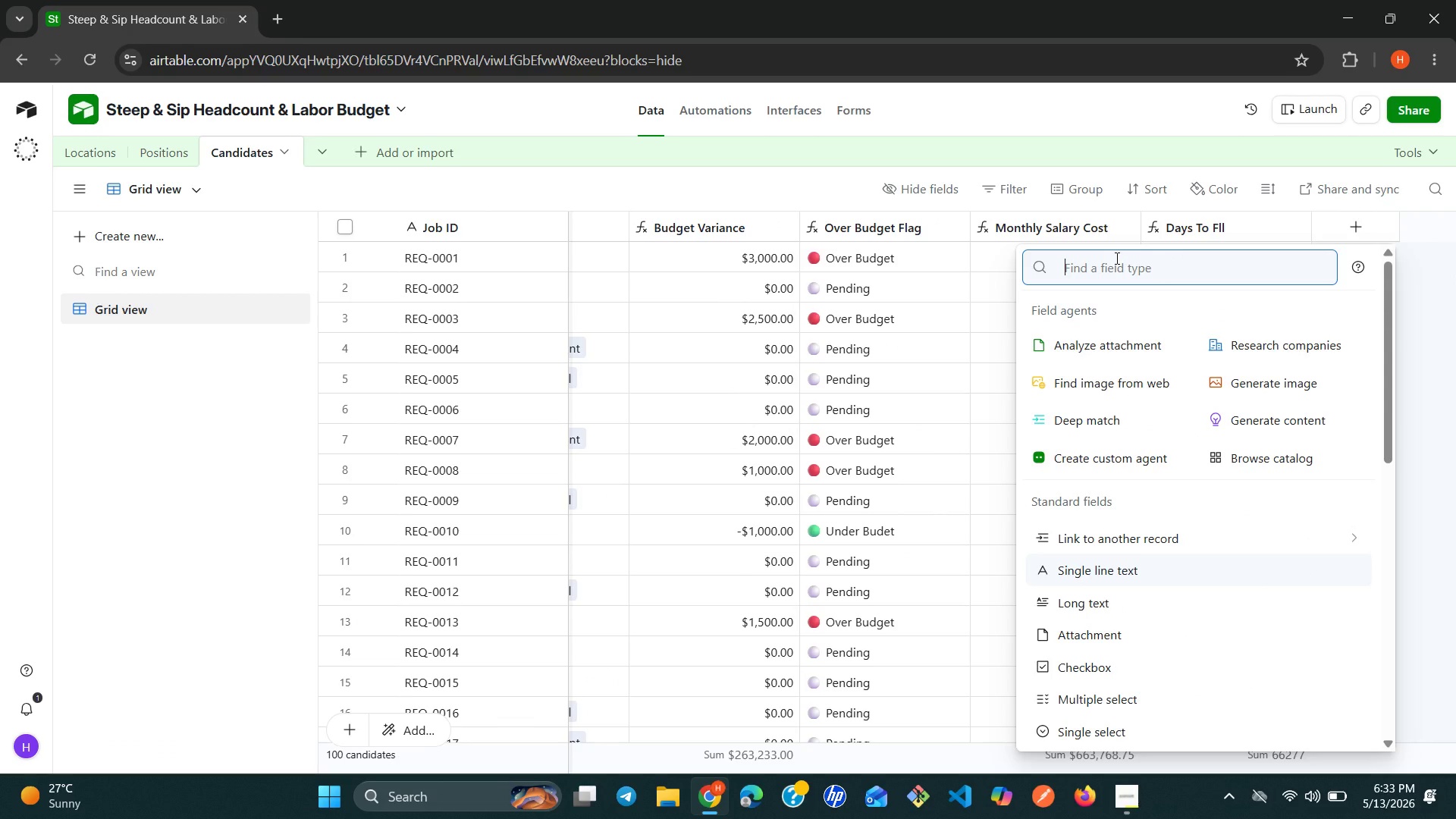 
type(for)
 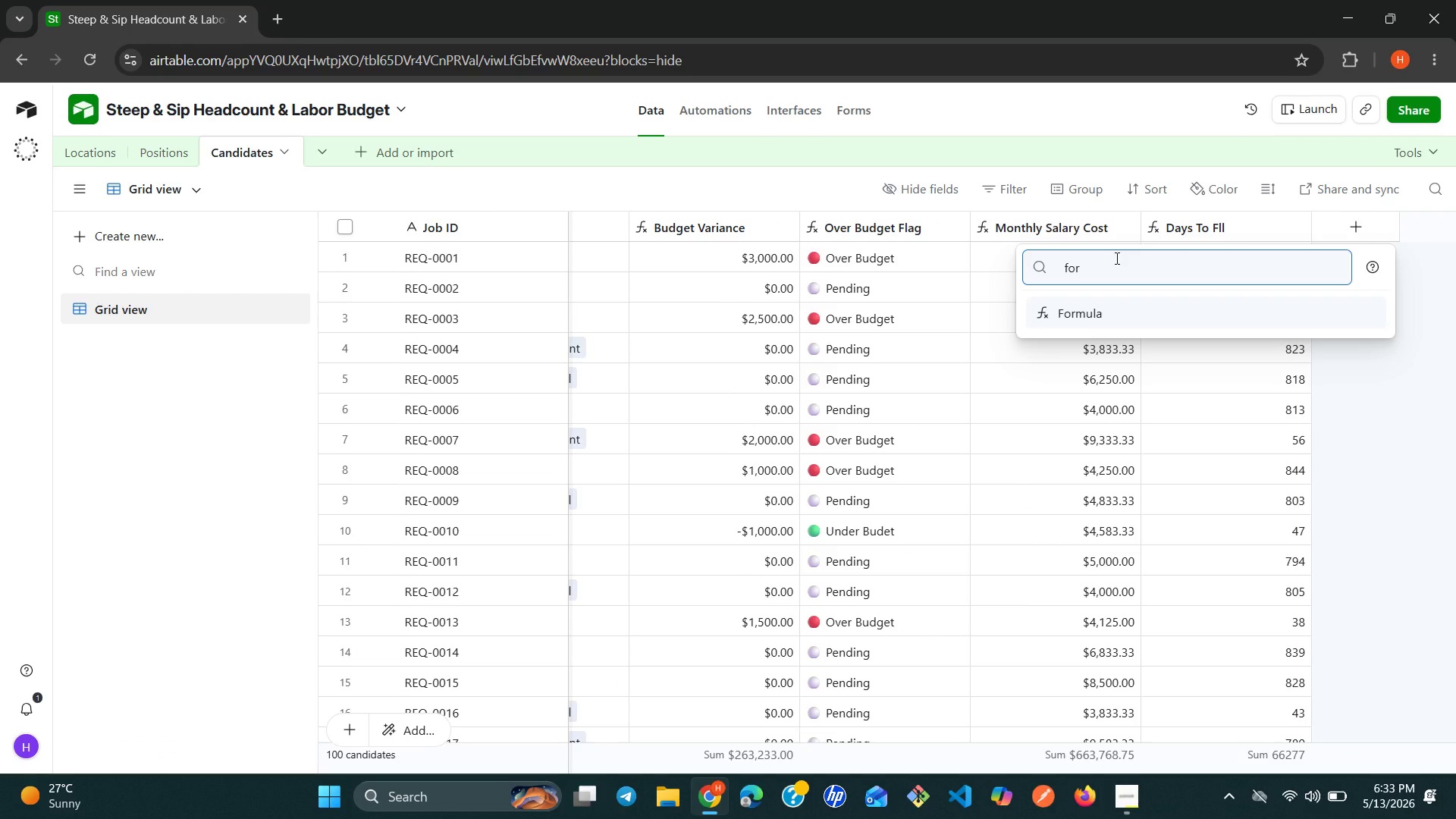 
key(Enter)
 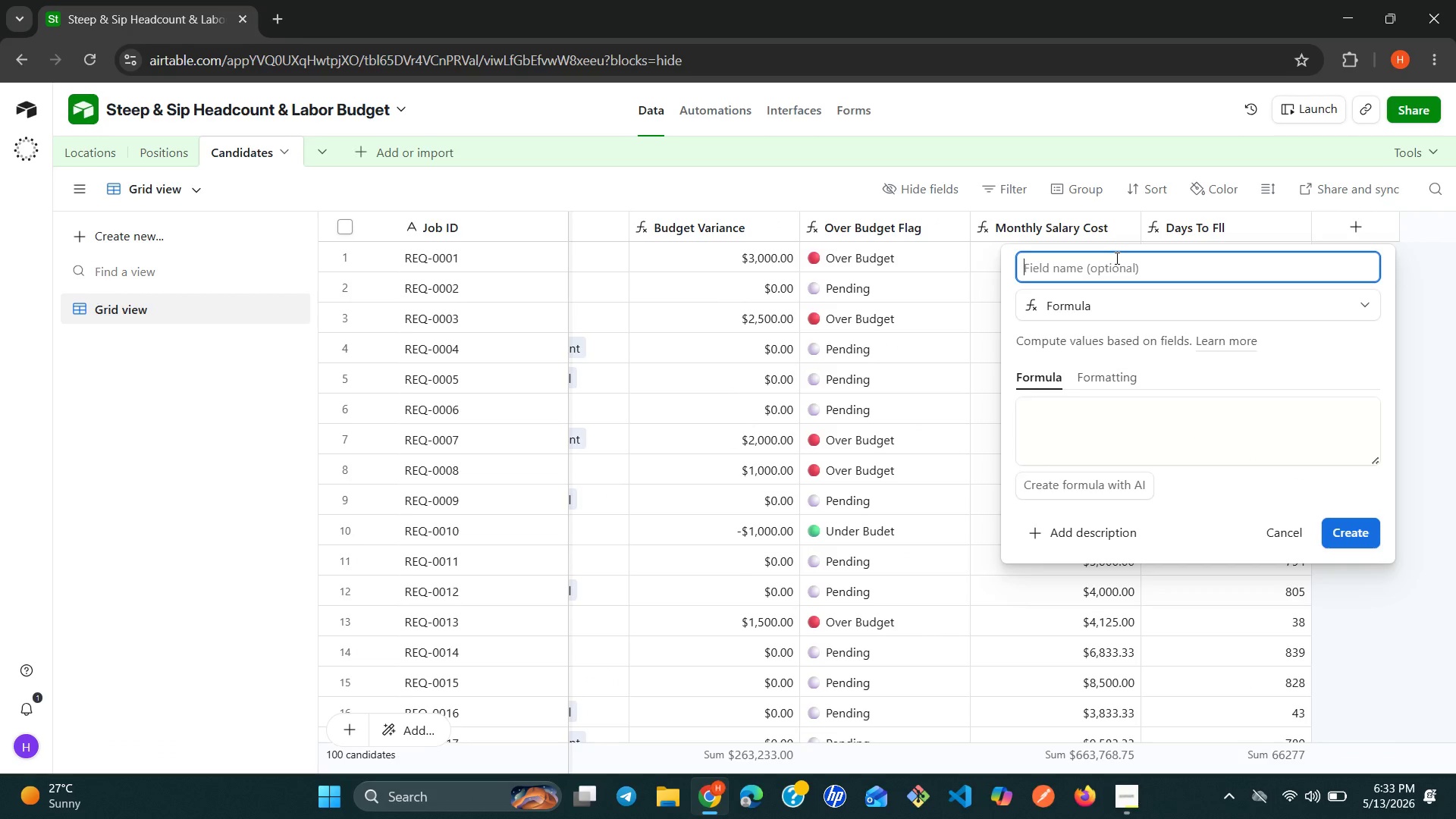 
type(V)
key(Backspace)
type(Candidate )
 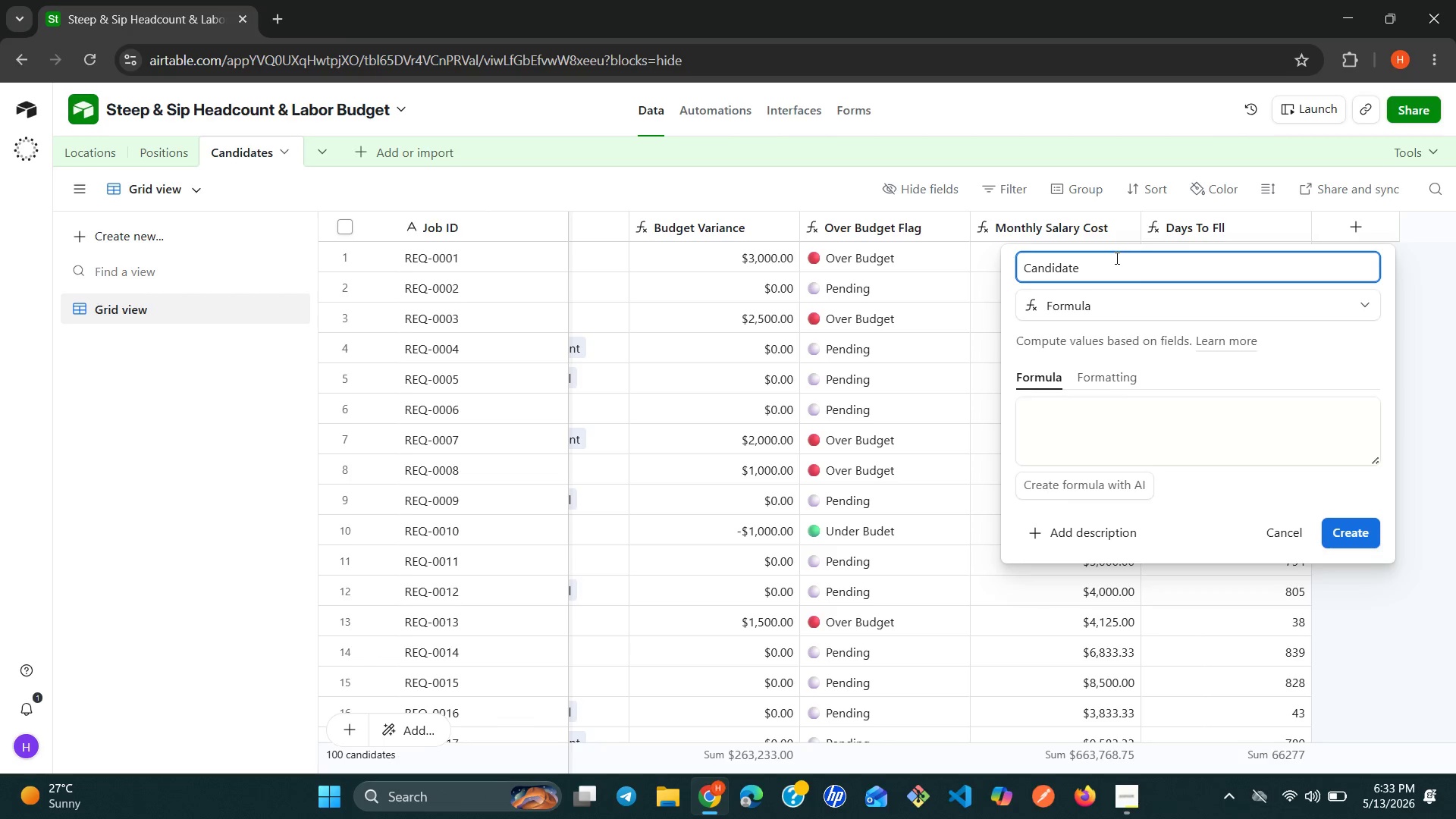 
type(Count)
 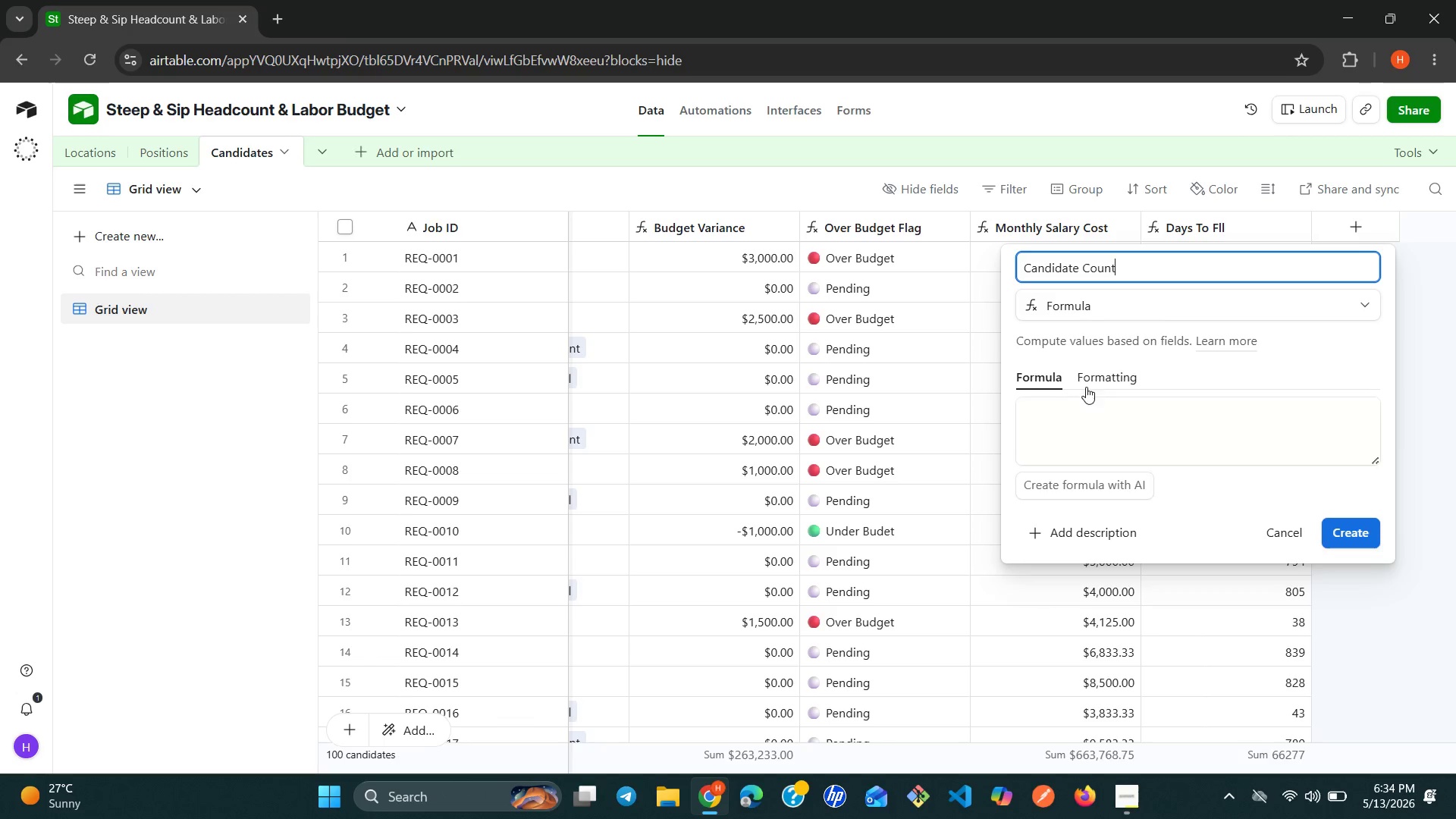 
left_click([1077, 403])
 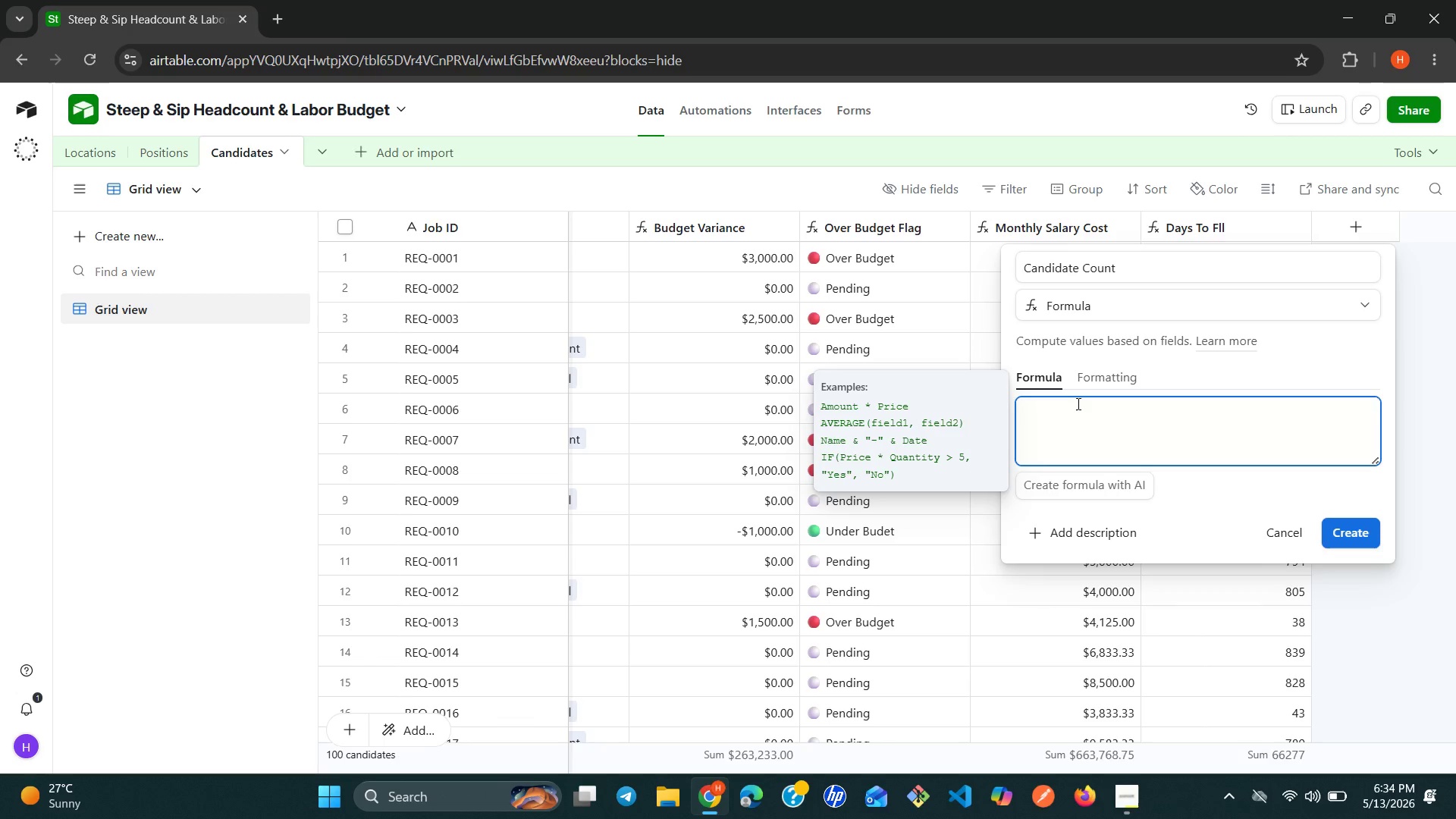 
key(1)
 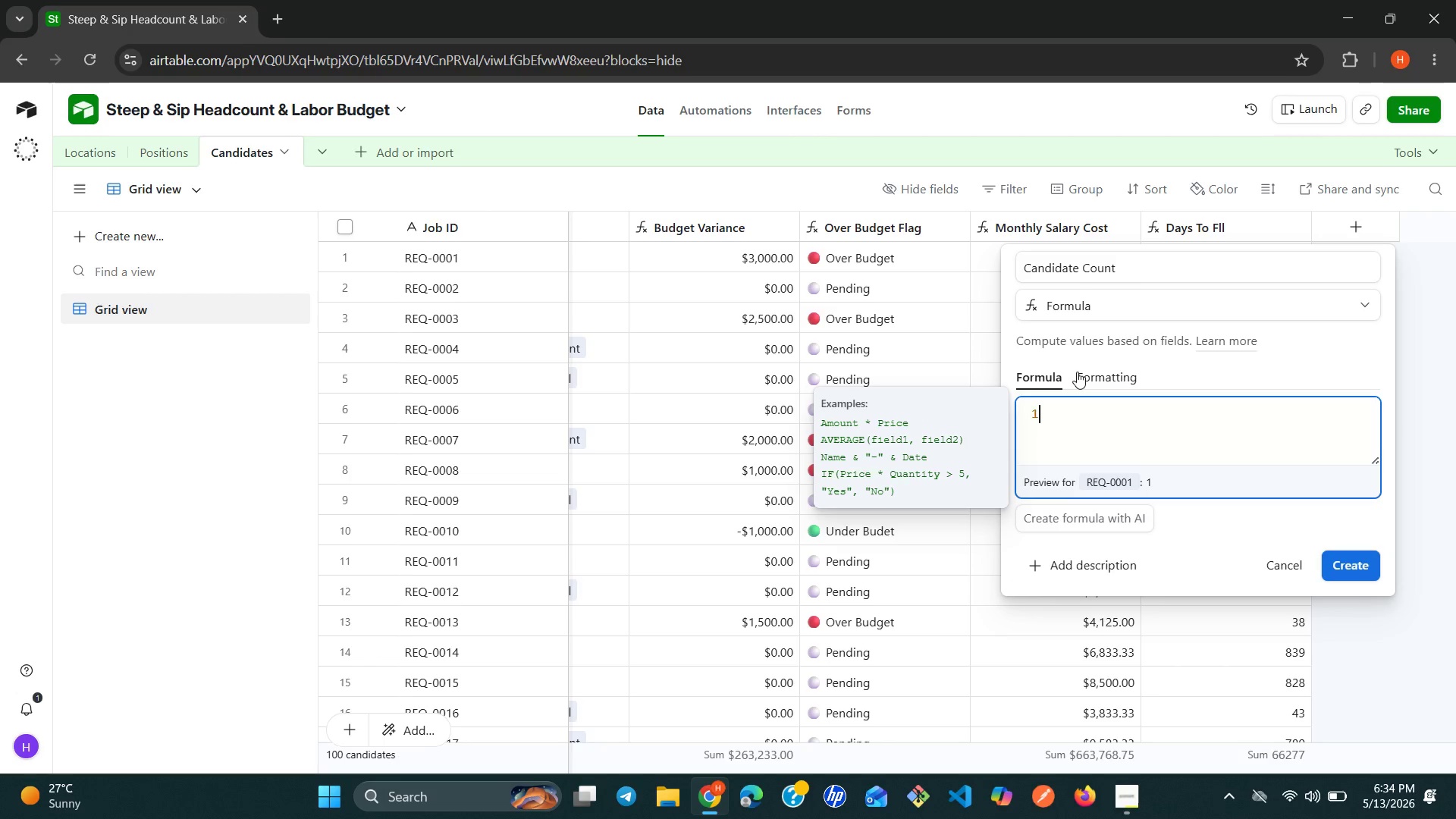 
left_click([1077, 372])
 